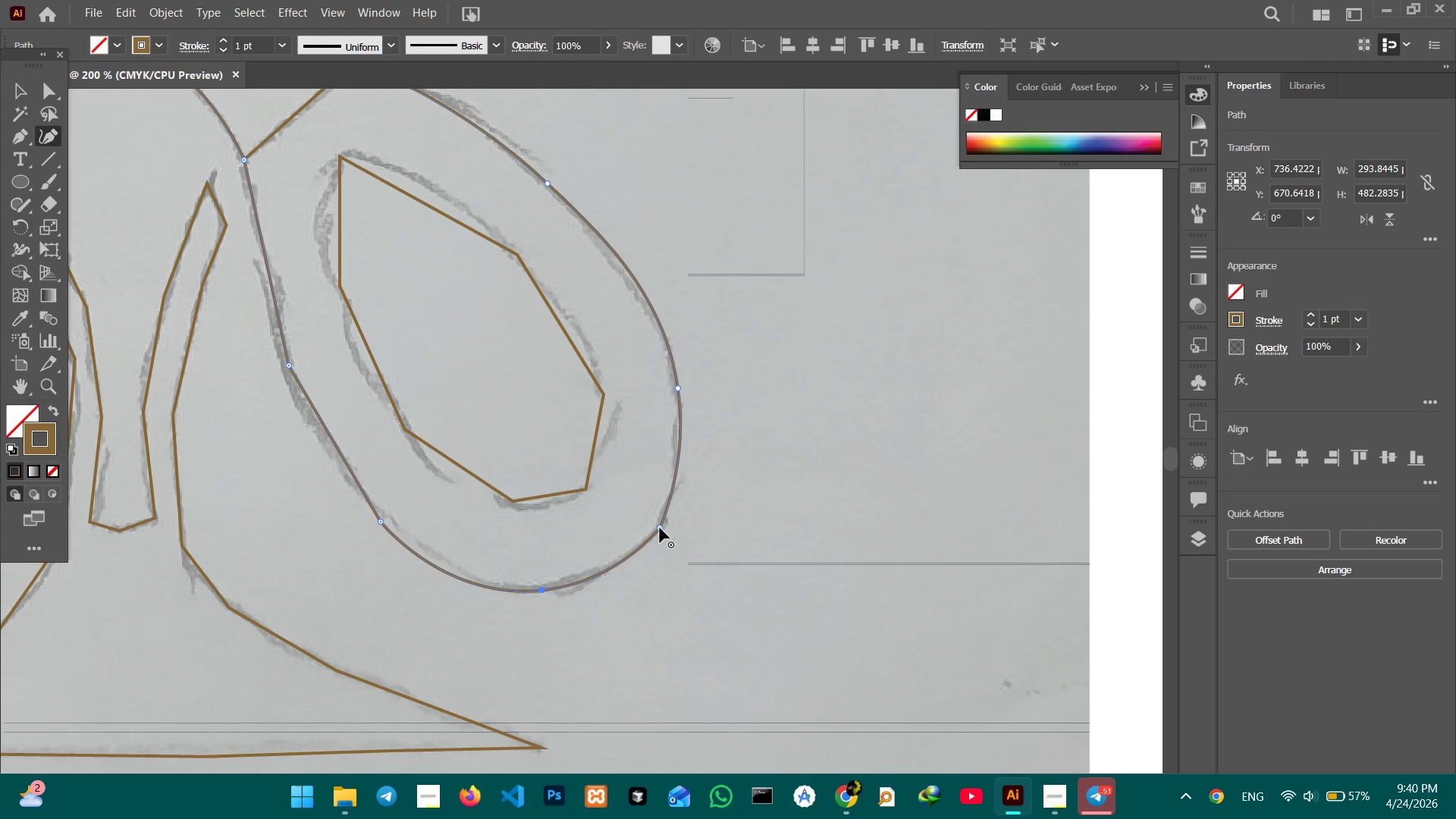 
left_click([660, 528])
 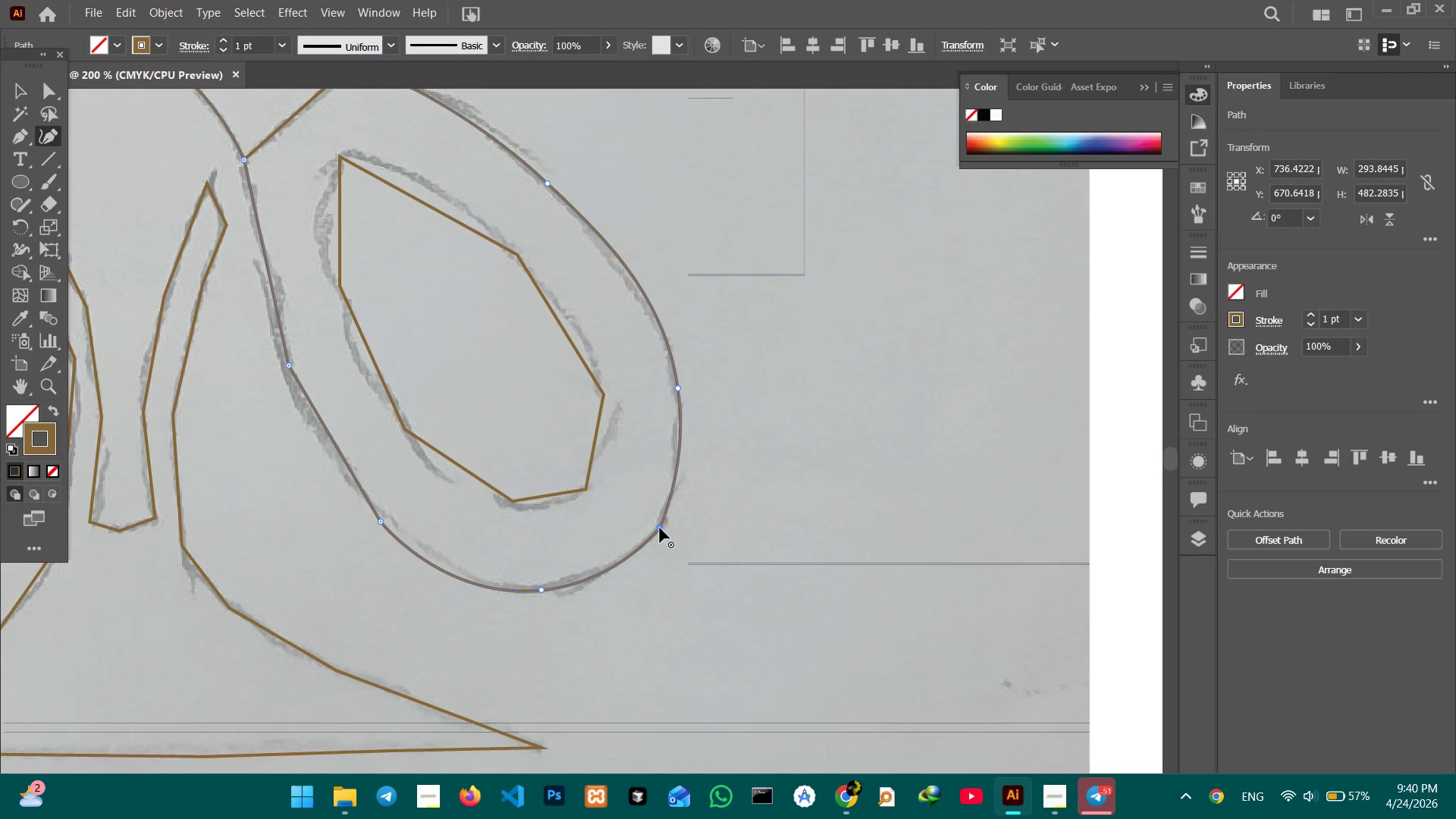 
key(Backspace)
 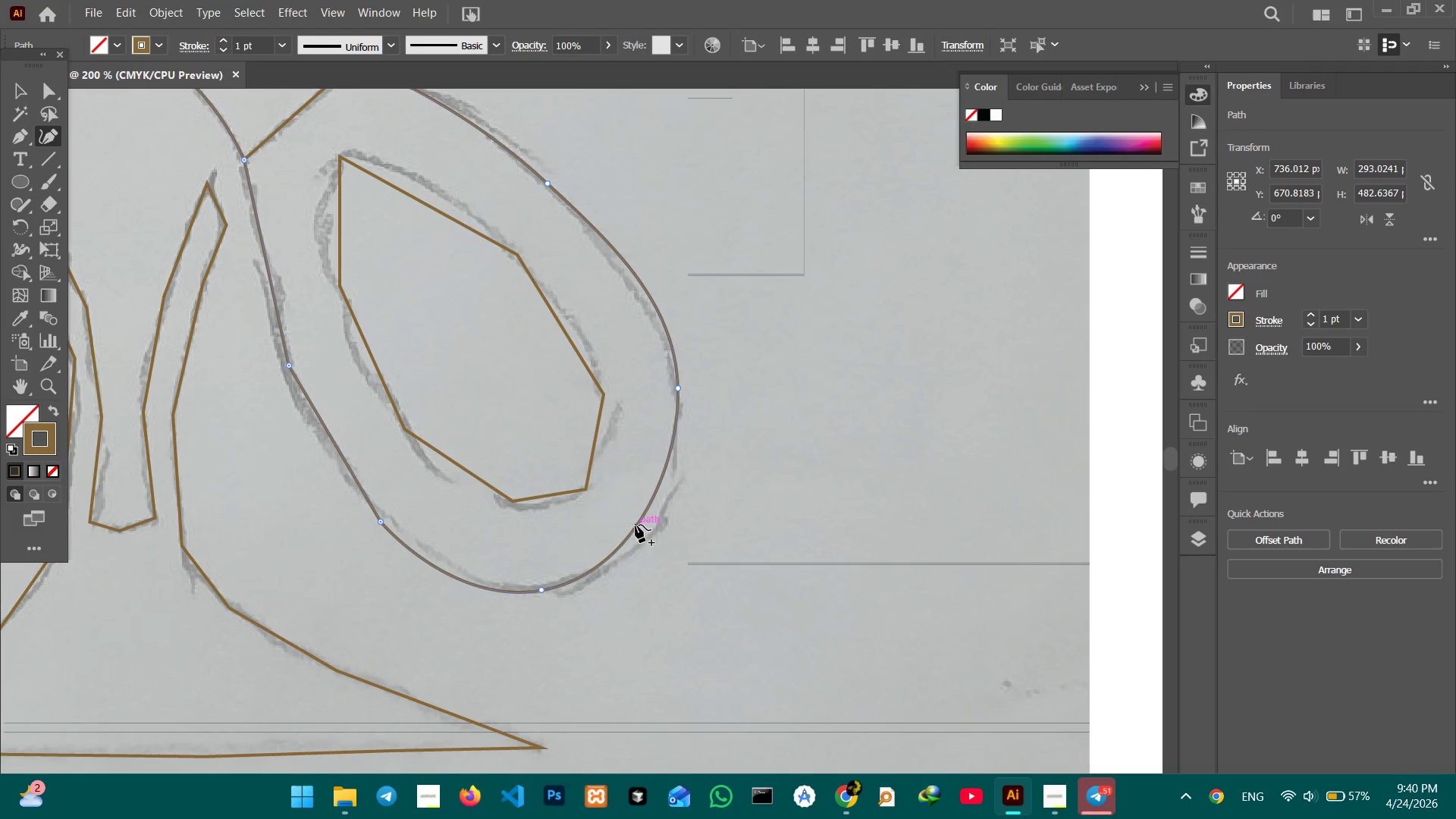 
left_click_drag(start_coordinate=[635, 525], to_coordinate=[651, 531])
 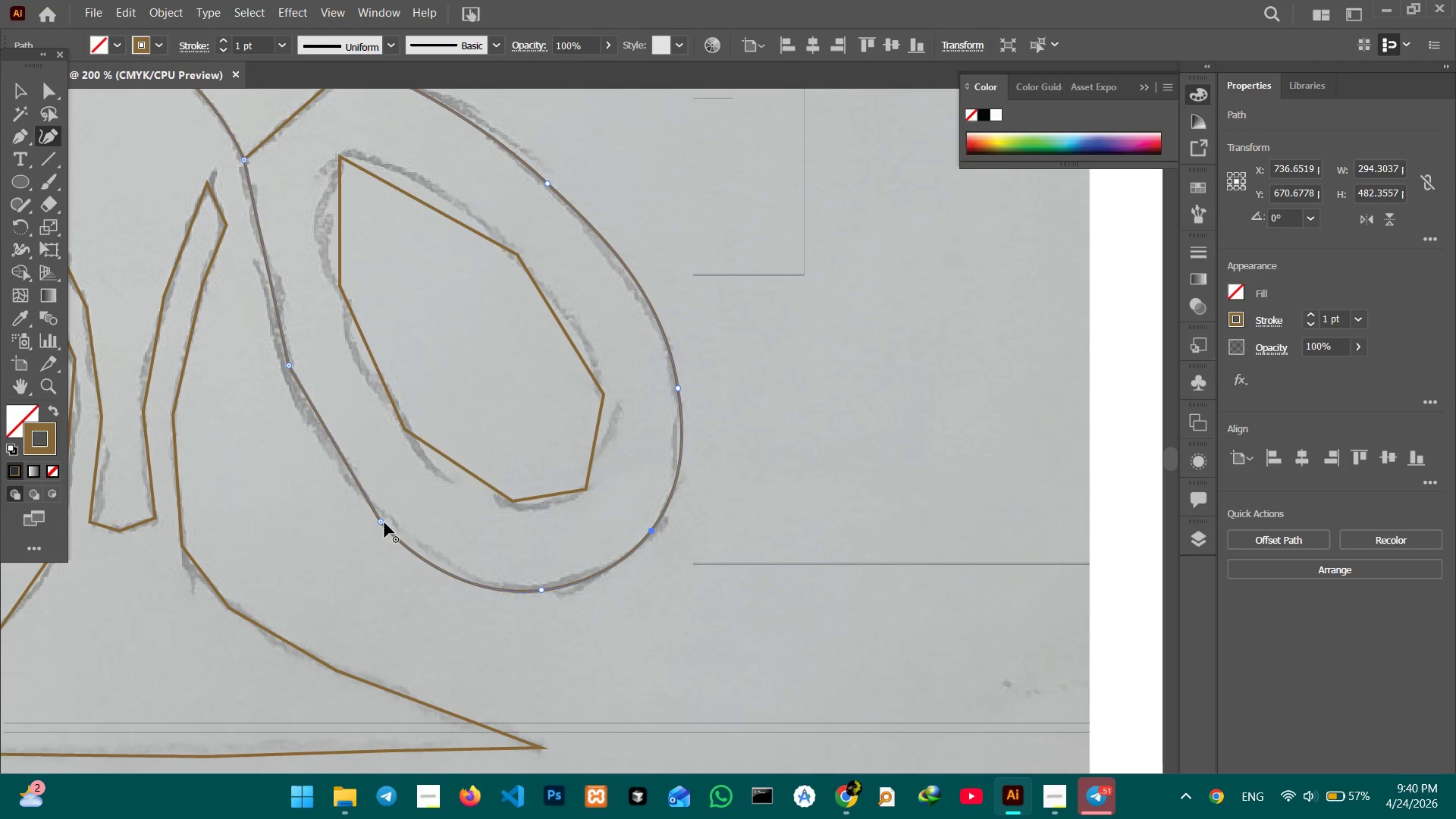 
left_click([384, 522])
 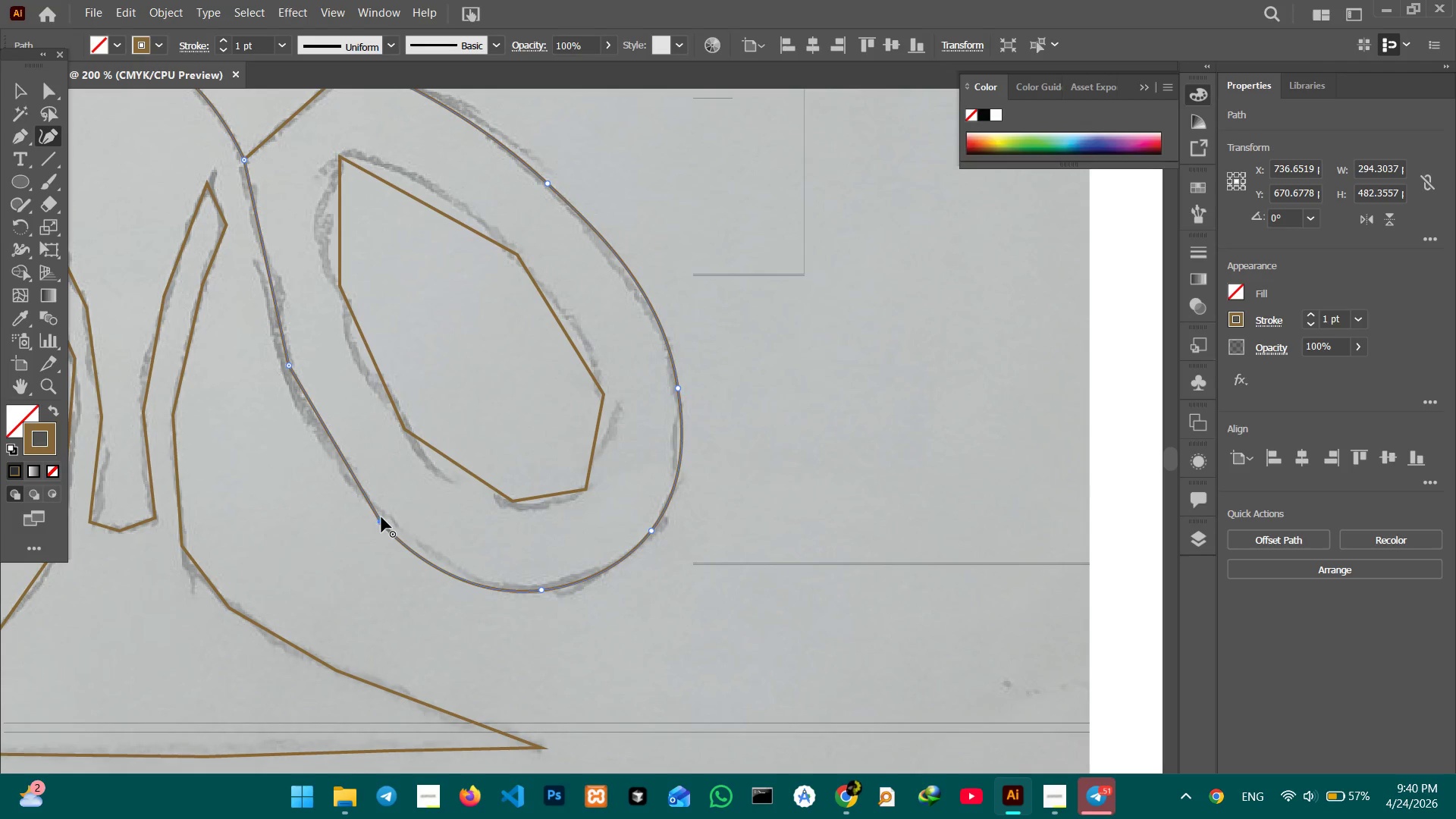 
key(Backspace)
 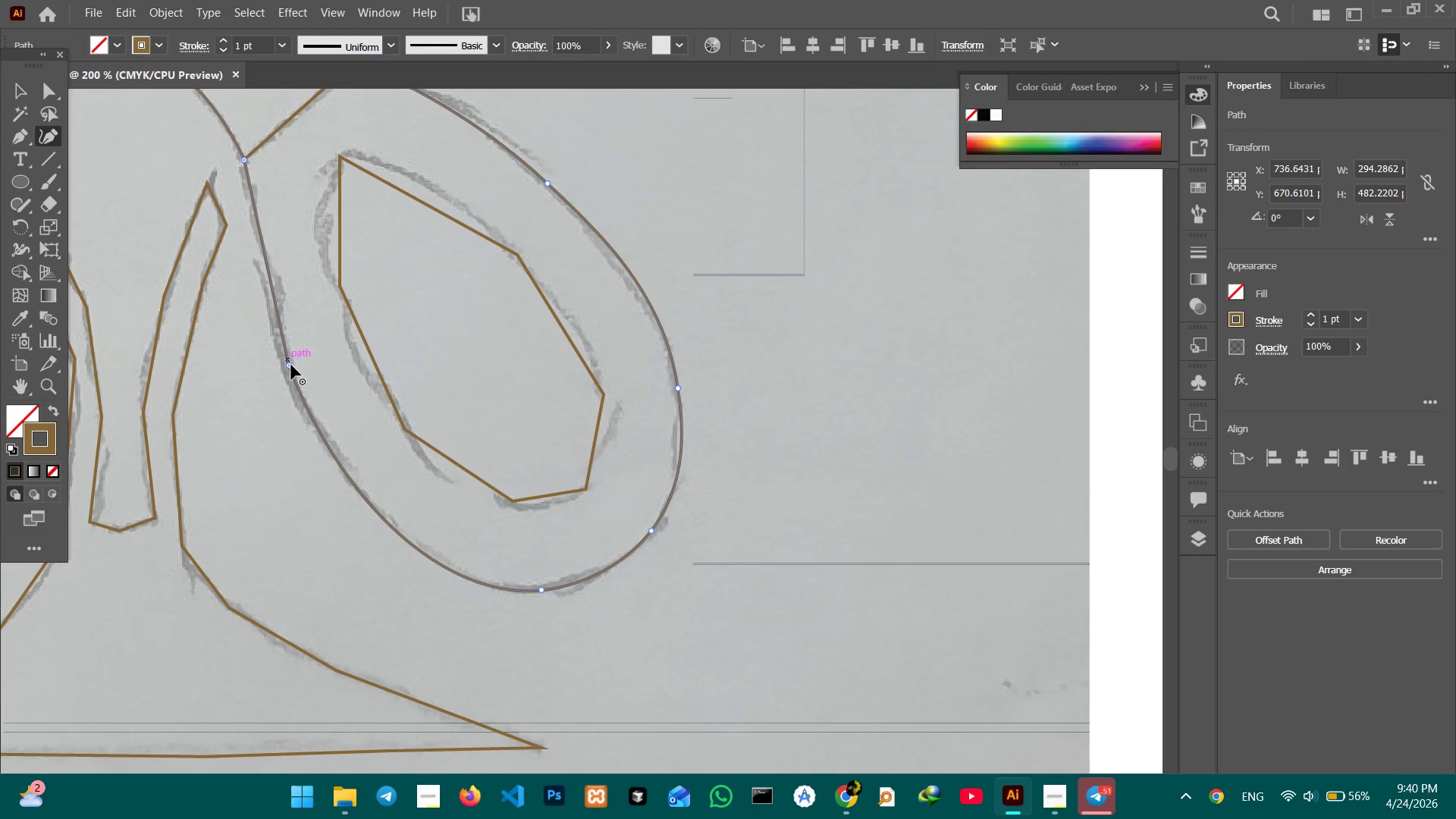 
left_click([291, 365])
 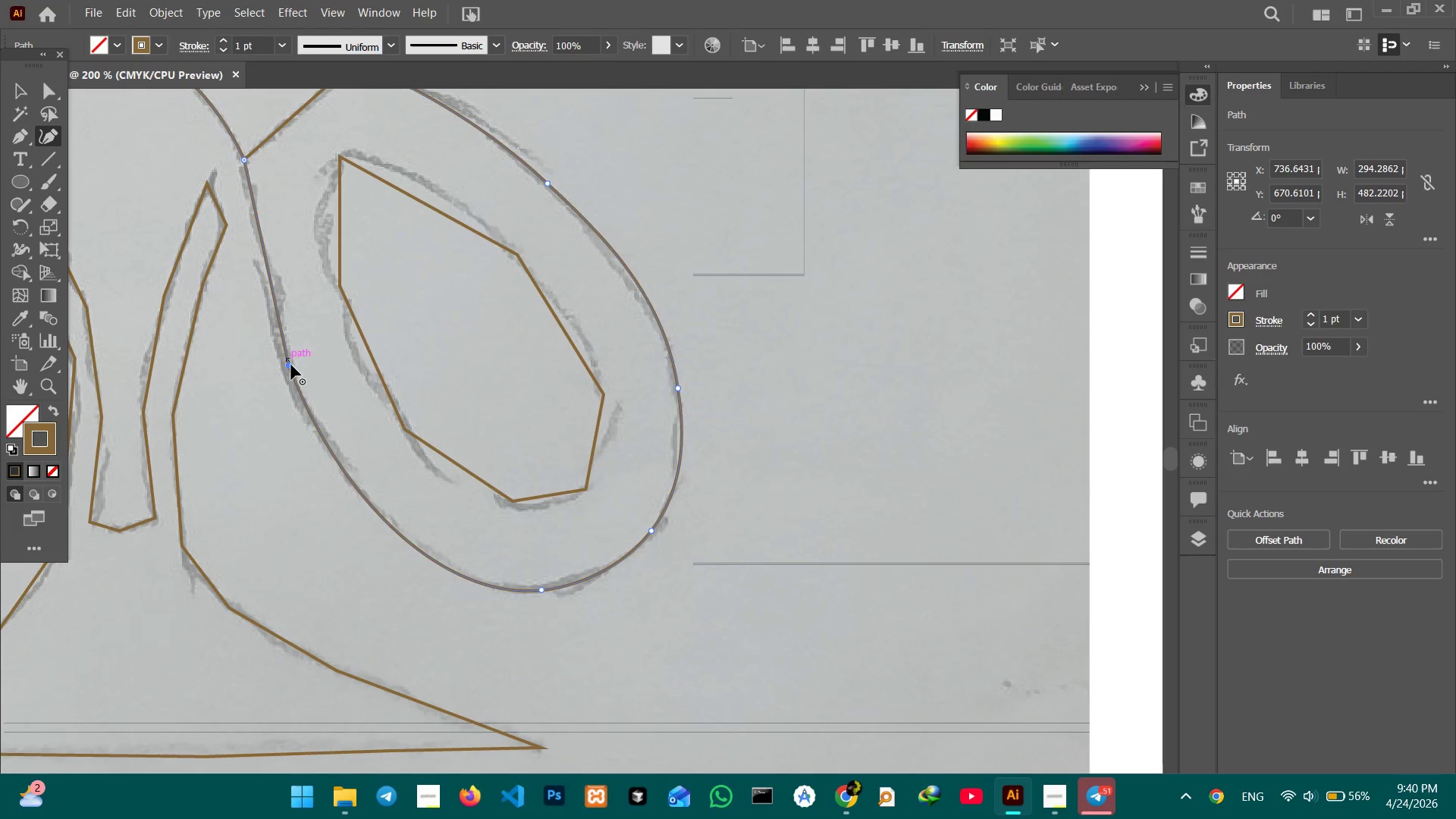 
key(Backspace)
 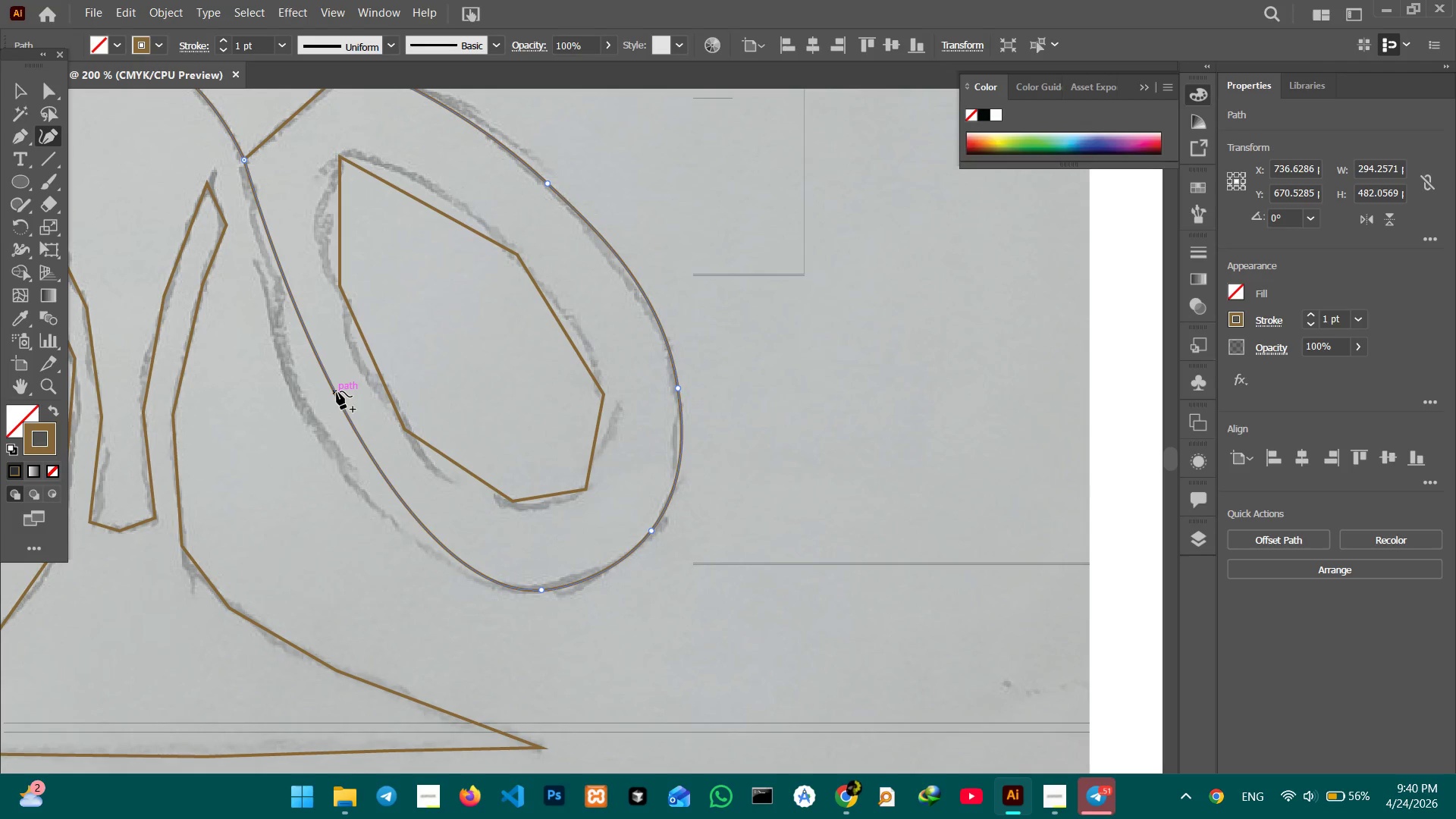 
left_click_drag(start_coordinate=[337, 391], to_coordinate=[304, 401])
 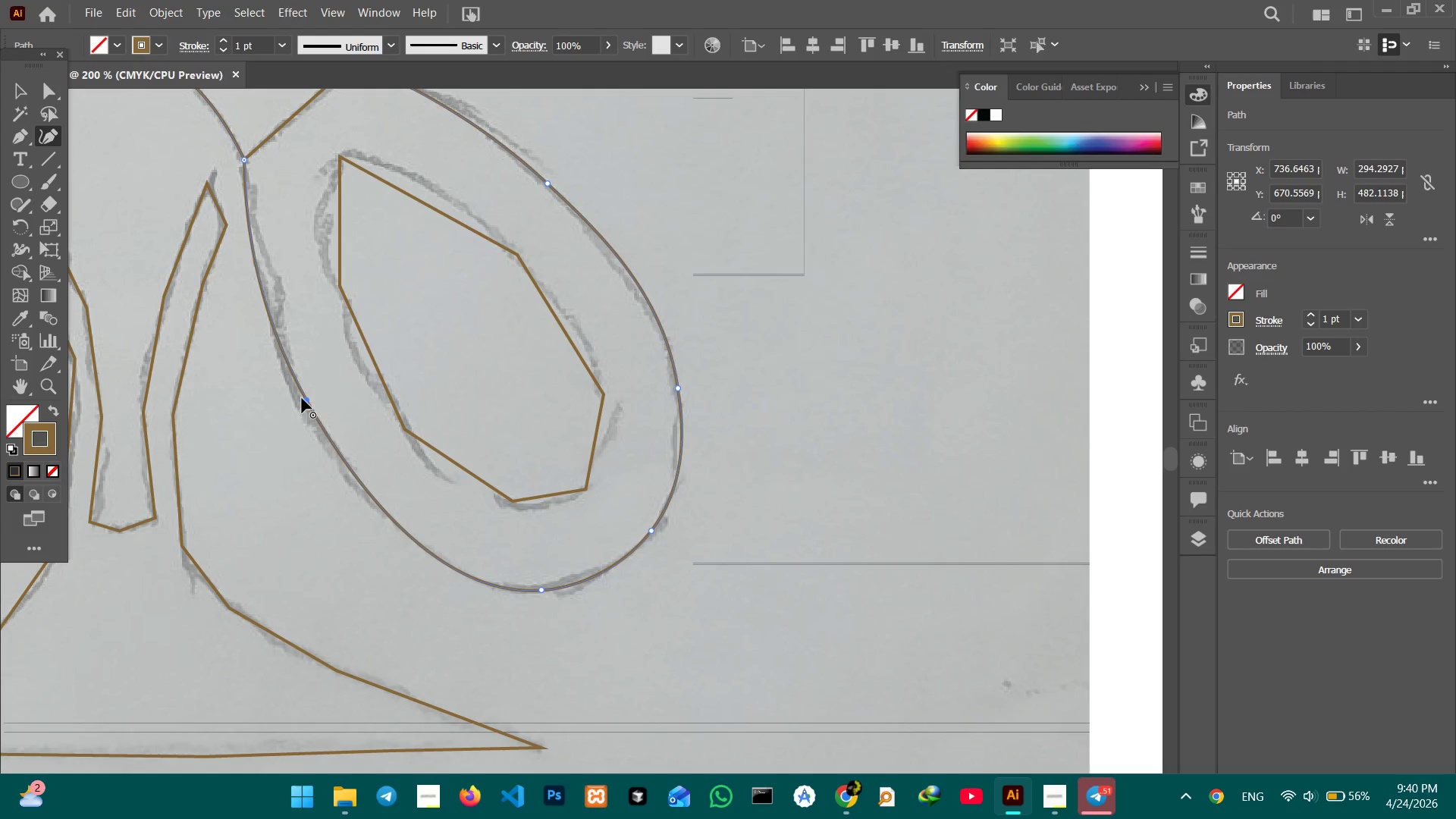 
left_click_drag(start_coordinate=[304, 400], to_coordinate=[300, 404])
 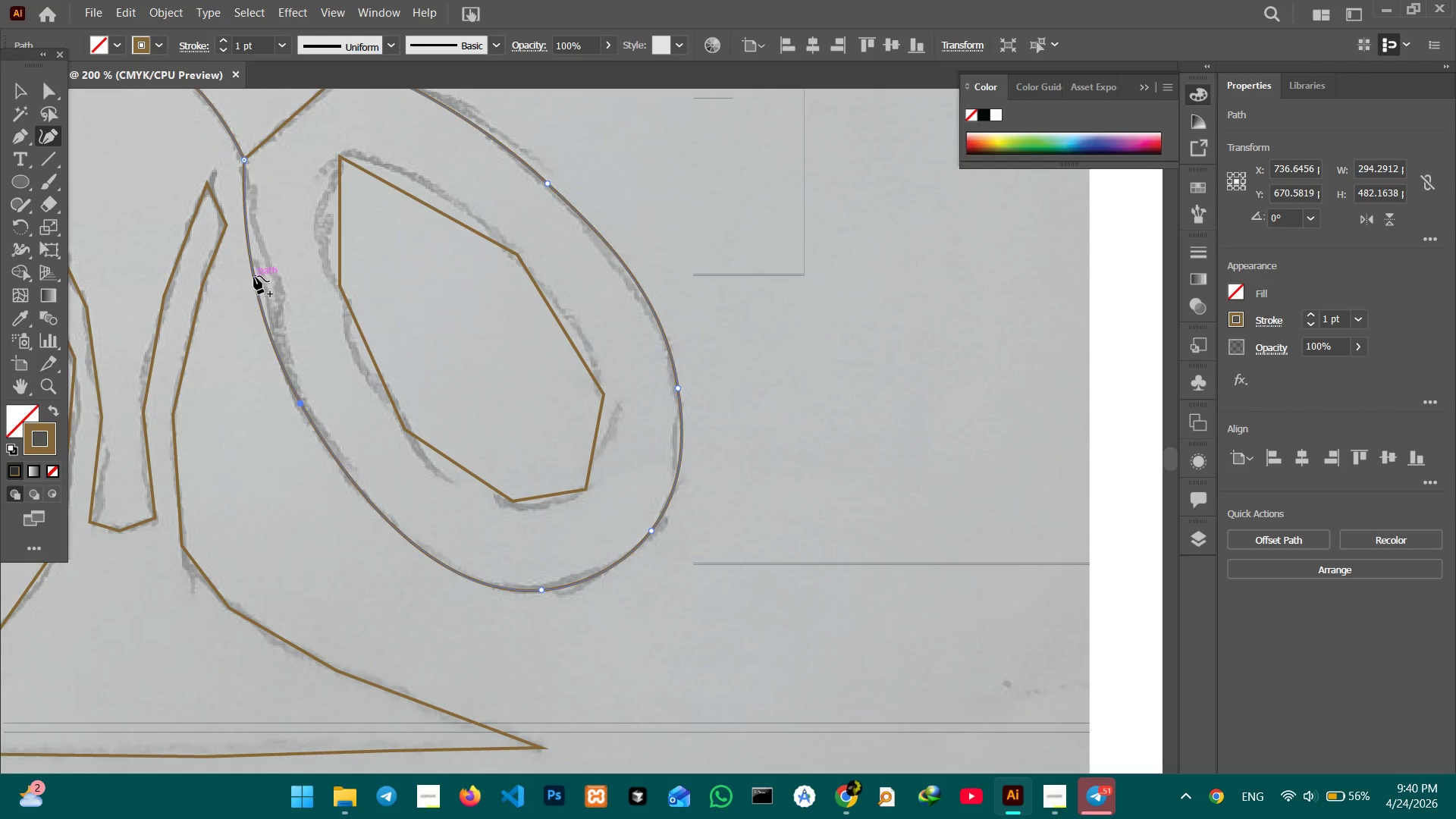 
left_click_drag(start_coordinate=[253, 275], to_coordinate=[268, 275])
 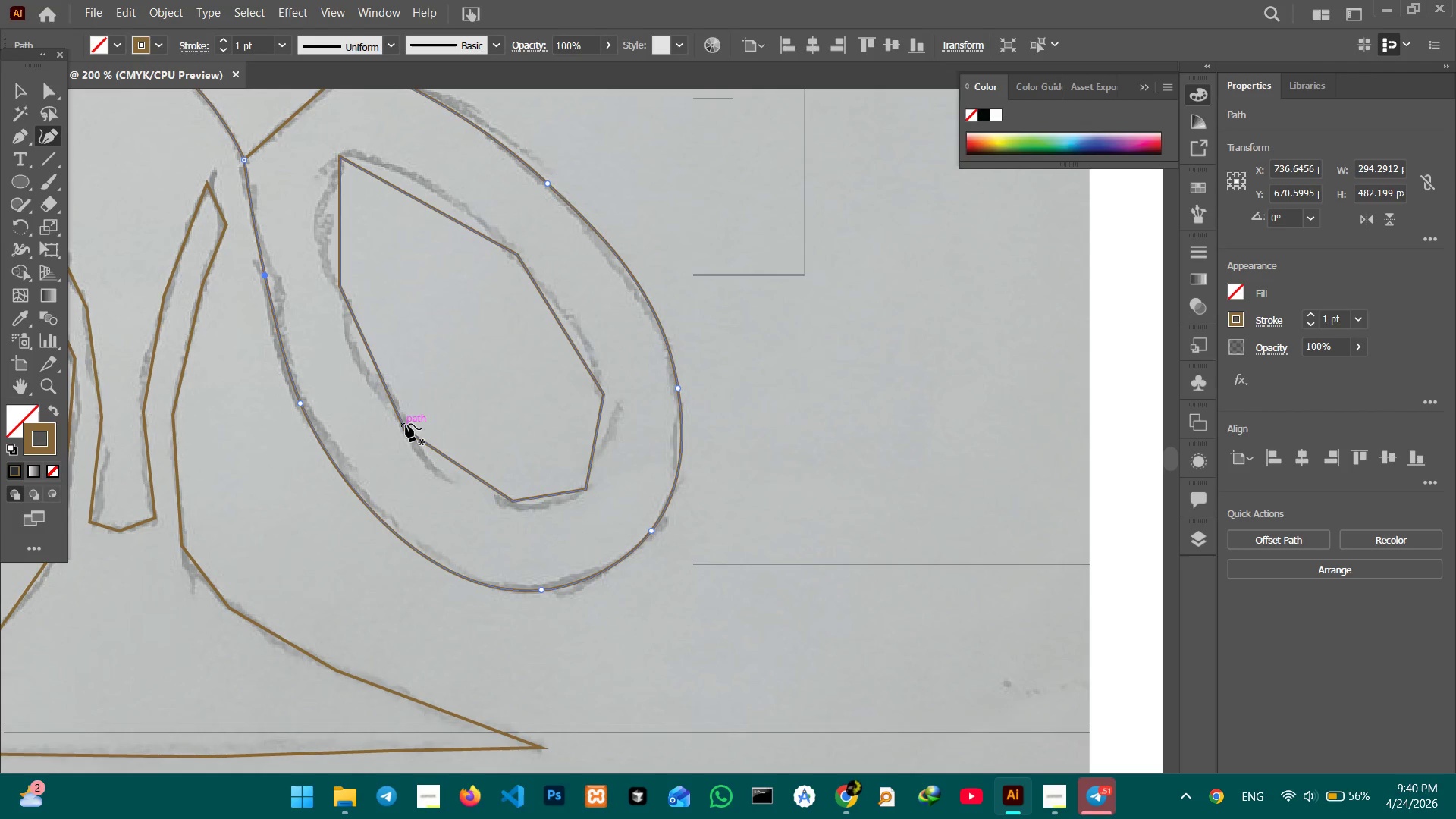 
left_click([406, 430])
 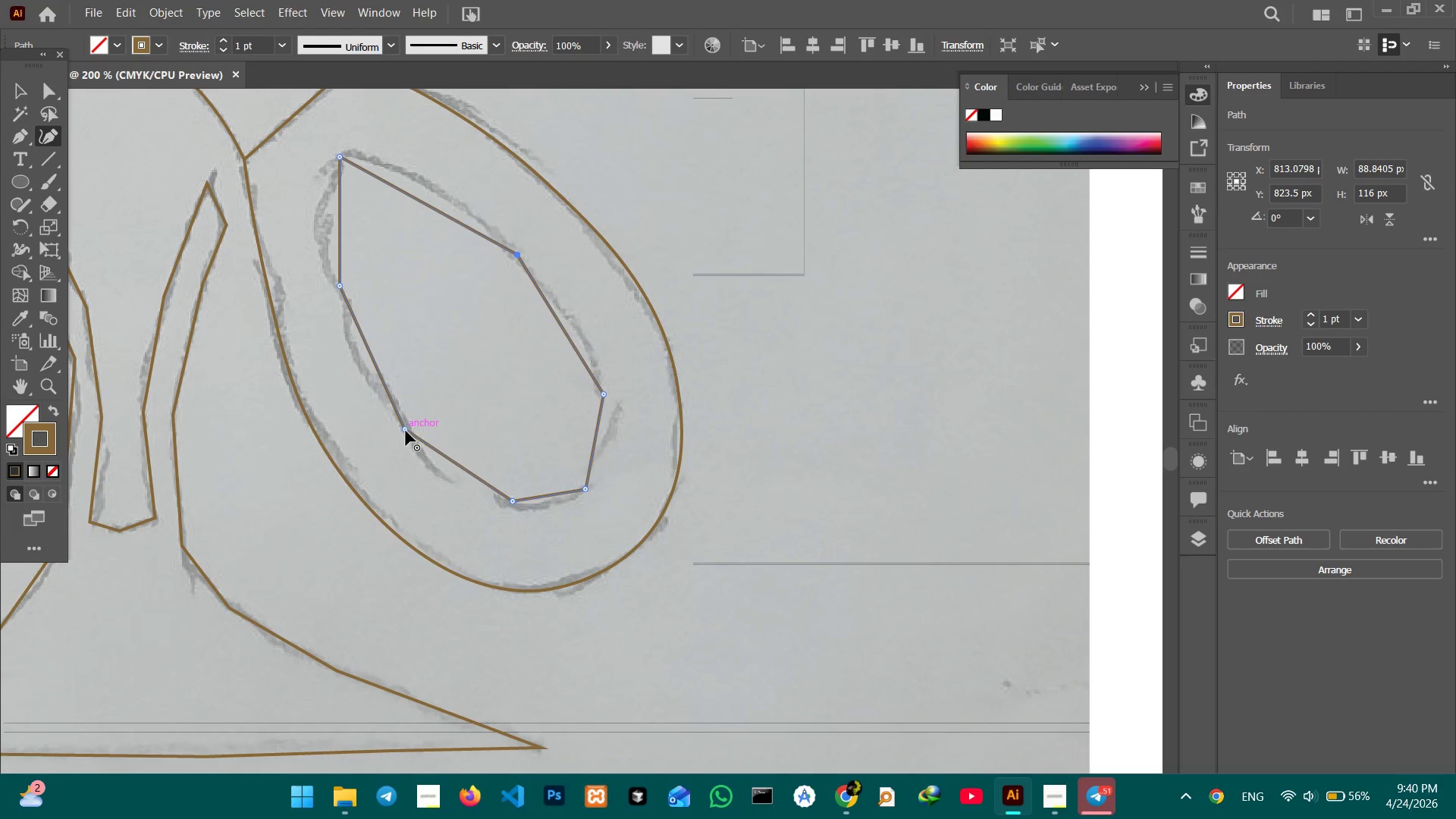 
double_click([406, 431])
 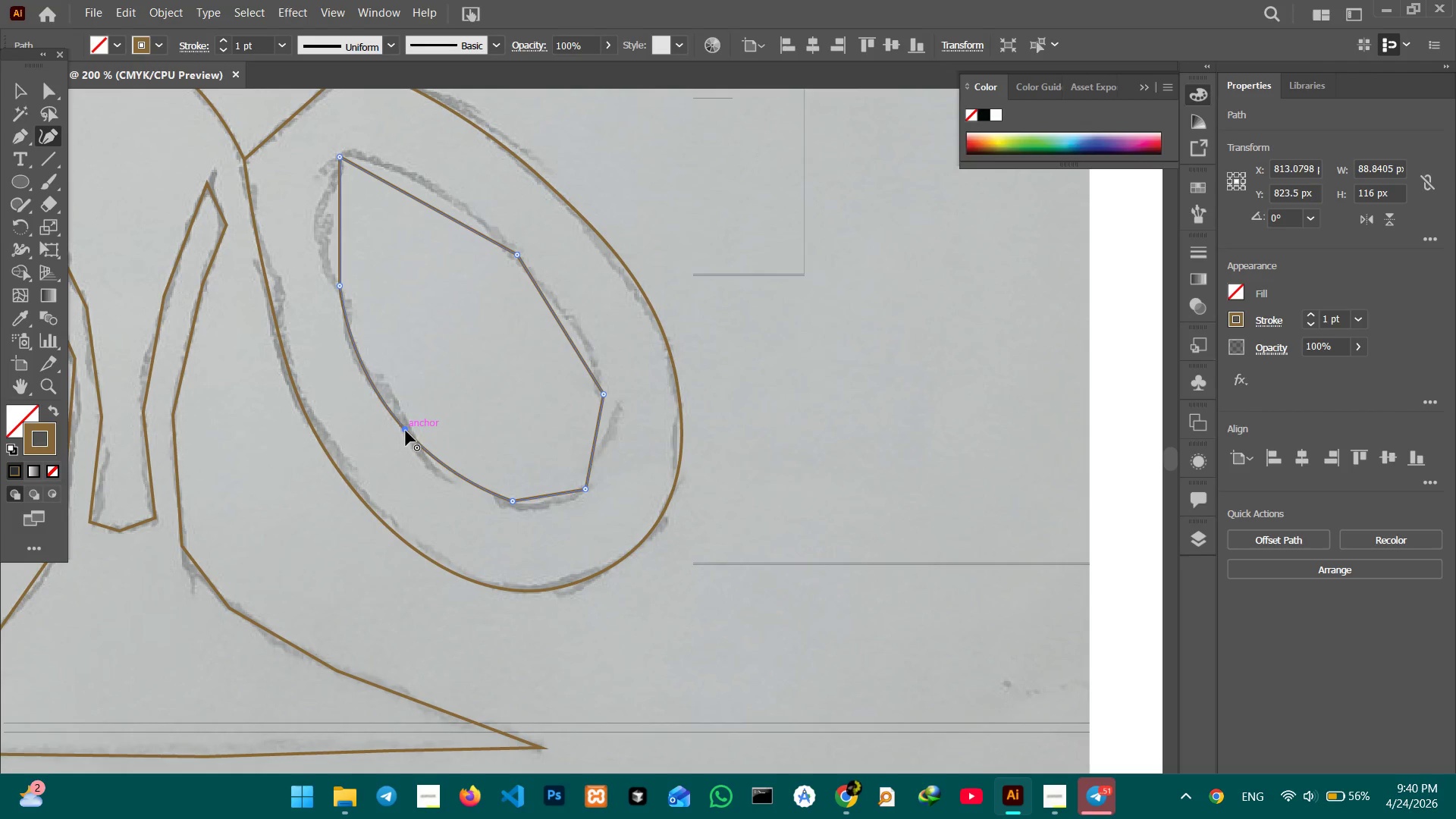 
key(Backspace)
 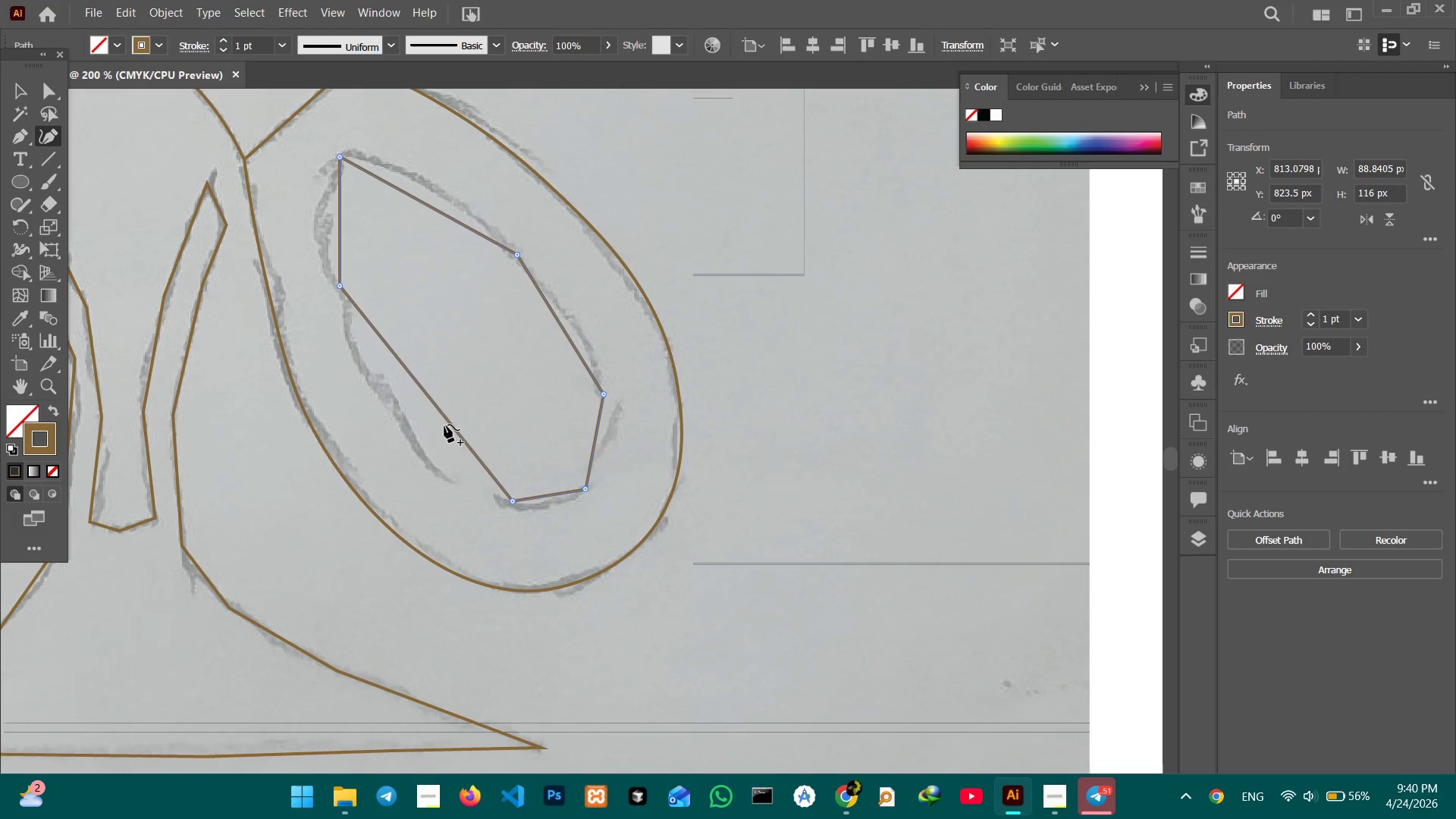 
left_click_drag(start_coordinate=[444, 425], to_coordinate=[420, 447])
 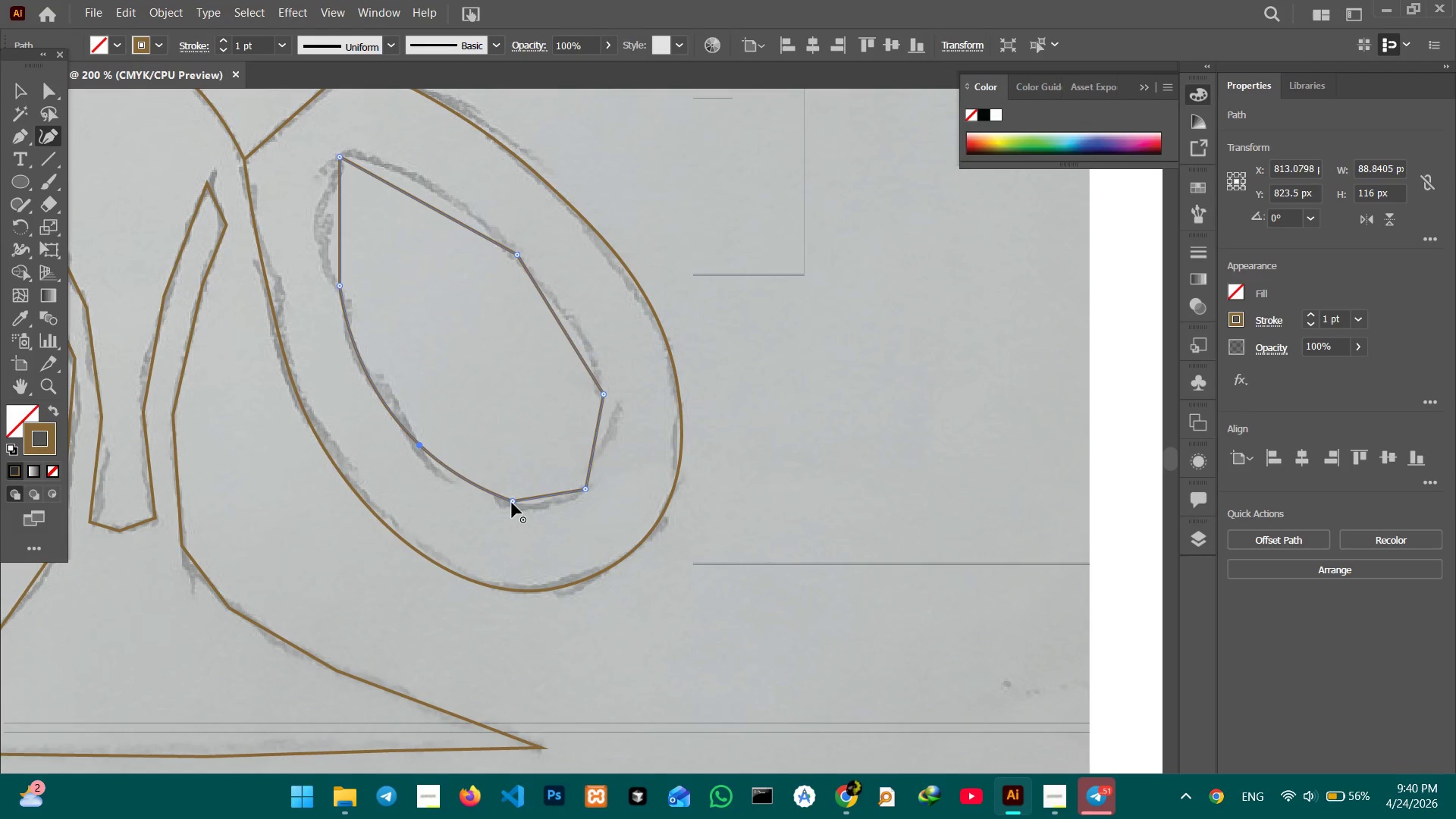 
left_click([512, 503])
 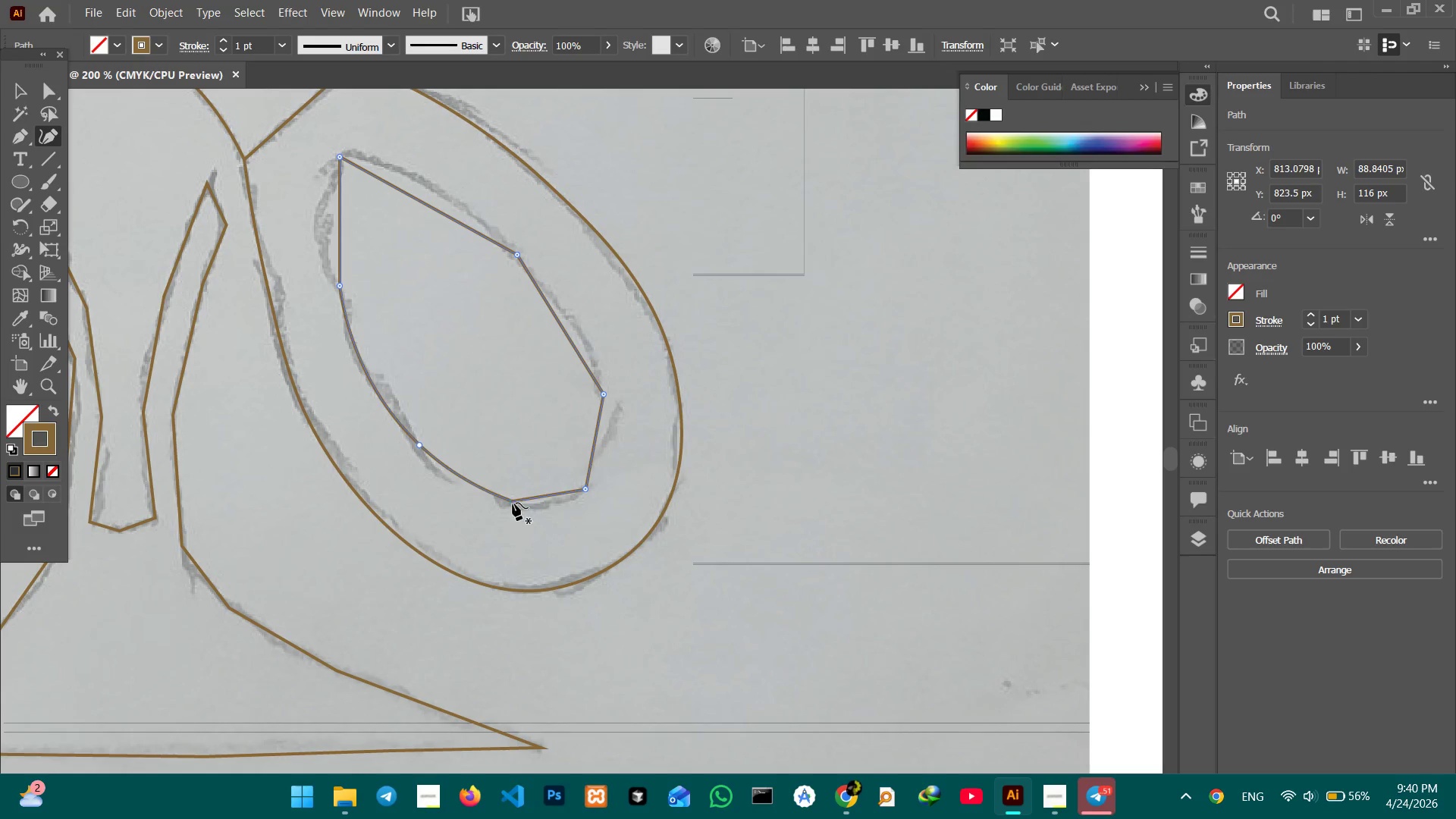 
key(Backspace)
 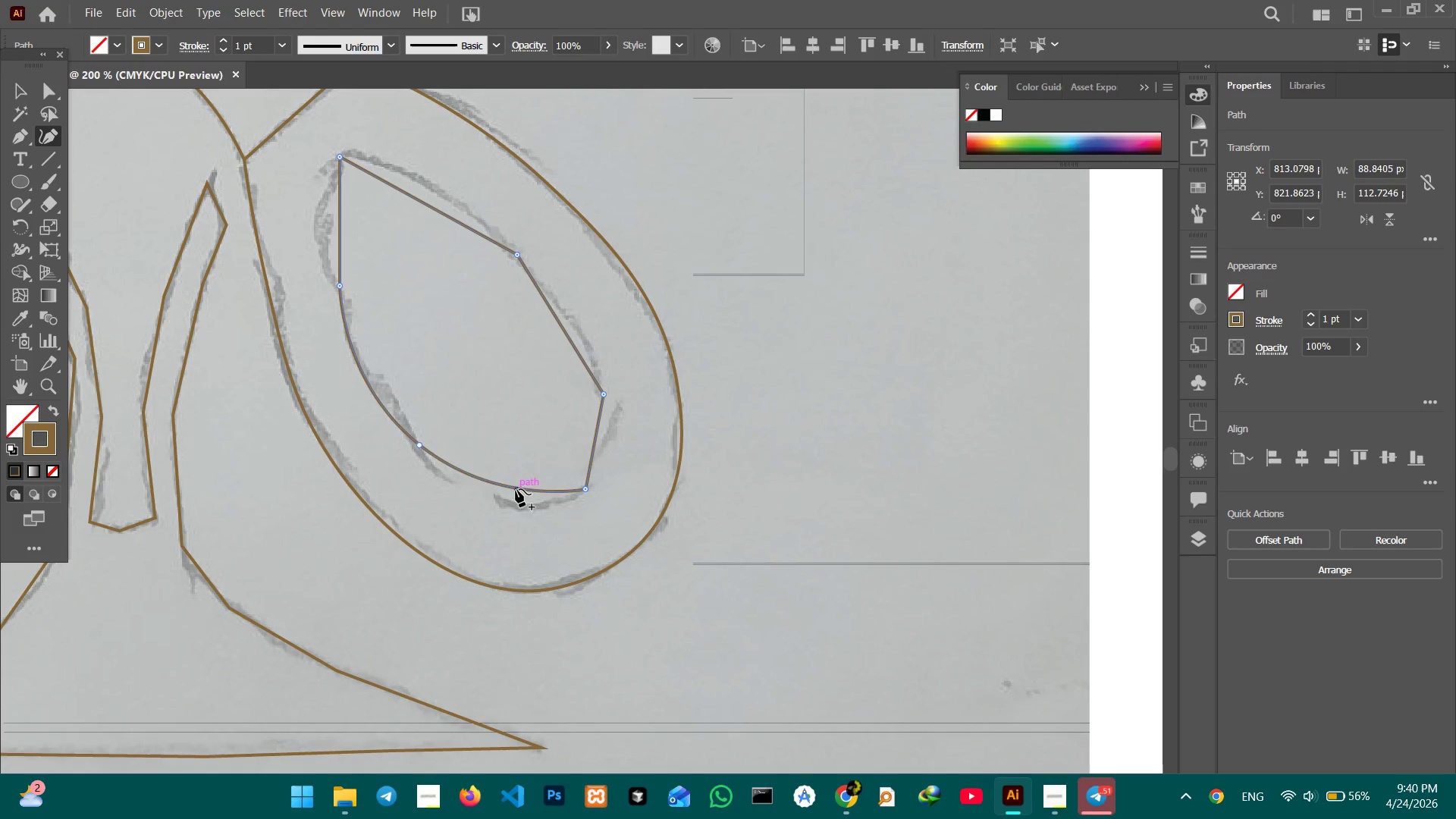 
left_click_drag(start_coordinate=[516, 488], to_coordinate=[516, 500])
 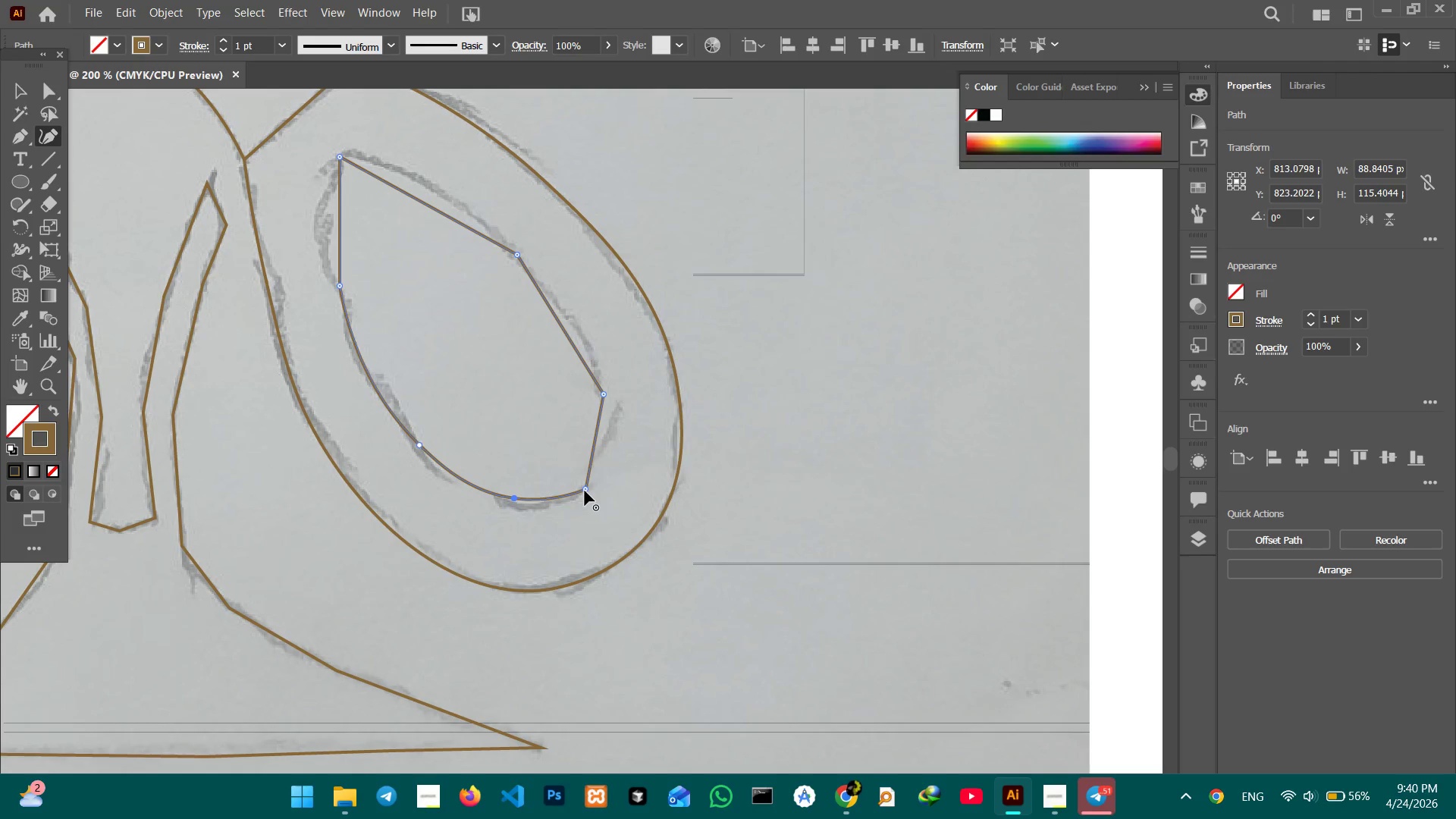 
left_click([585, 491])
 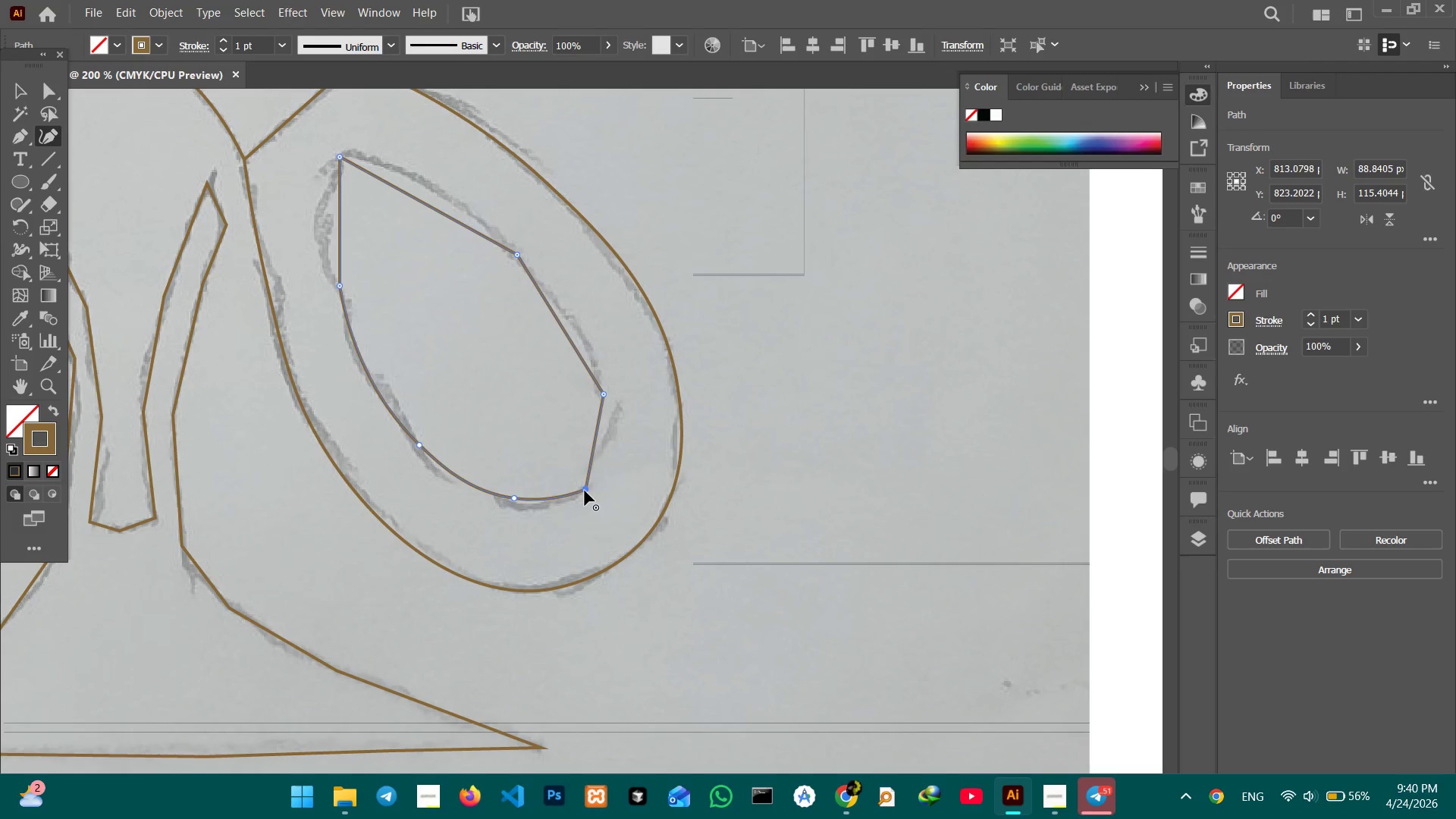 
key(Backspace)
 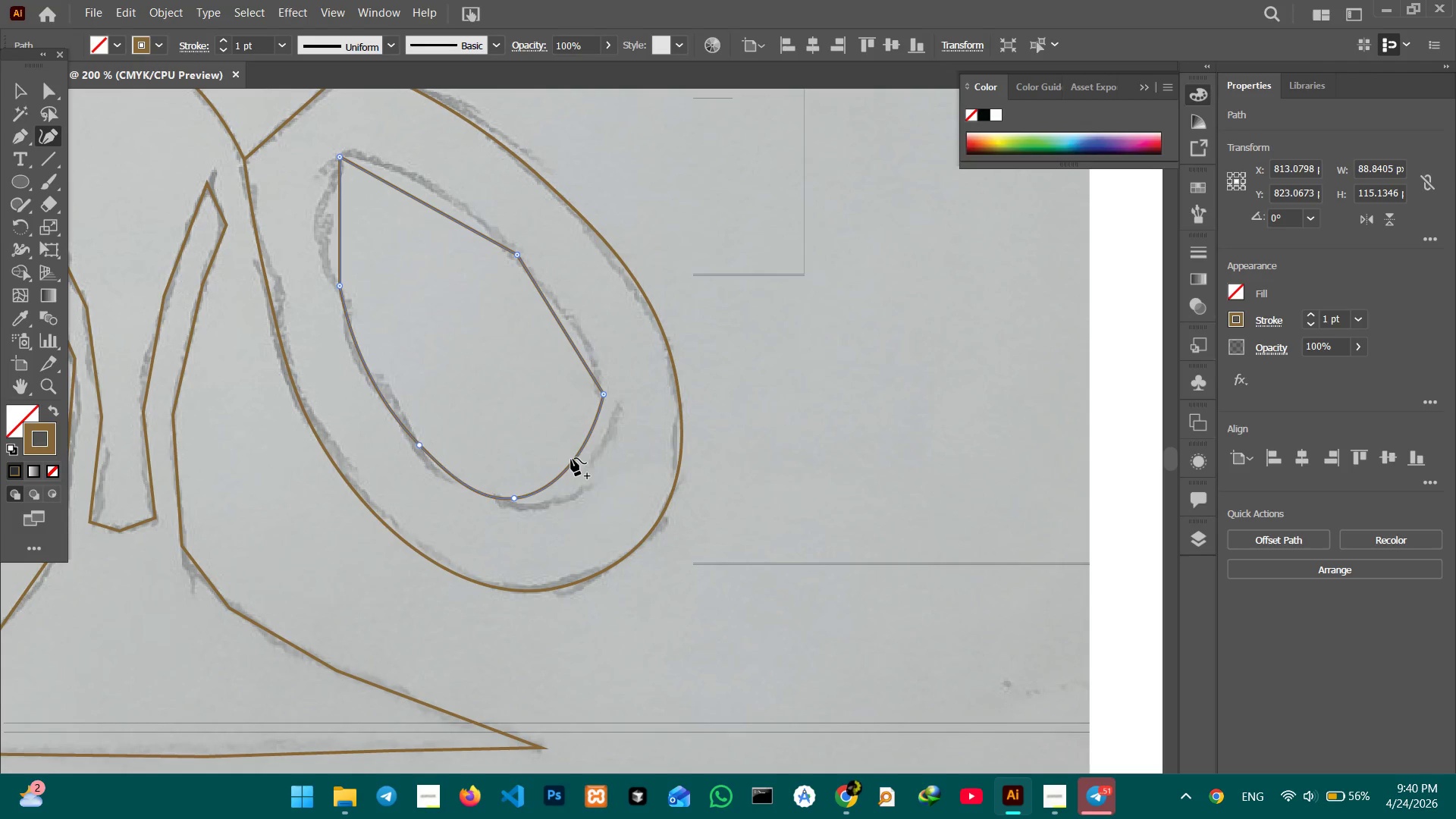 
left_click_drag(start_coordinate=[571, 458], to_coordinate=[591, 475])
 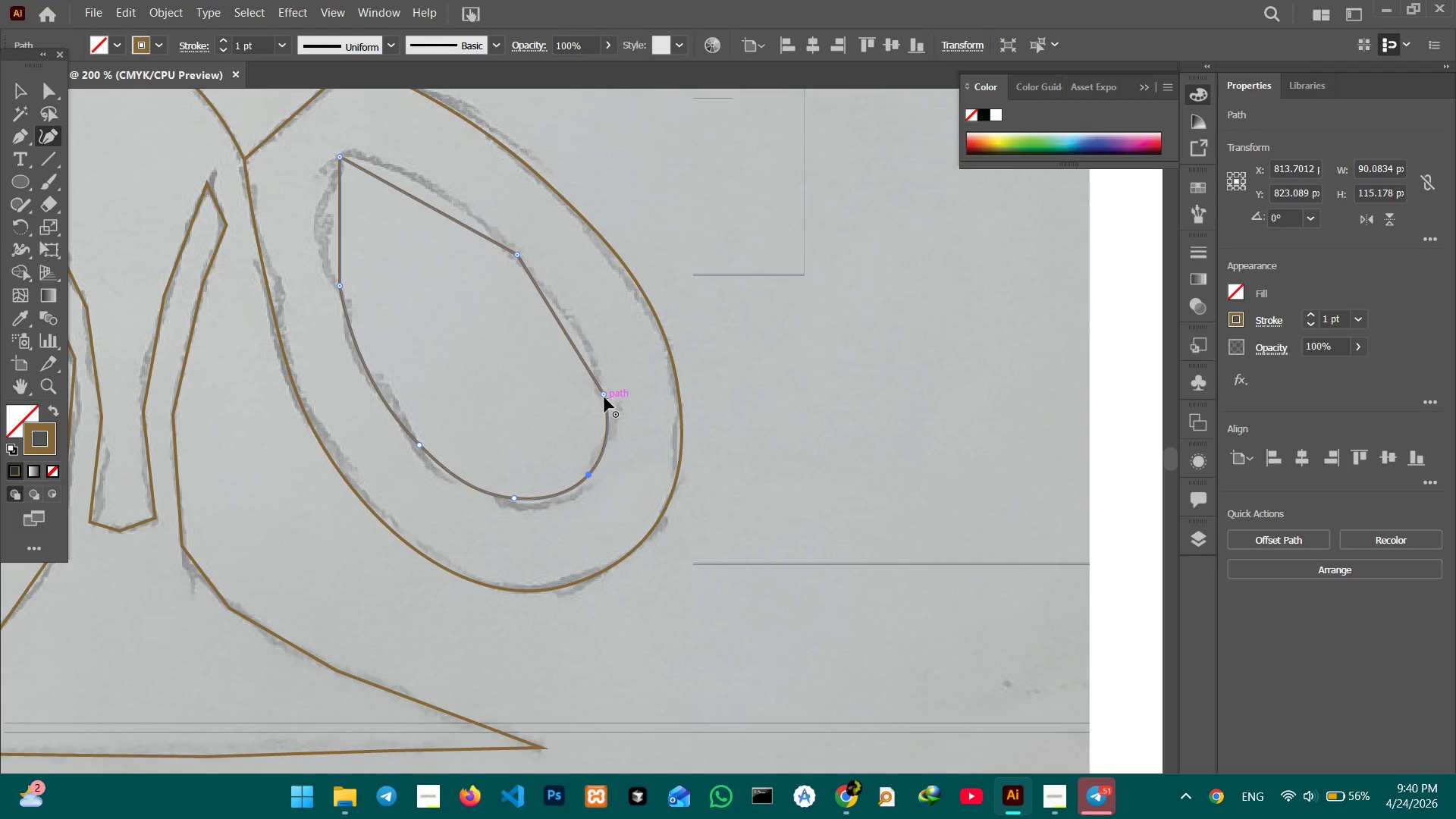 
left_click([604, 397])
 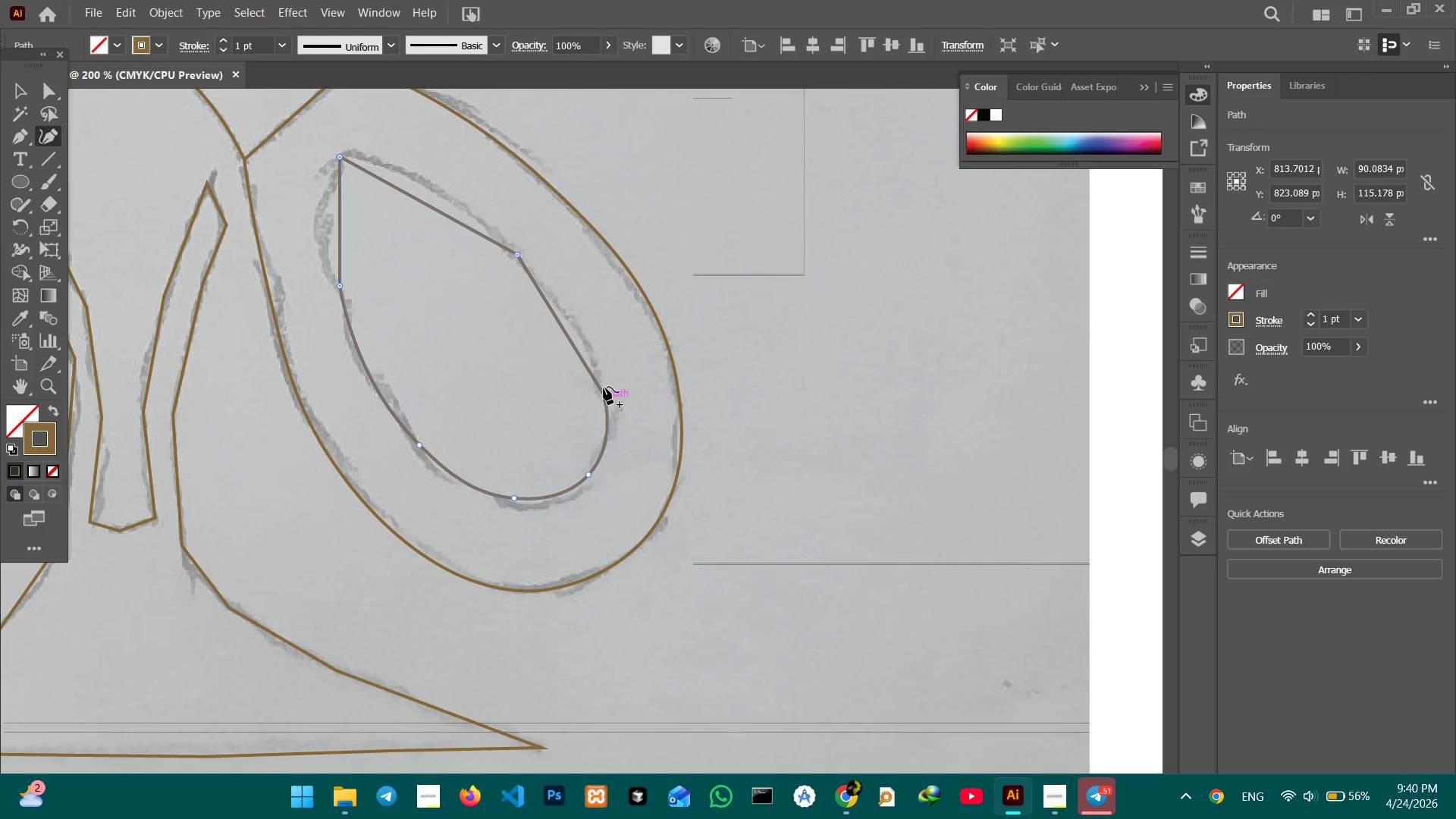 
key(Backspace)
 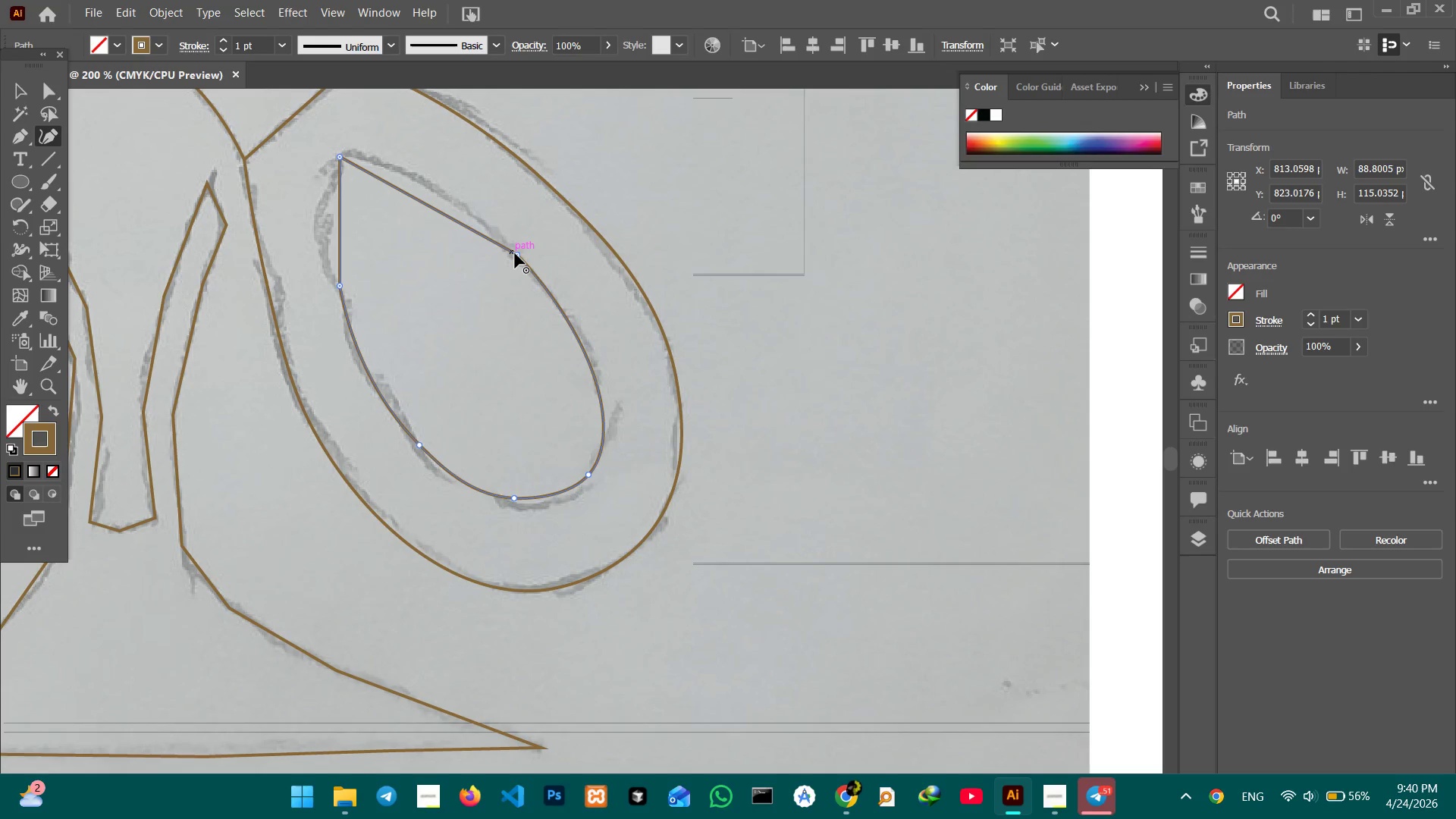 
left_click([515, 253])
 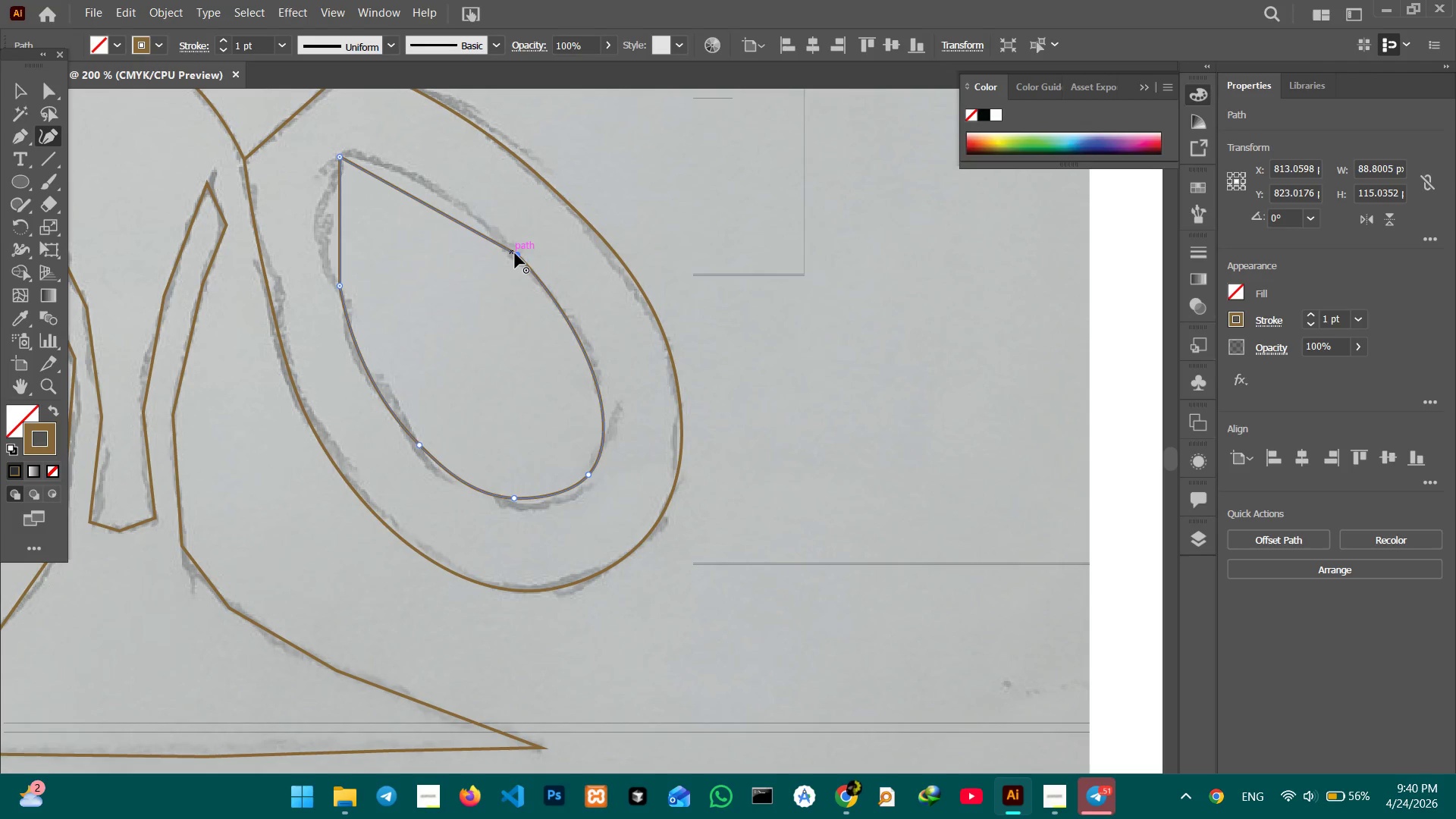 
key(Backspace)
 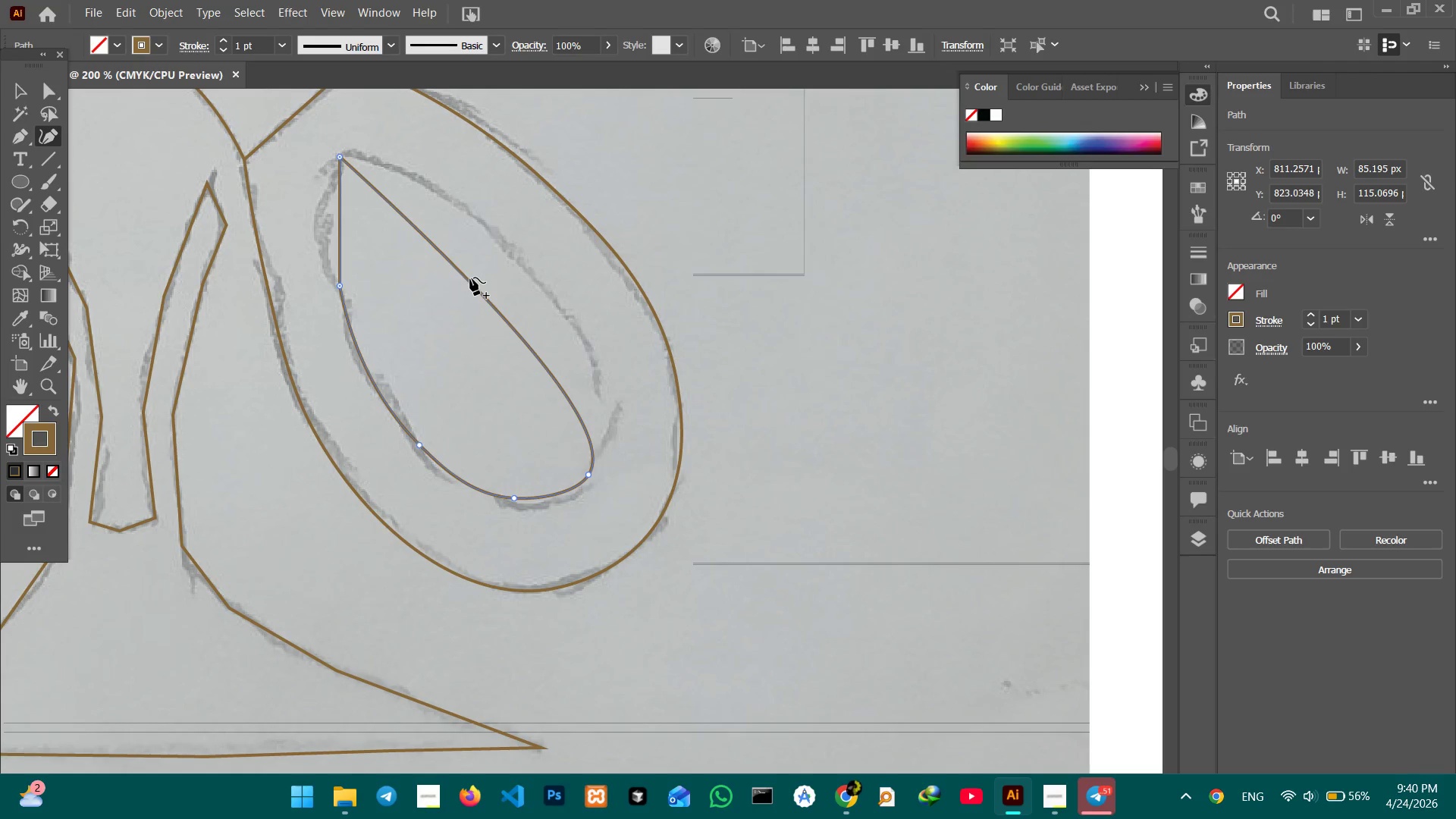 
left_click_drag(start_coordinate=[470, 278], to_coordinate=[530, 265])
 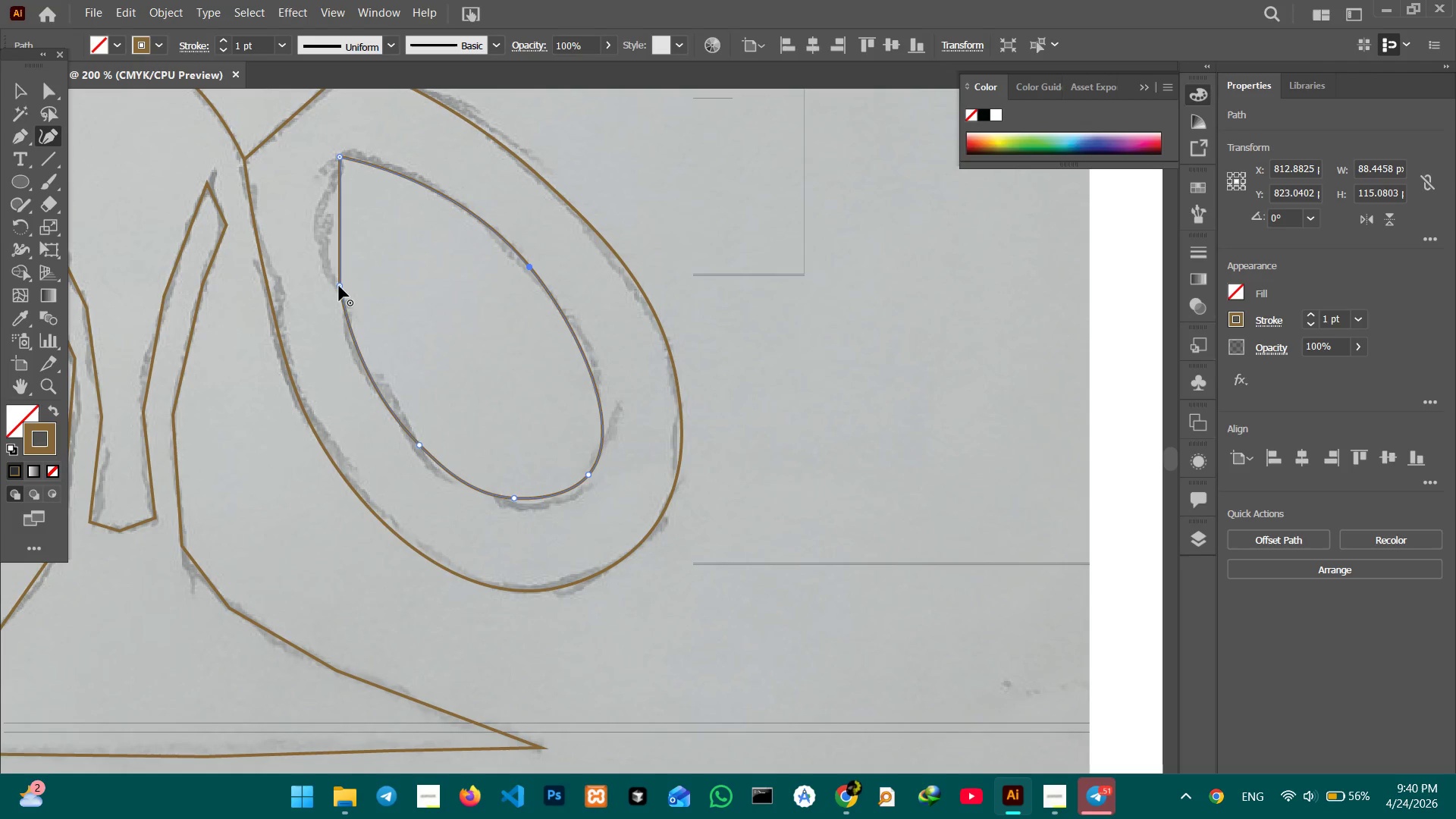 
left_click([339, 287])
 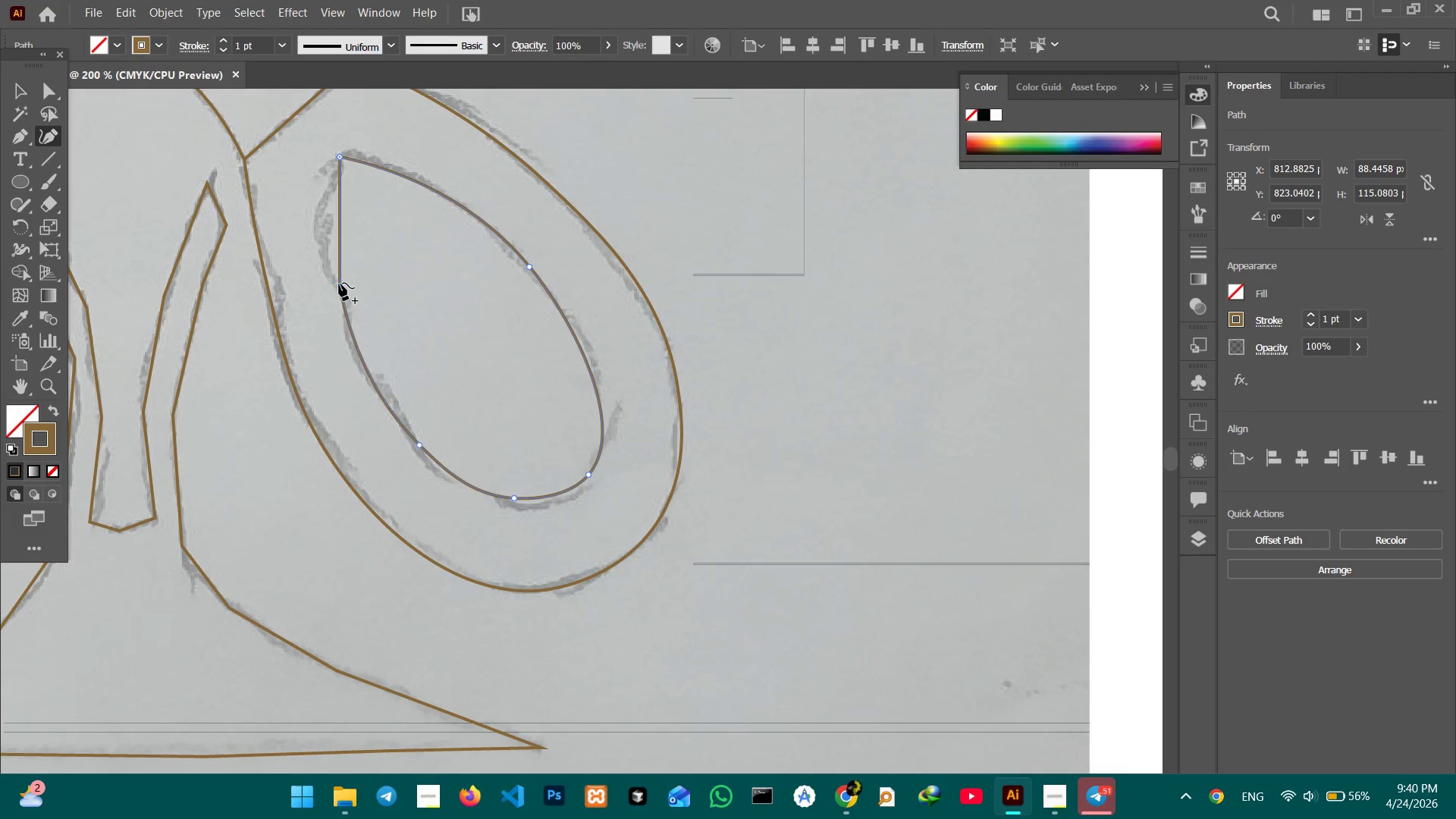 
key(Backspace)
 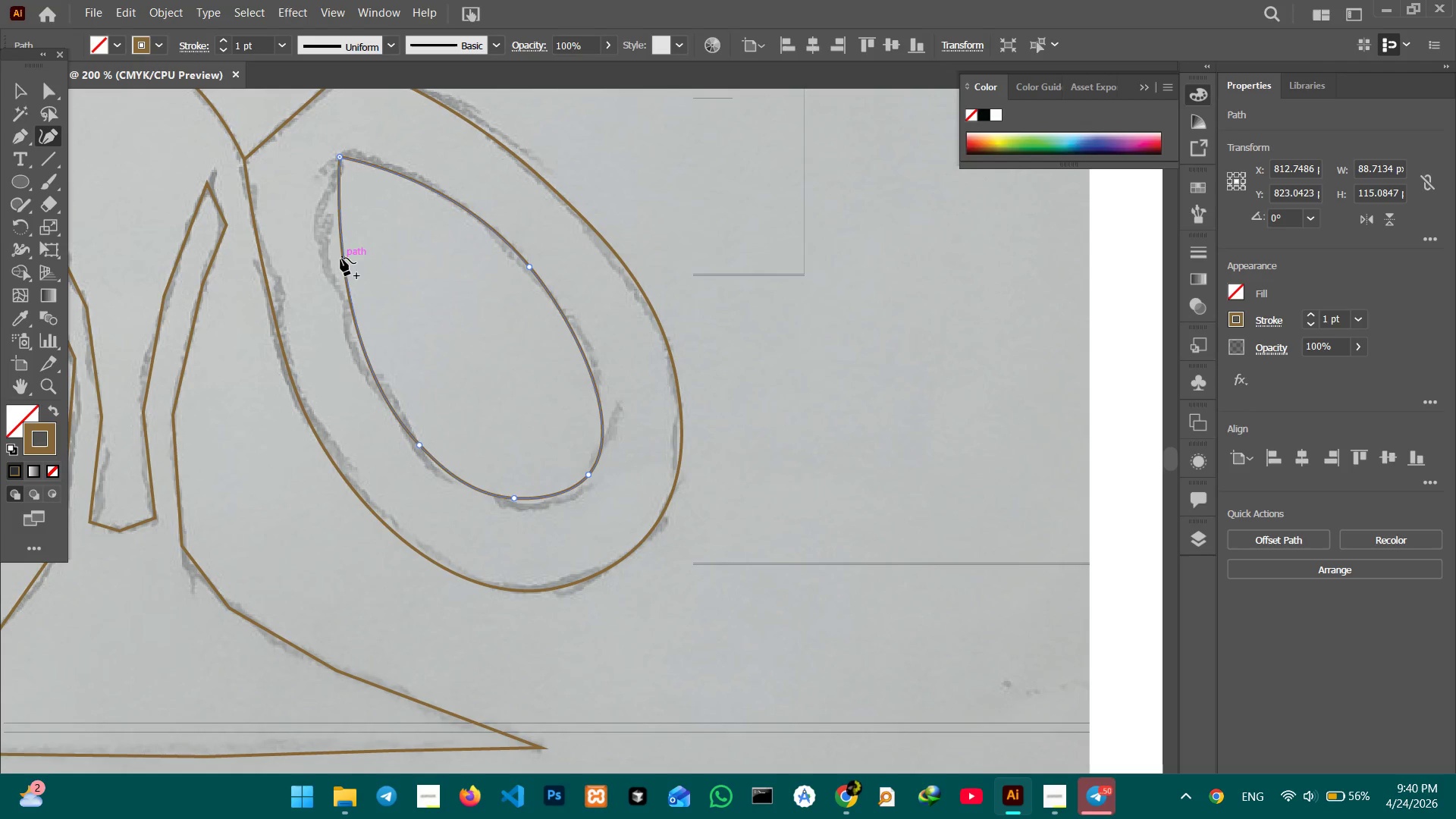 
left_click_drag(start_coordinate=[340, 259], to_coordinate=[332, 259])
 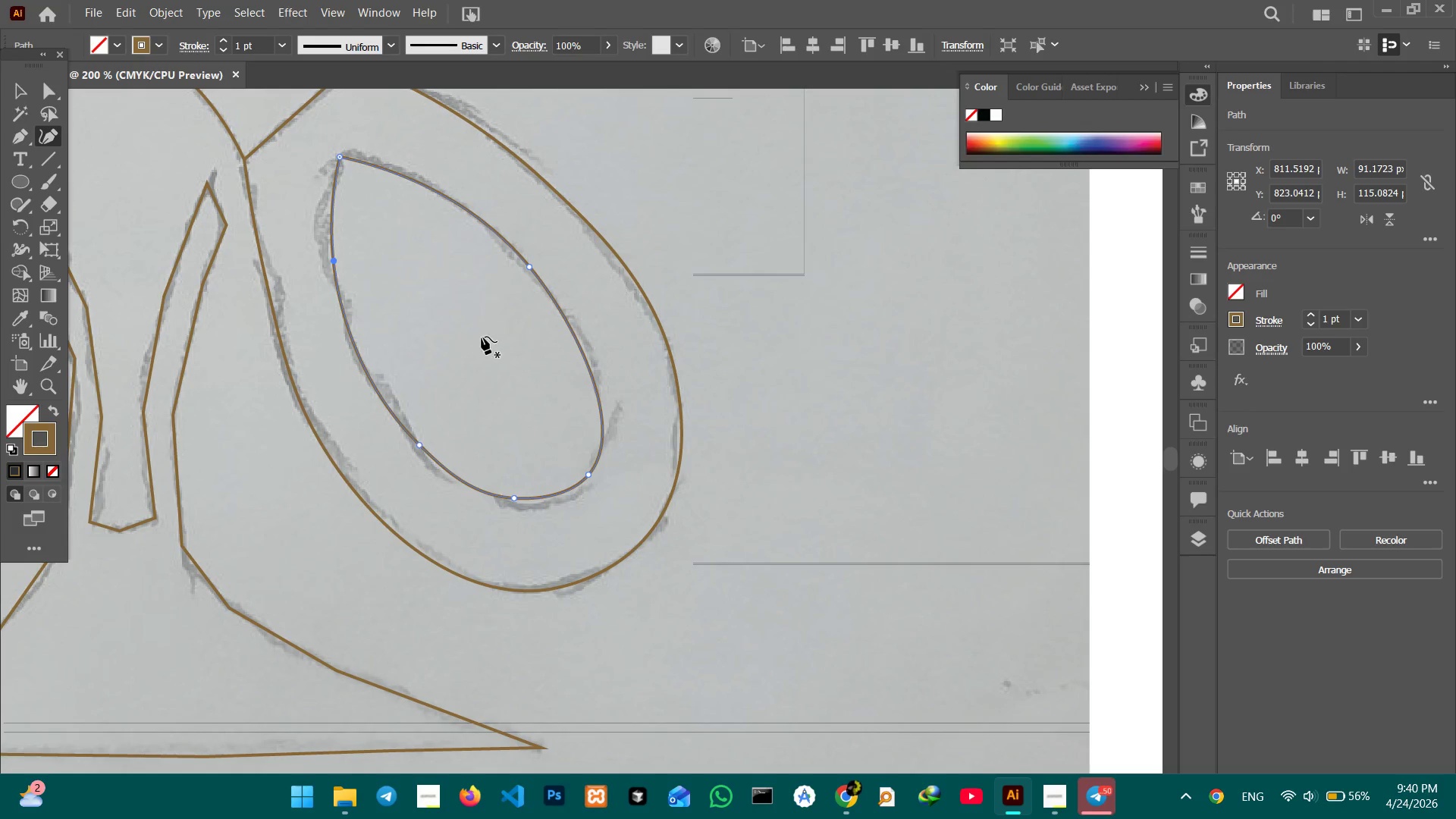 
hold_key(key=Space, duration=1.5)
 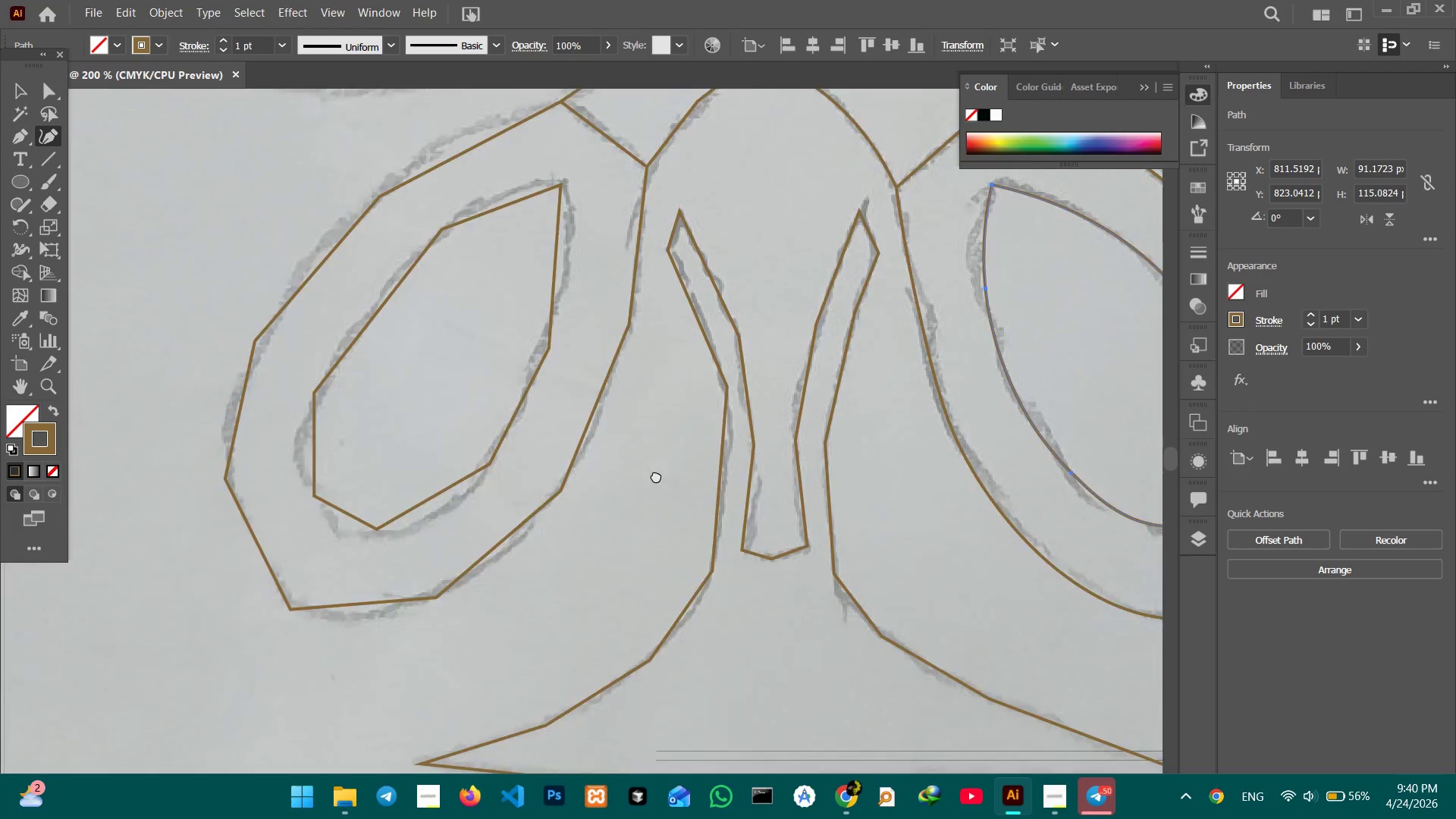 
left_click_drag(start_coordinate=[403, 408], to_coordinate=[677, 384])
 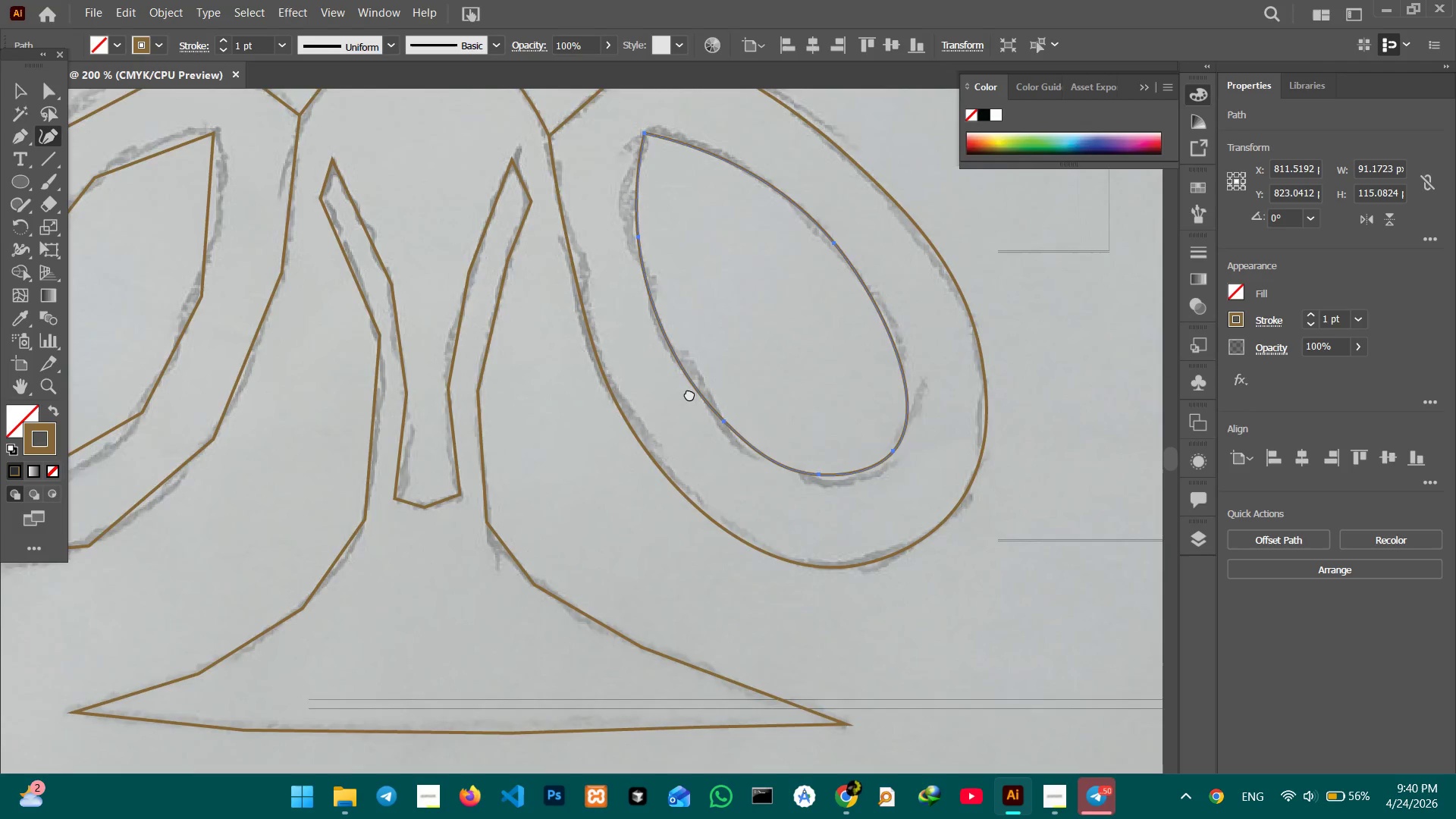 
left_click_drag(start_coordinate=[518, 403], to_coordinate=[738, 390])
 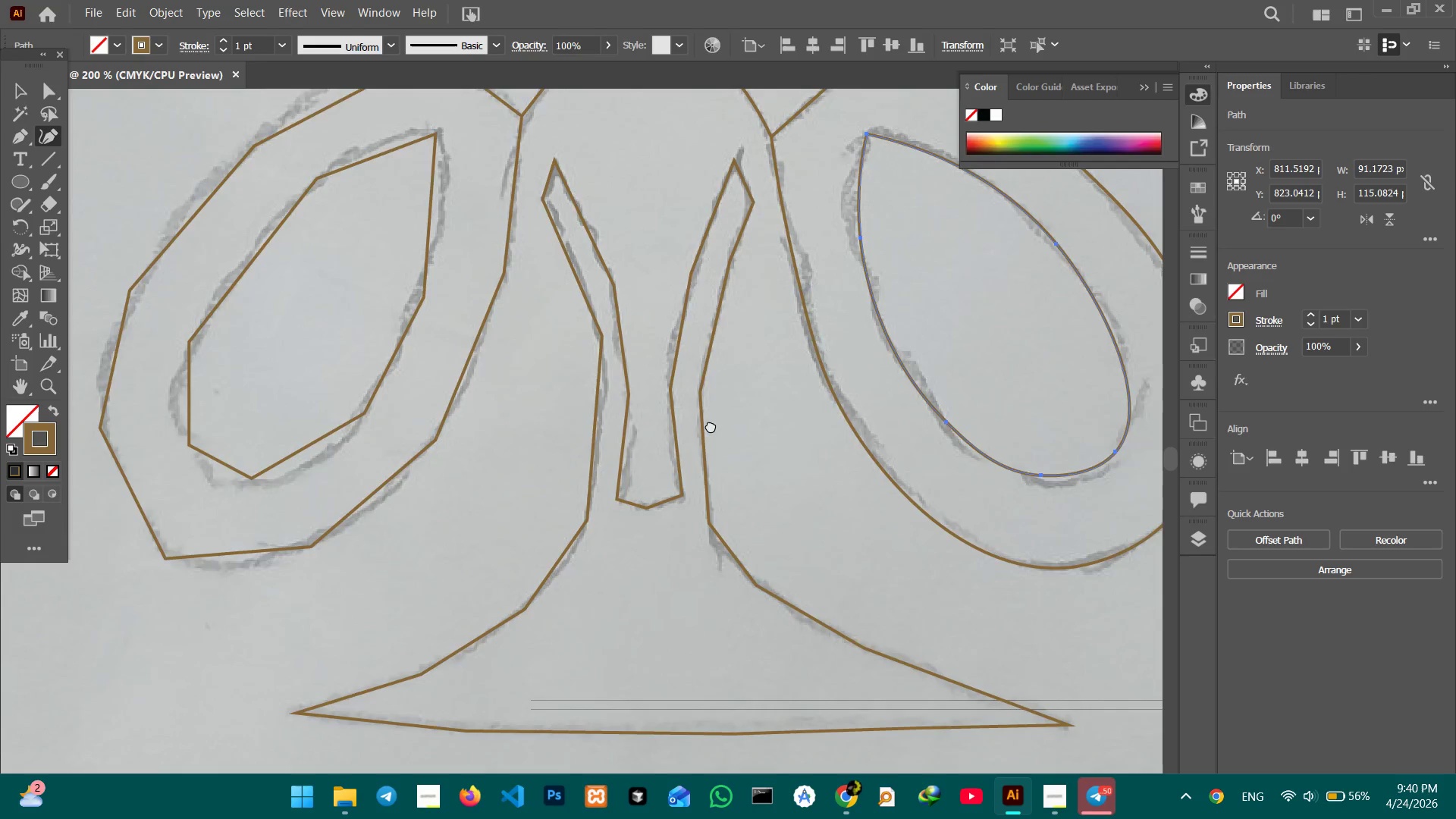 
left_click_drag(start_coordinate=[575, 381], to_coordinate=[728, 437])
 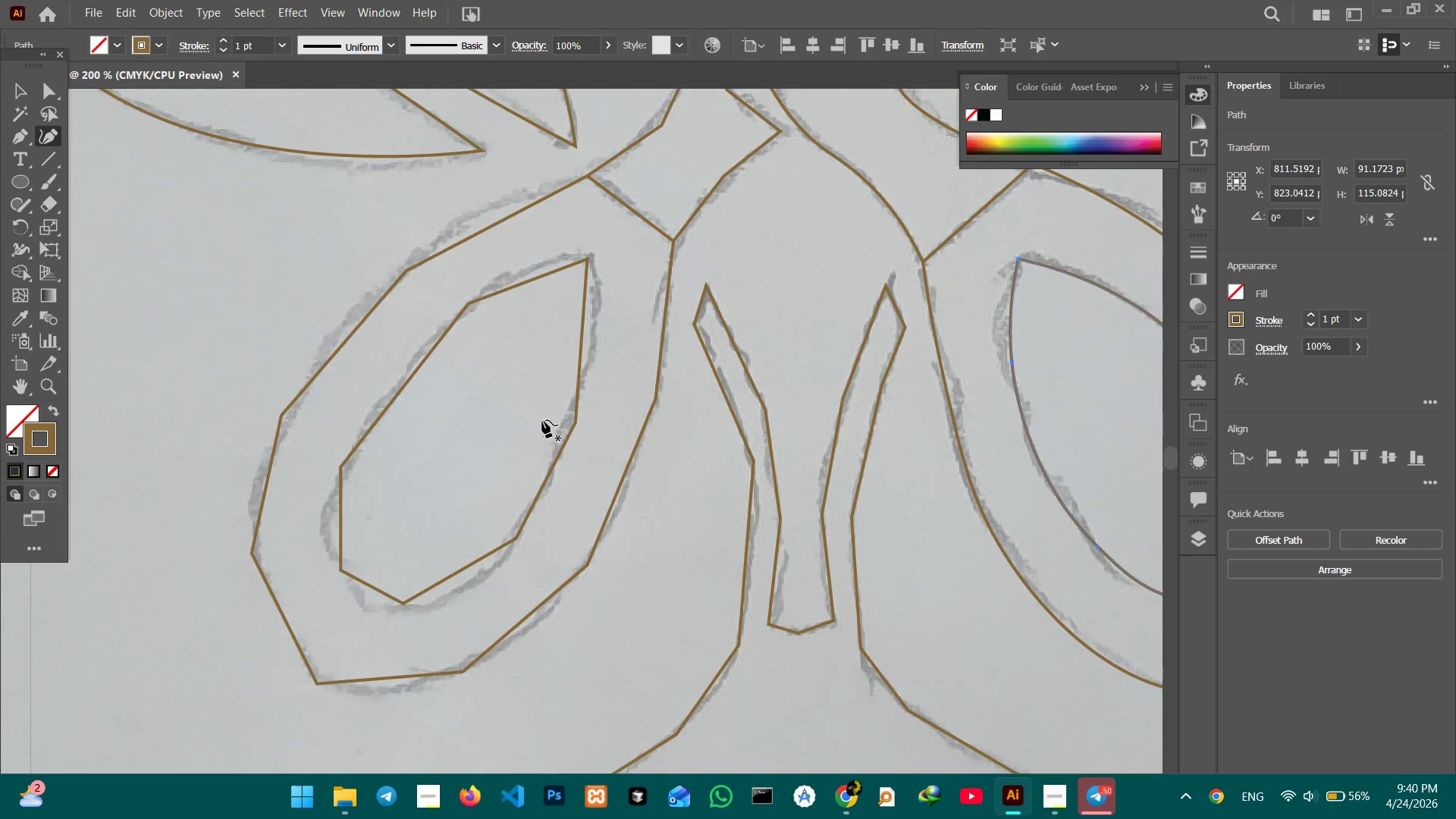 
hold_key(key=Space, duration=0.86)
 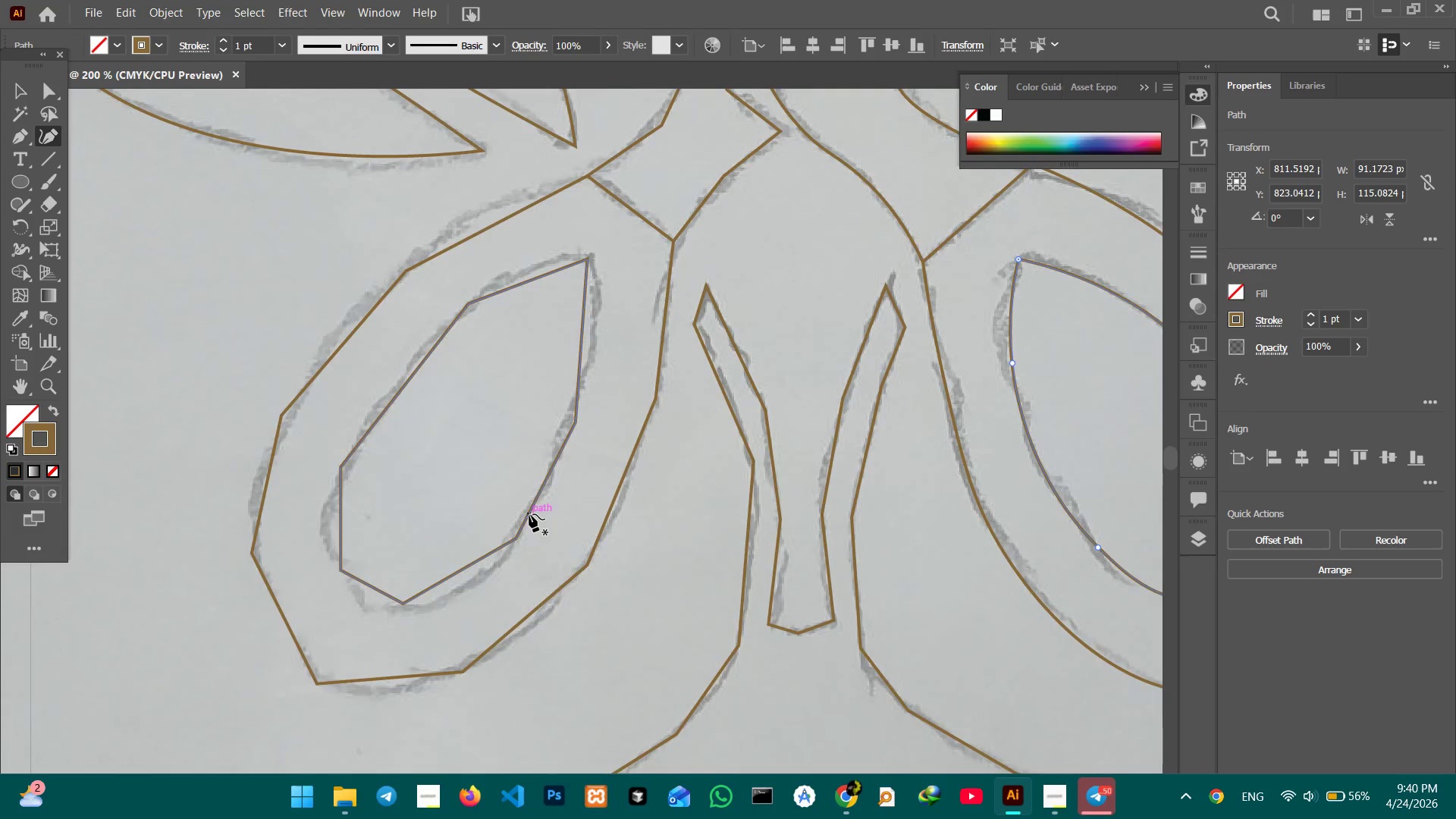 
left_click_drag(start_coordinate=[628, 394], to_coordinate=[655, 473])
 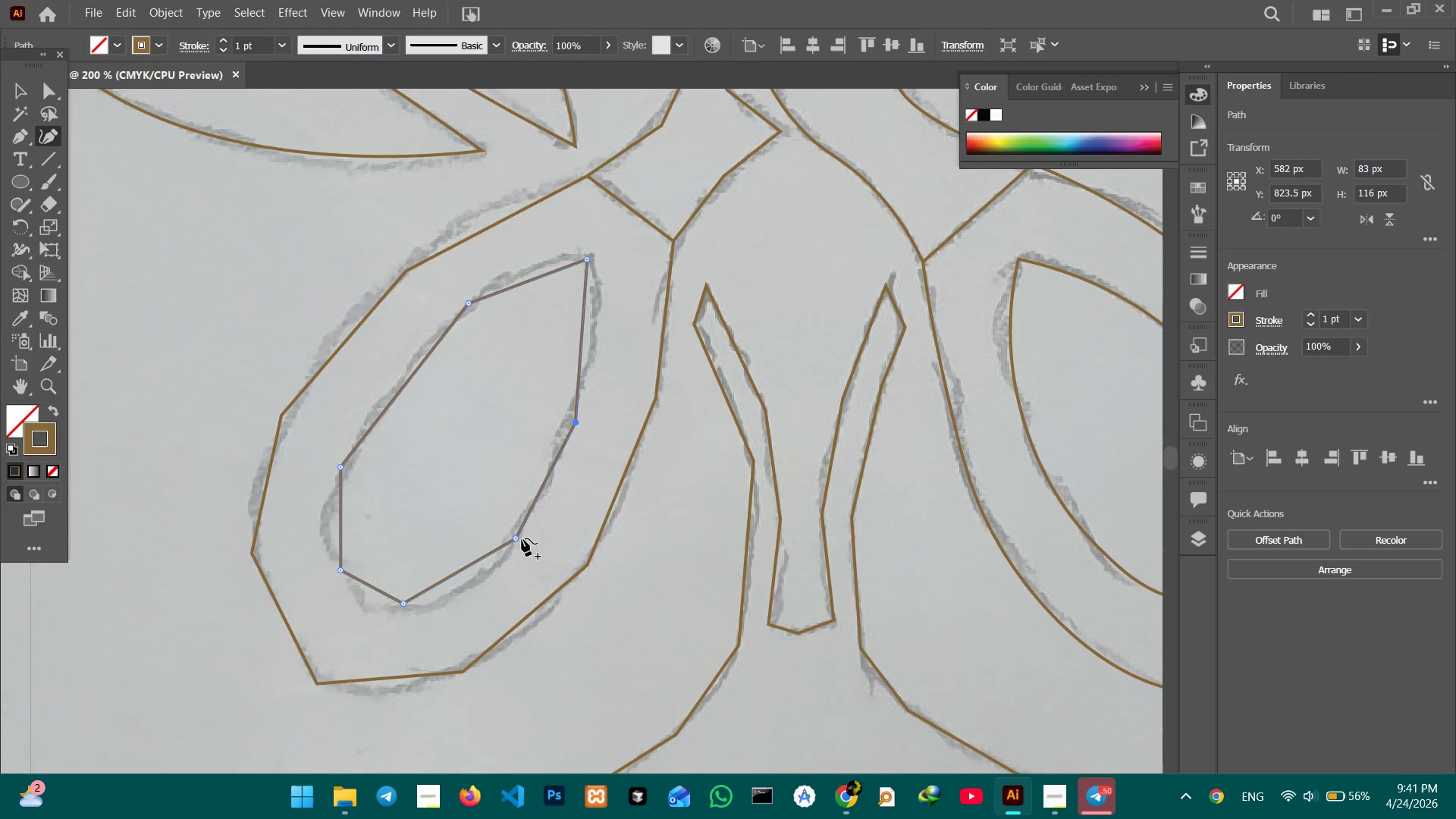 
left_click([522, 539])
 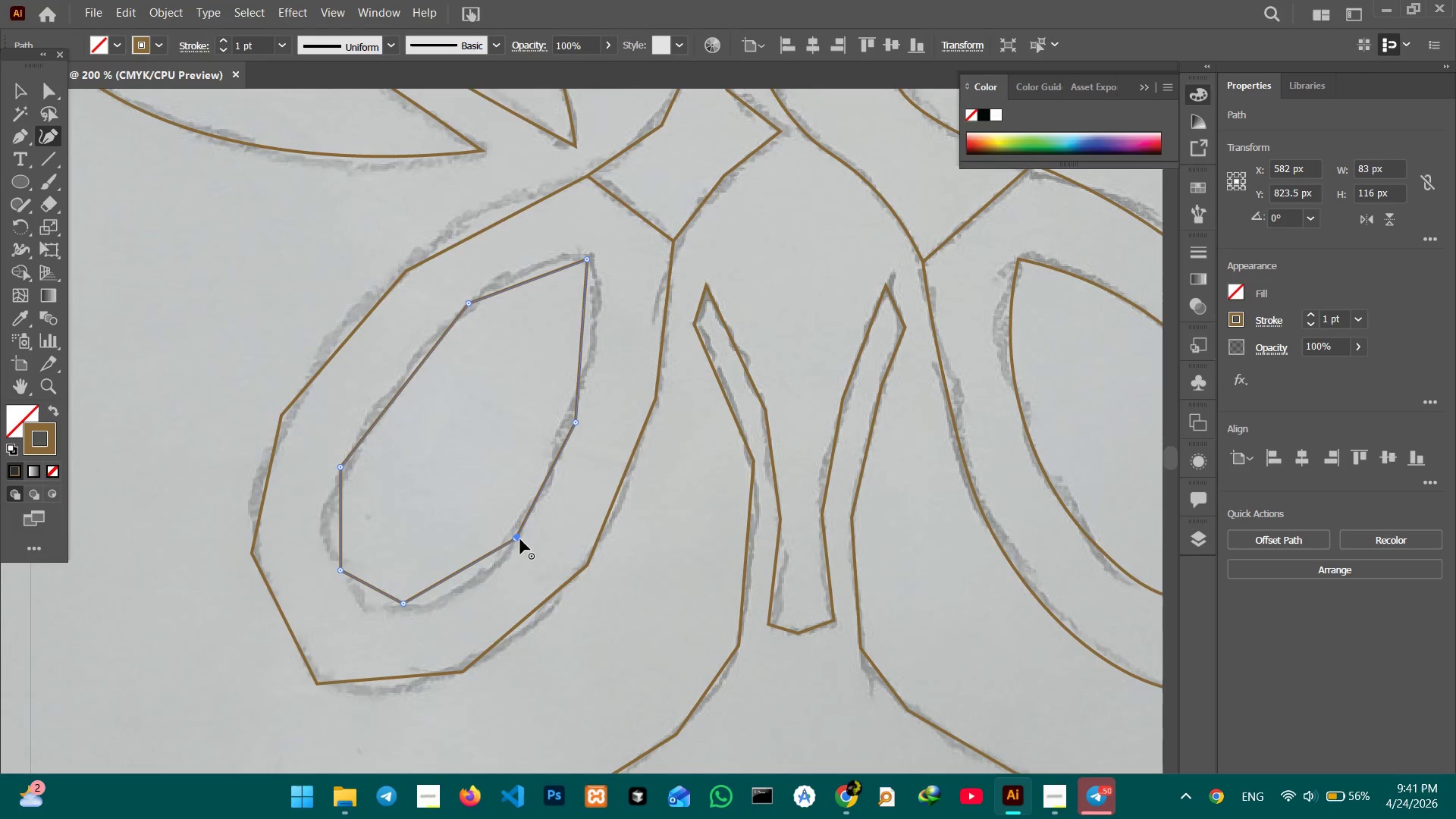 
key(Backspace)
 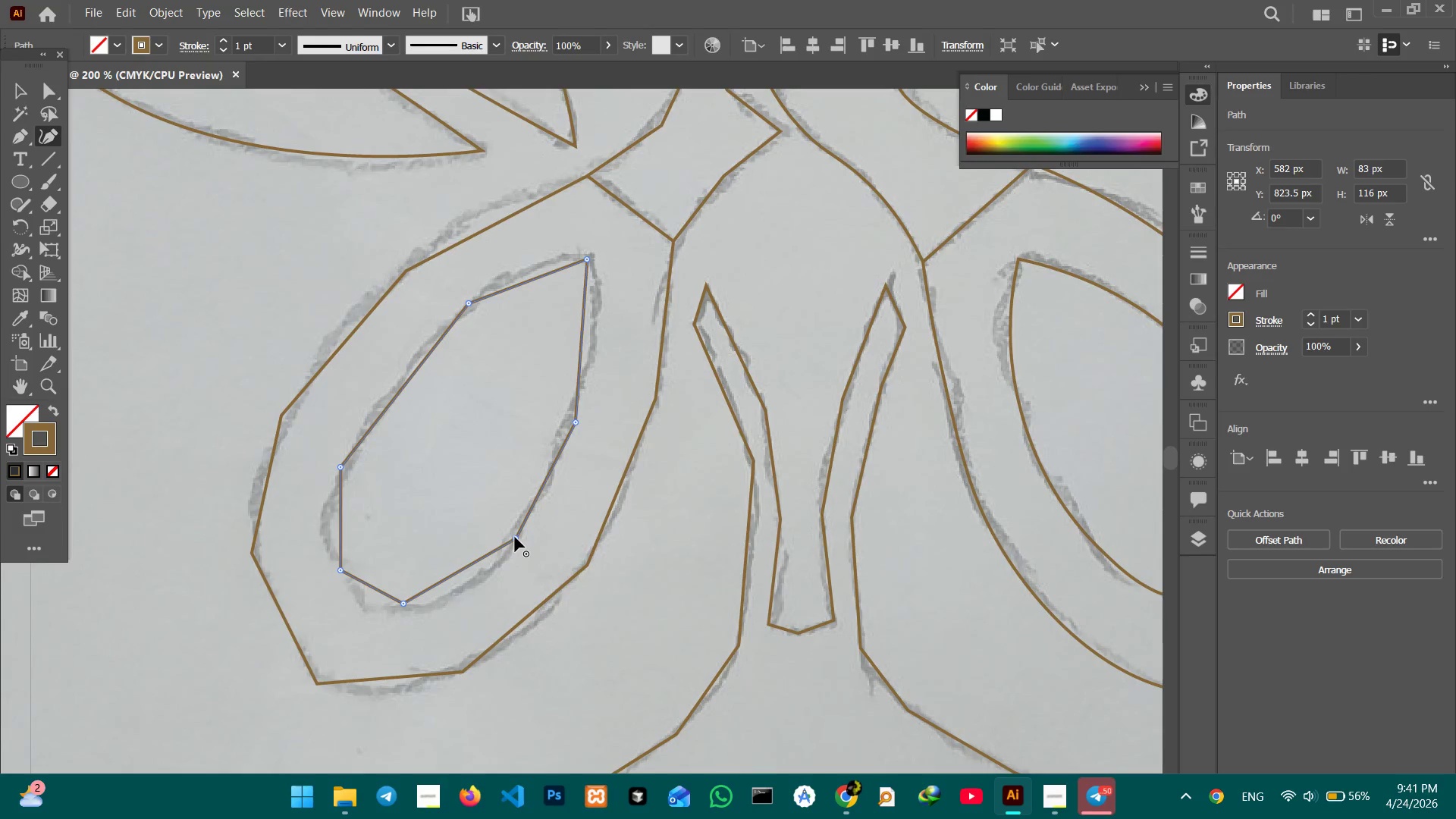 
left_click([515, 537])
 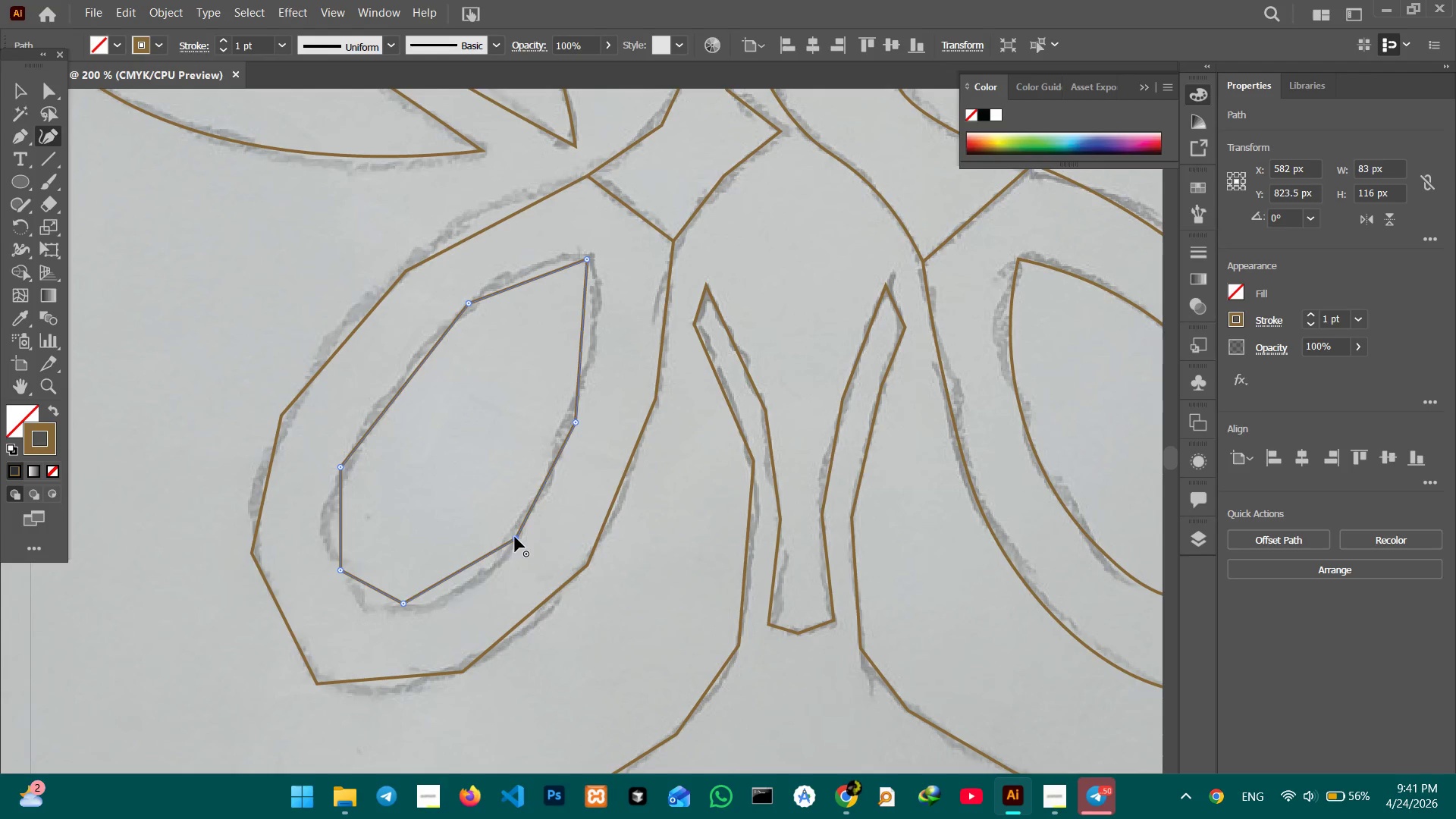 
key(Backspace)
 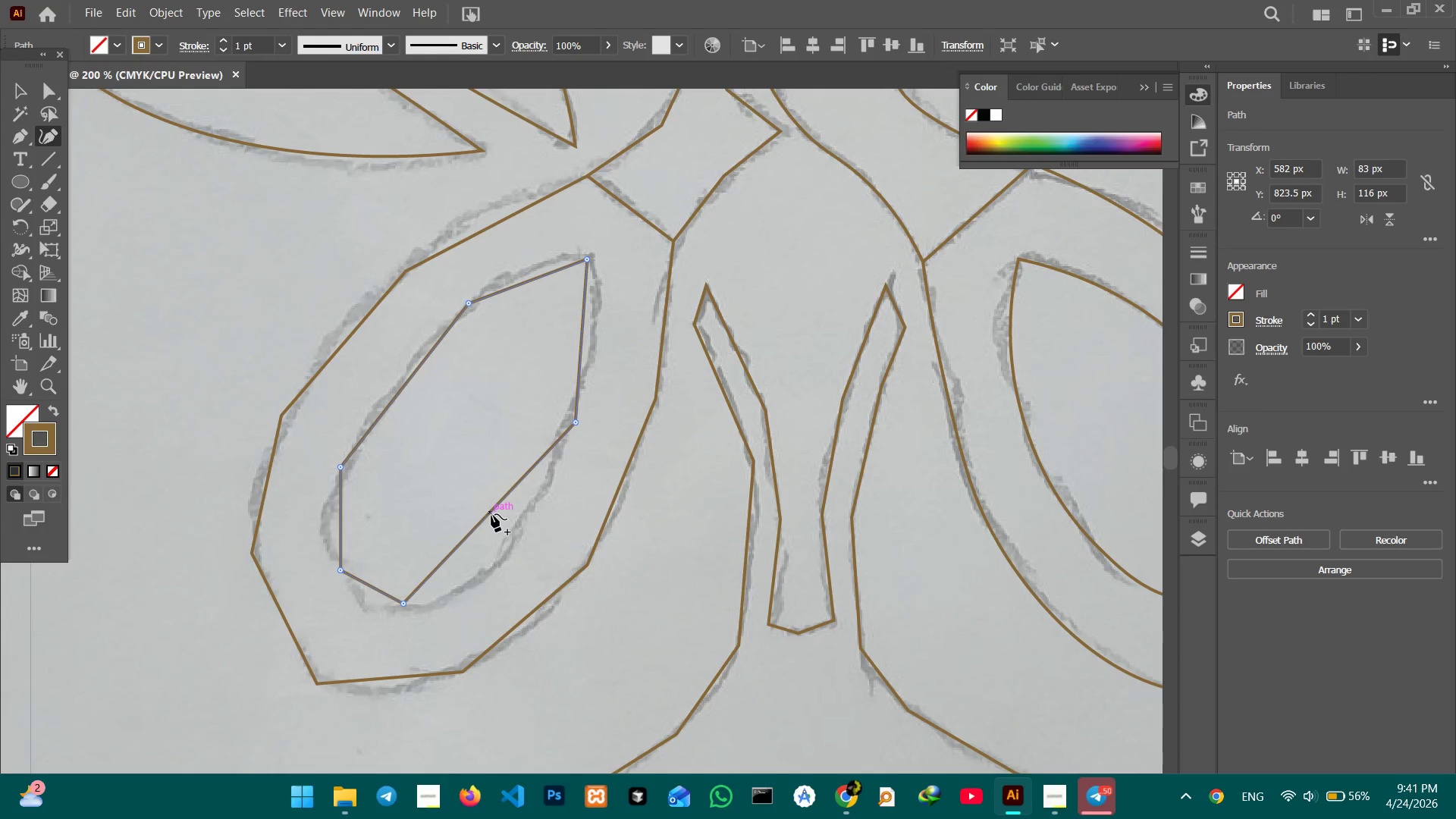 
left_click_drag(start_coordinate=[491, 514], to_coordinate=[516, 537])
 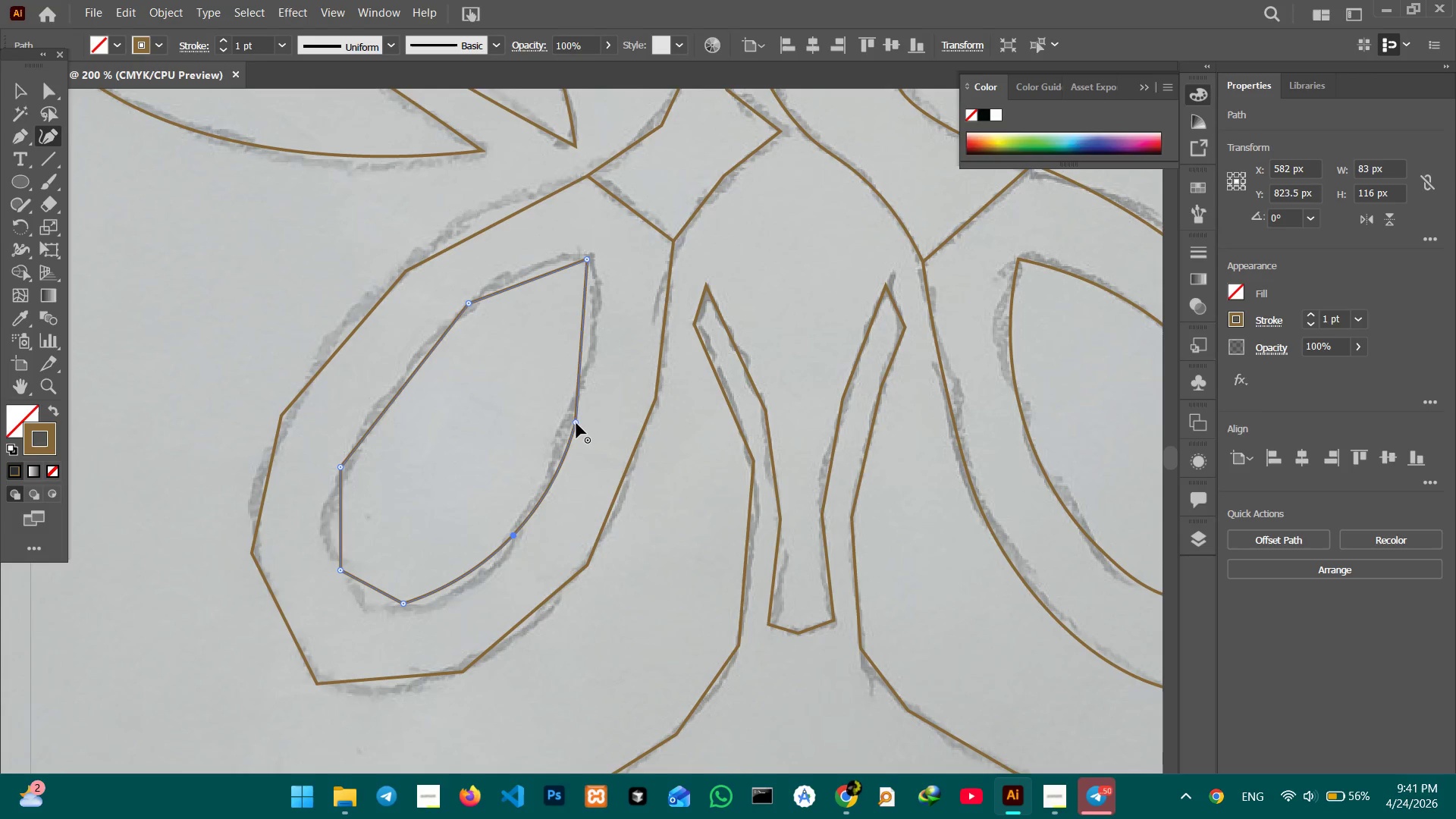 
left_click([576, 422])
 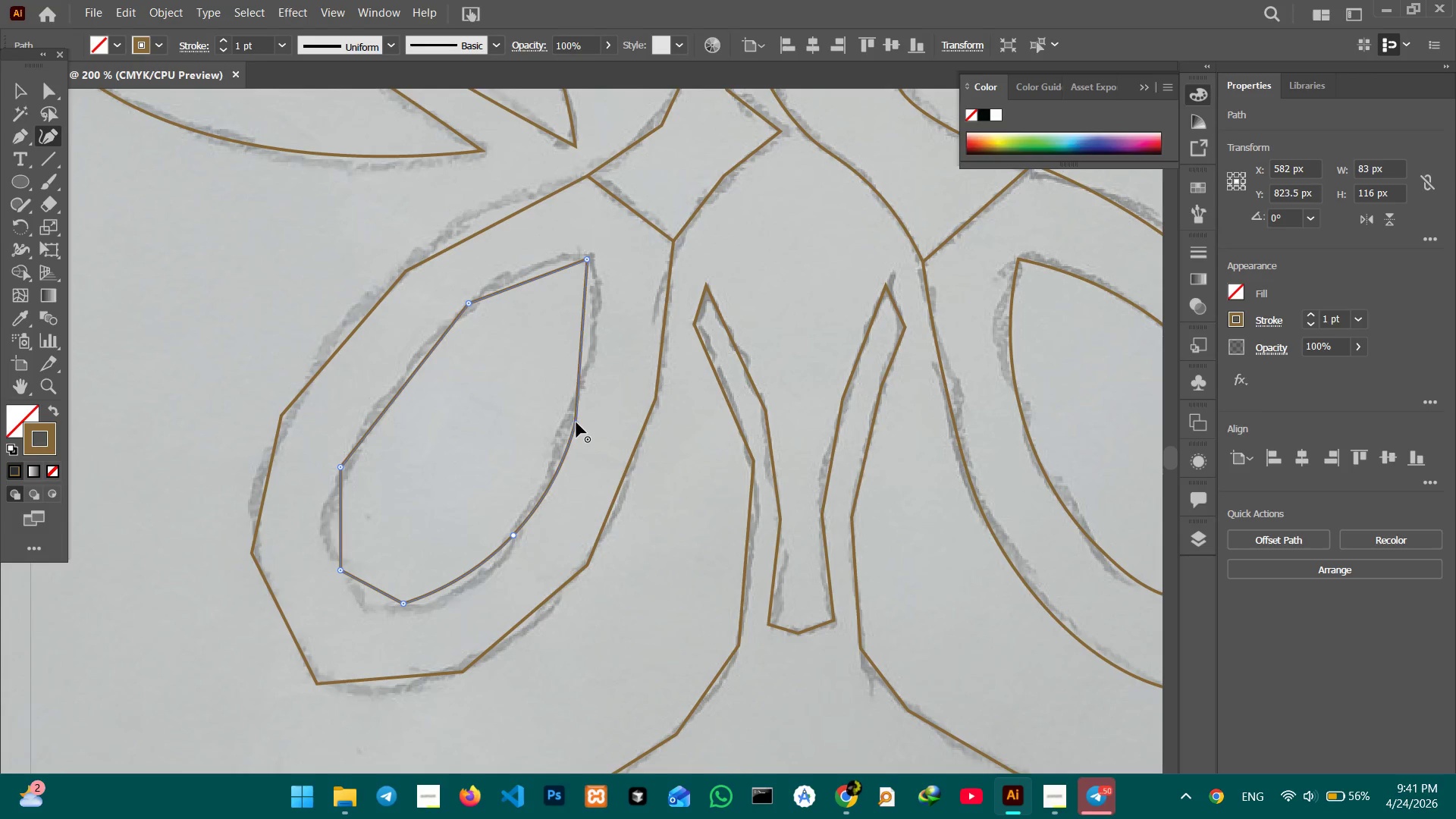 
key(Backspace)
 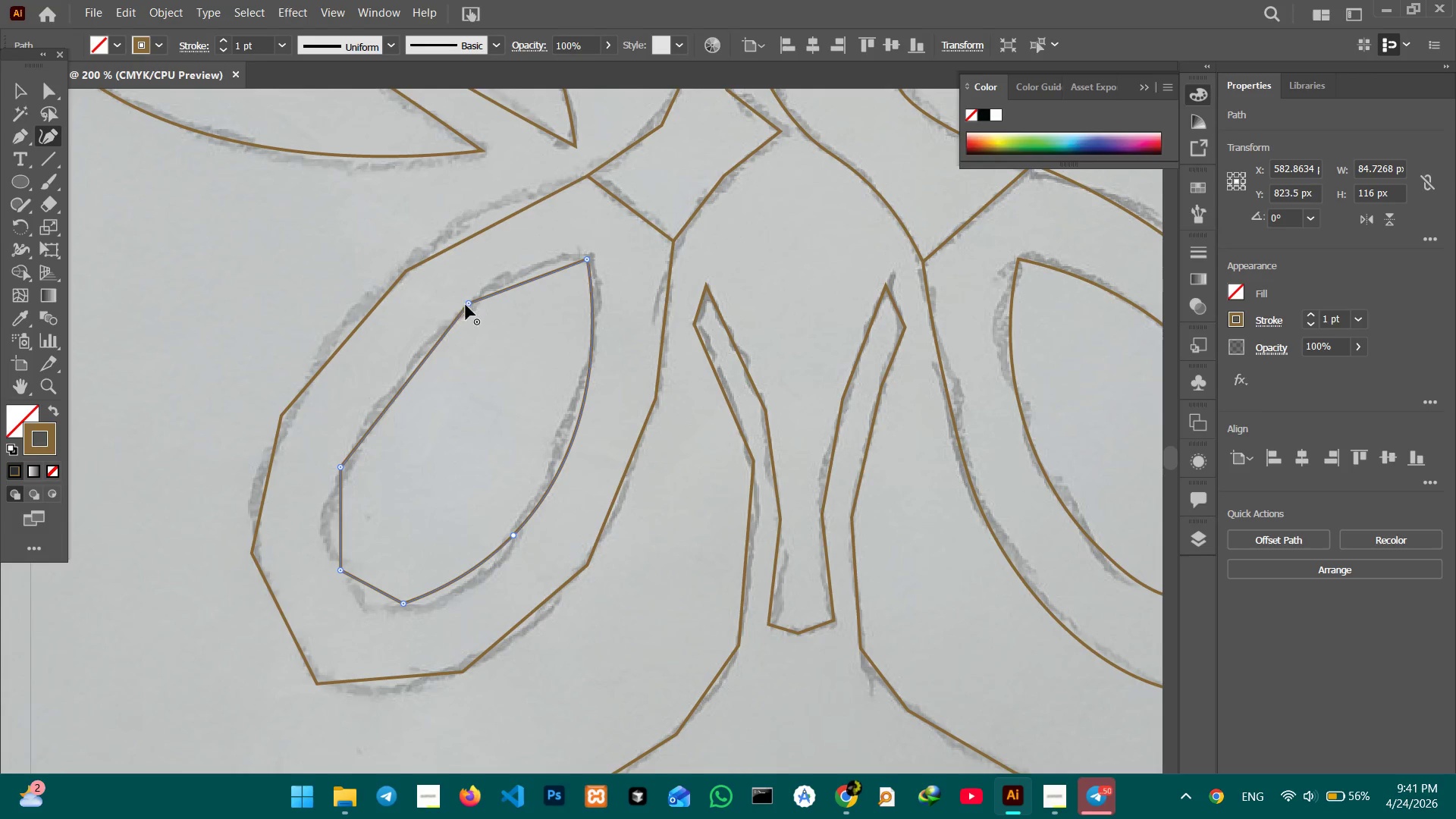 
left_click([470, 305])
 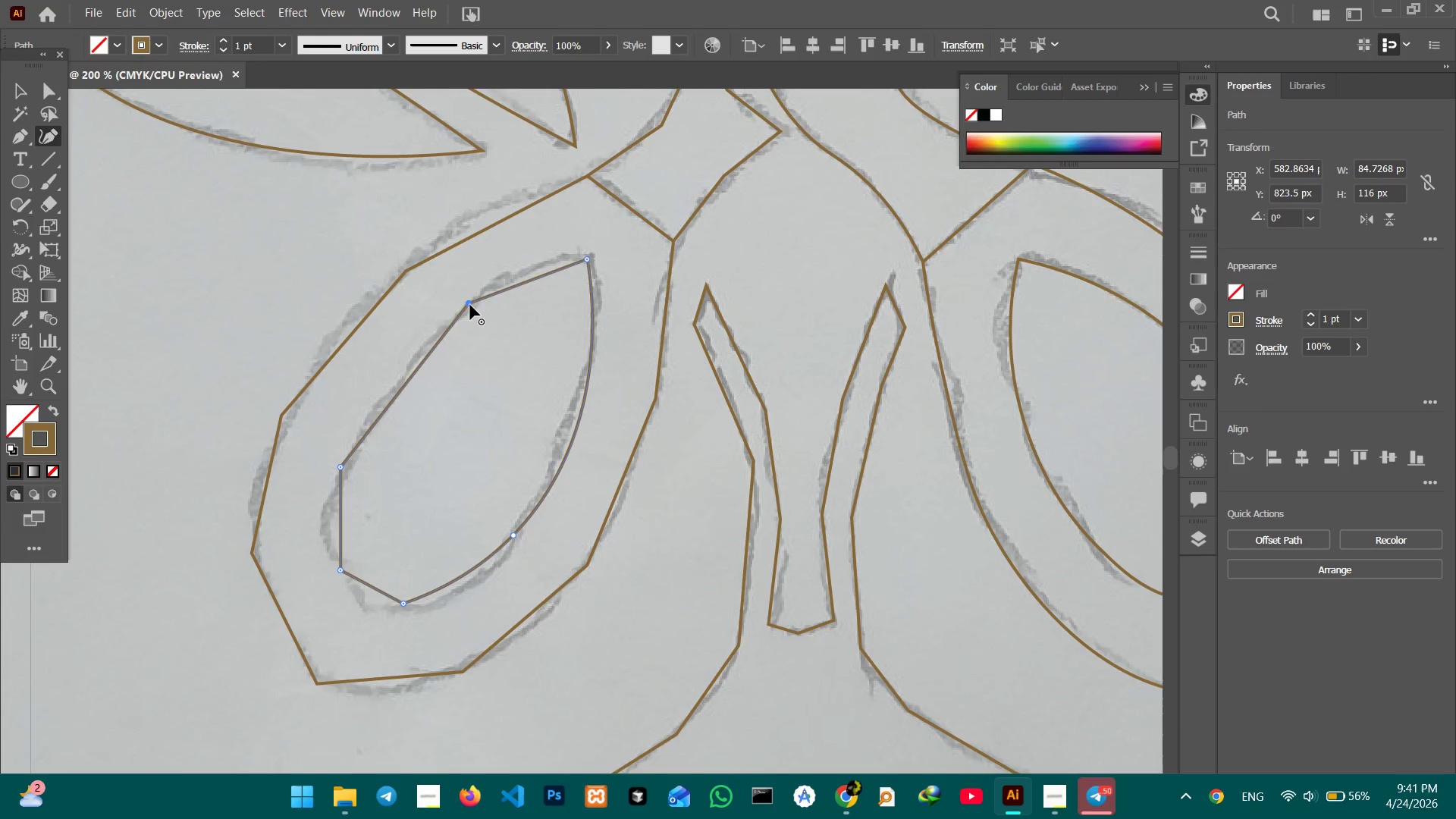 
key(Backspace)
 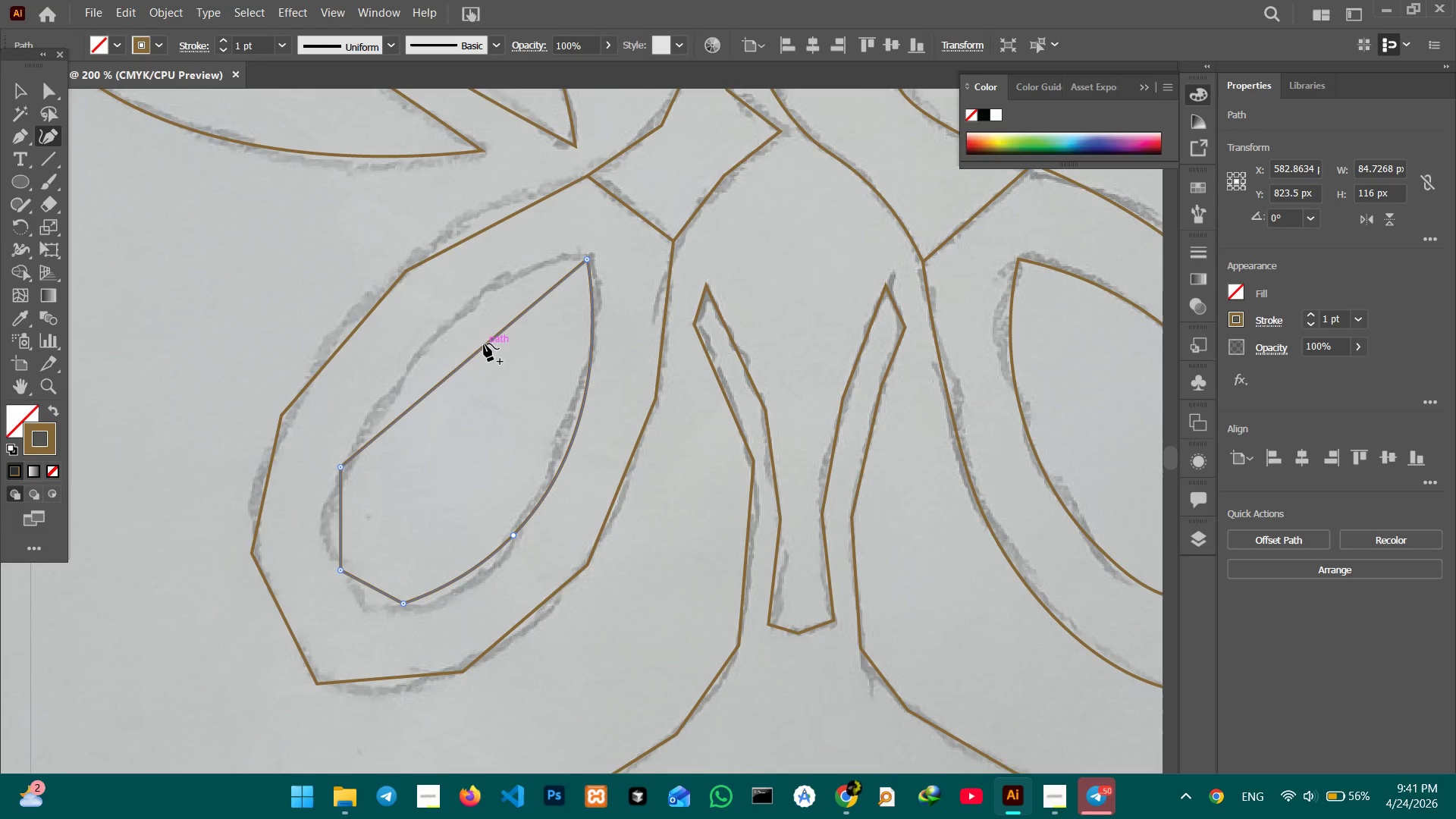 
left_click_drag(start_coordinate=[484, 344], to_coordinate=[466, 311])
 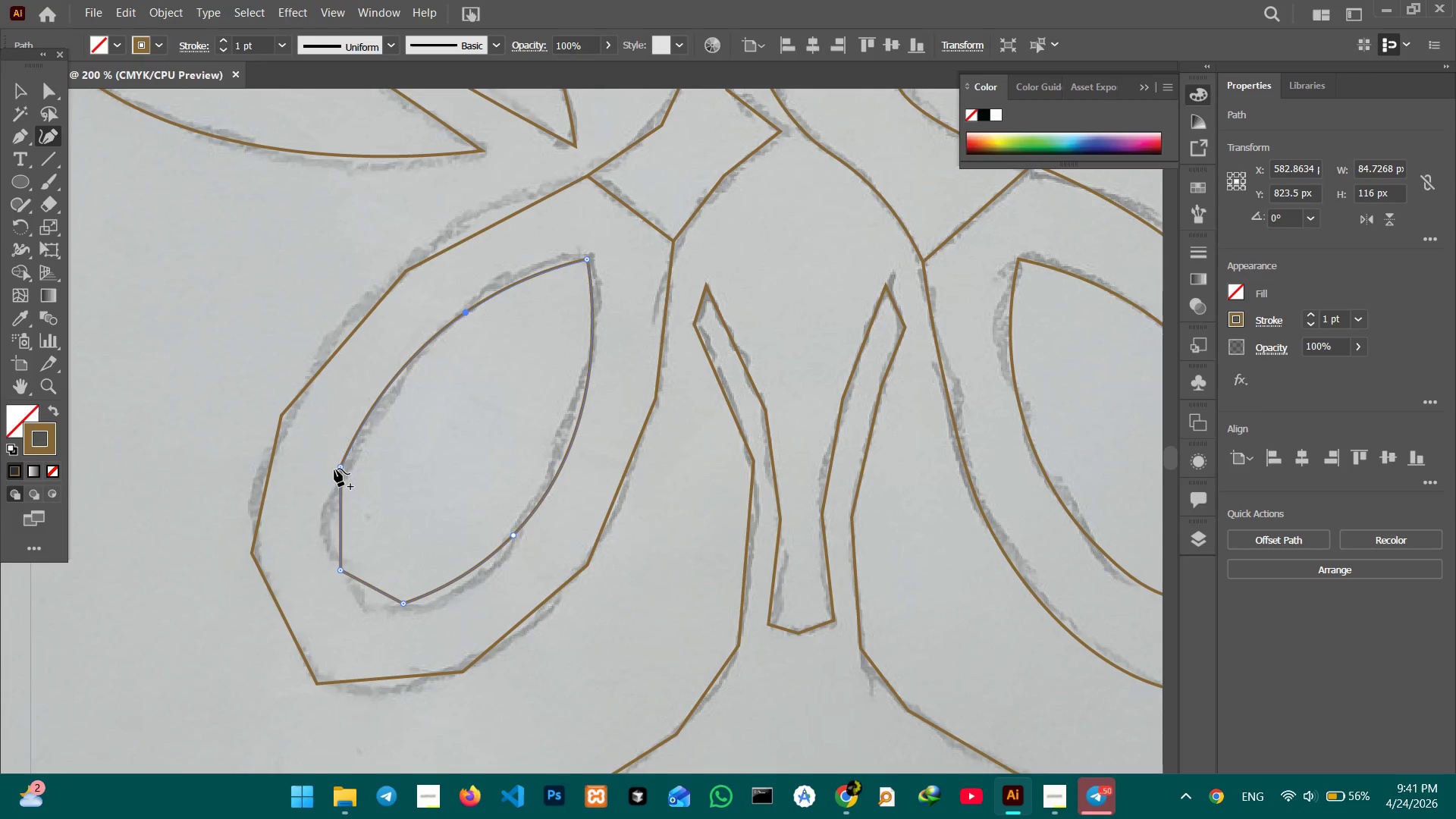 
left_click([335, 466])
 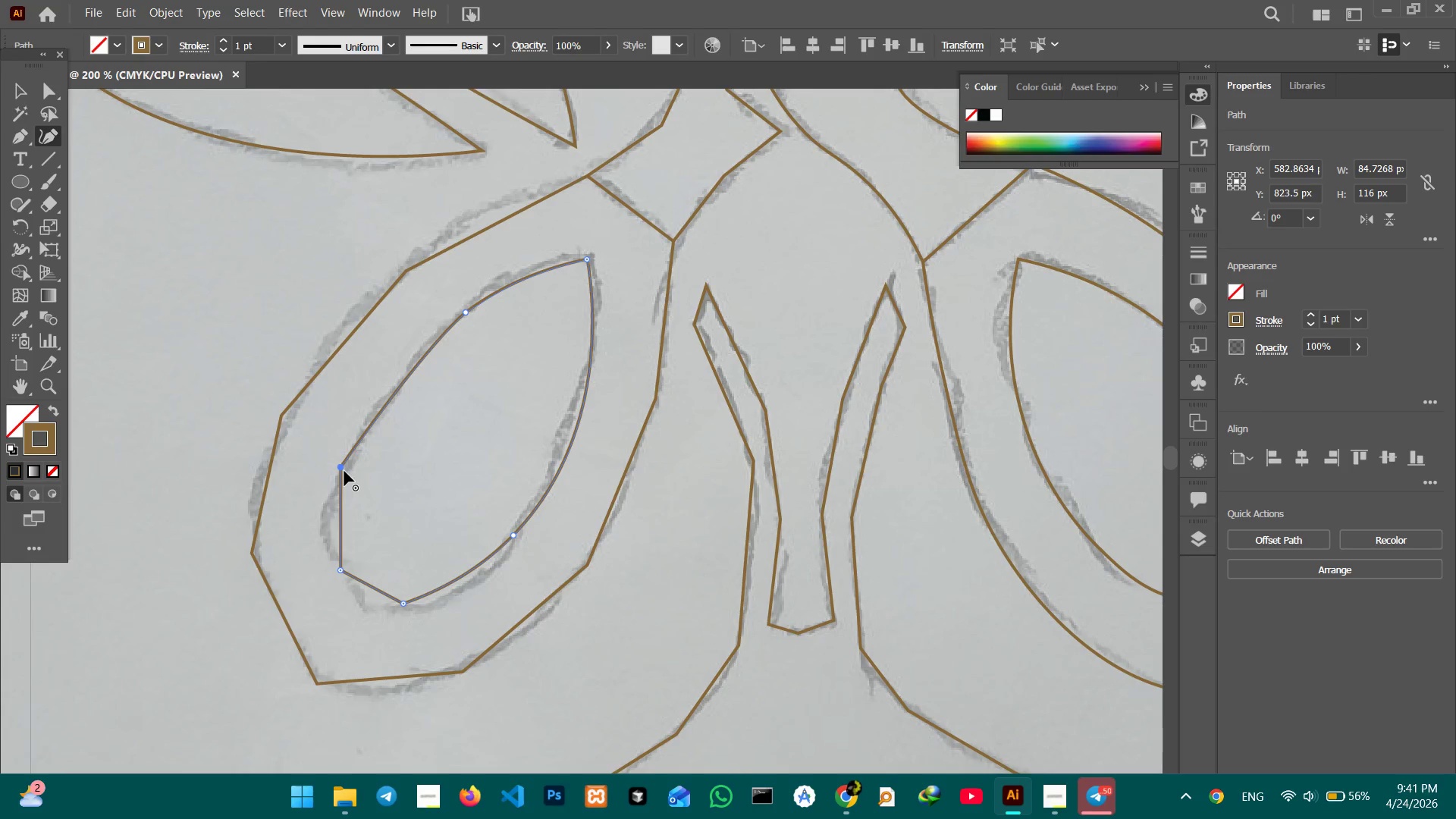 
key(Backspace)
 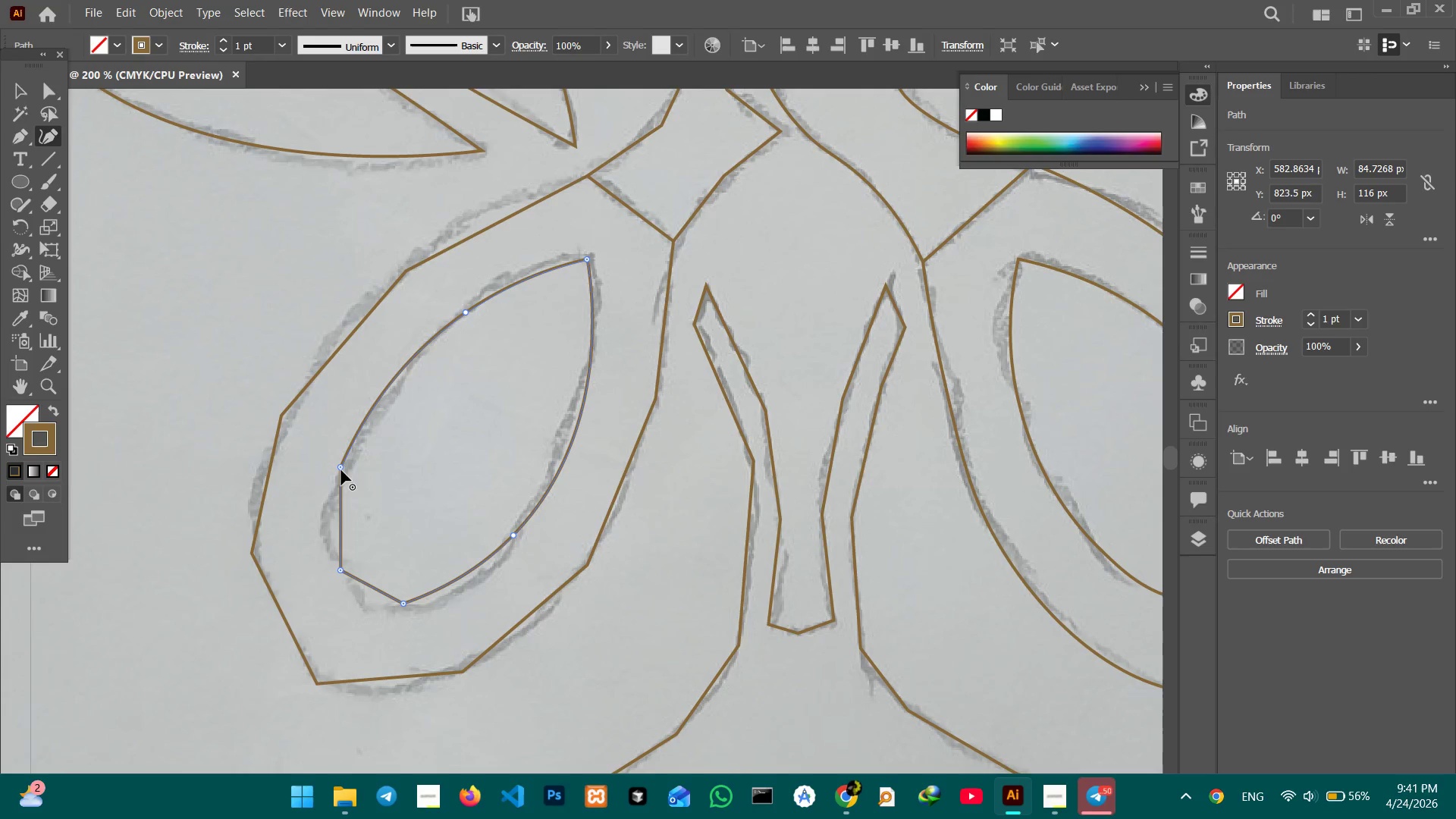 
left_click([341, 470])
 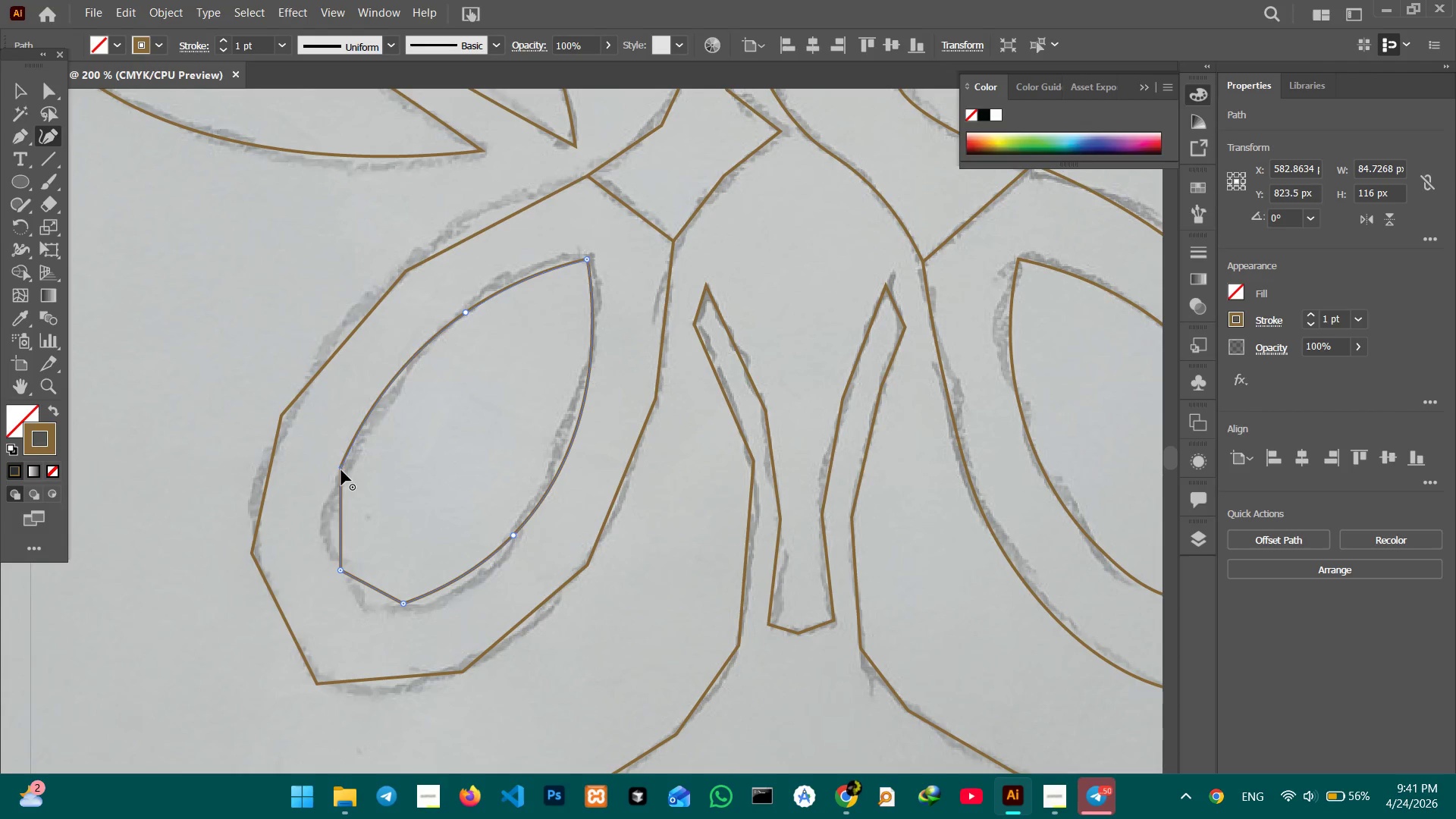 
key(Backspace)
 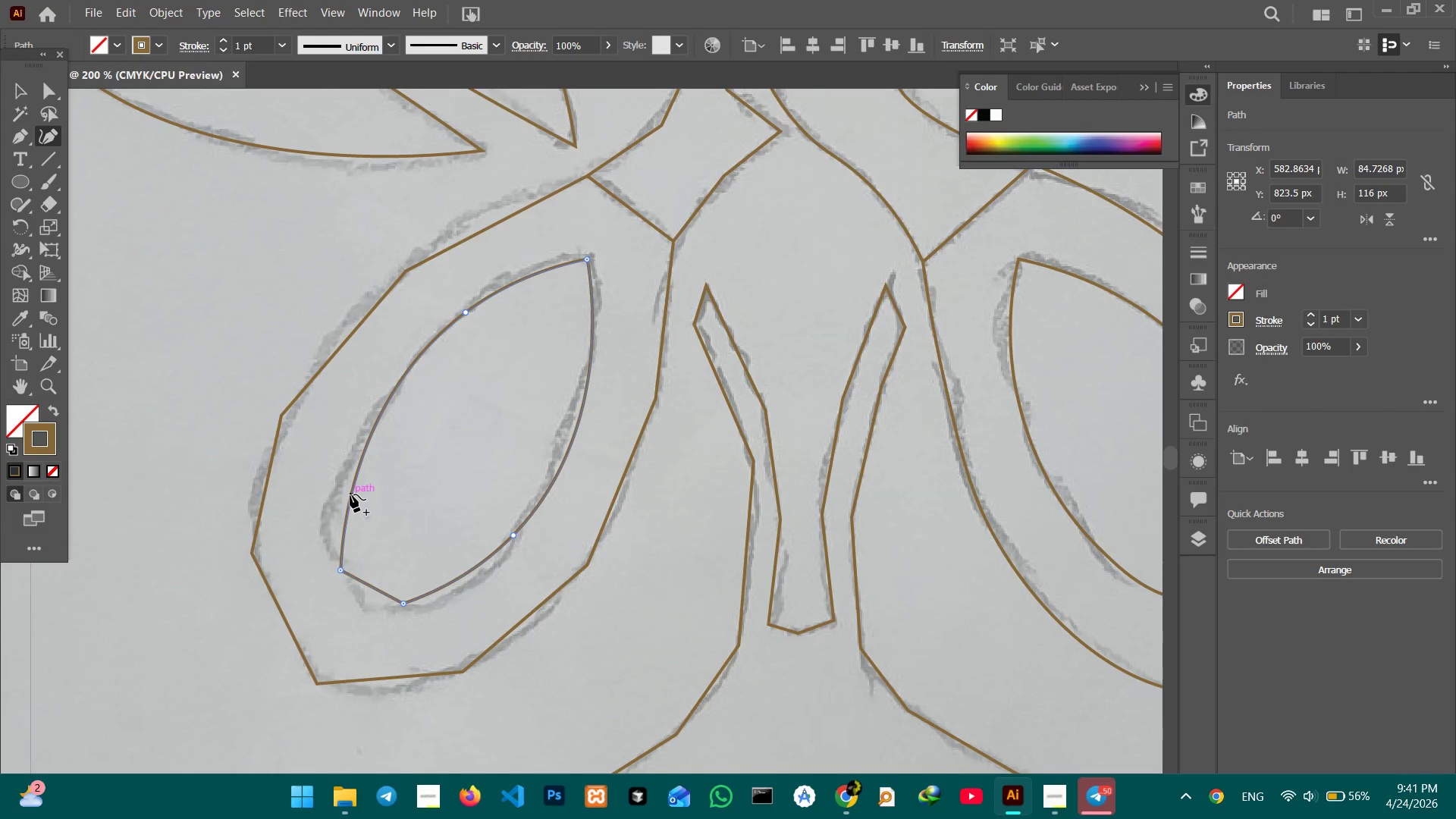 
left_click_drag(start_coordinate=[350, 494], to_coordinate=[341, 493])
 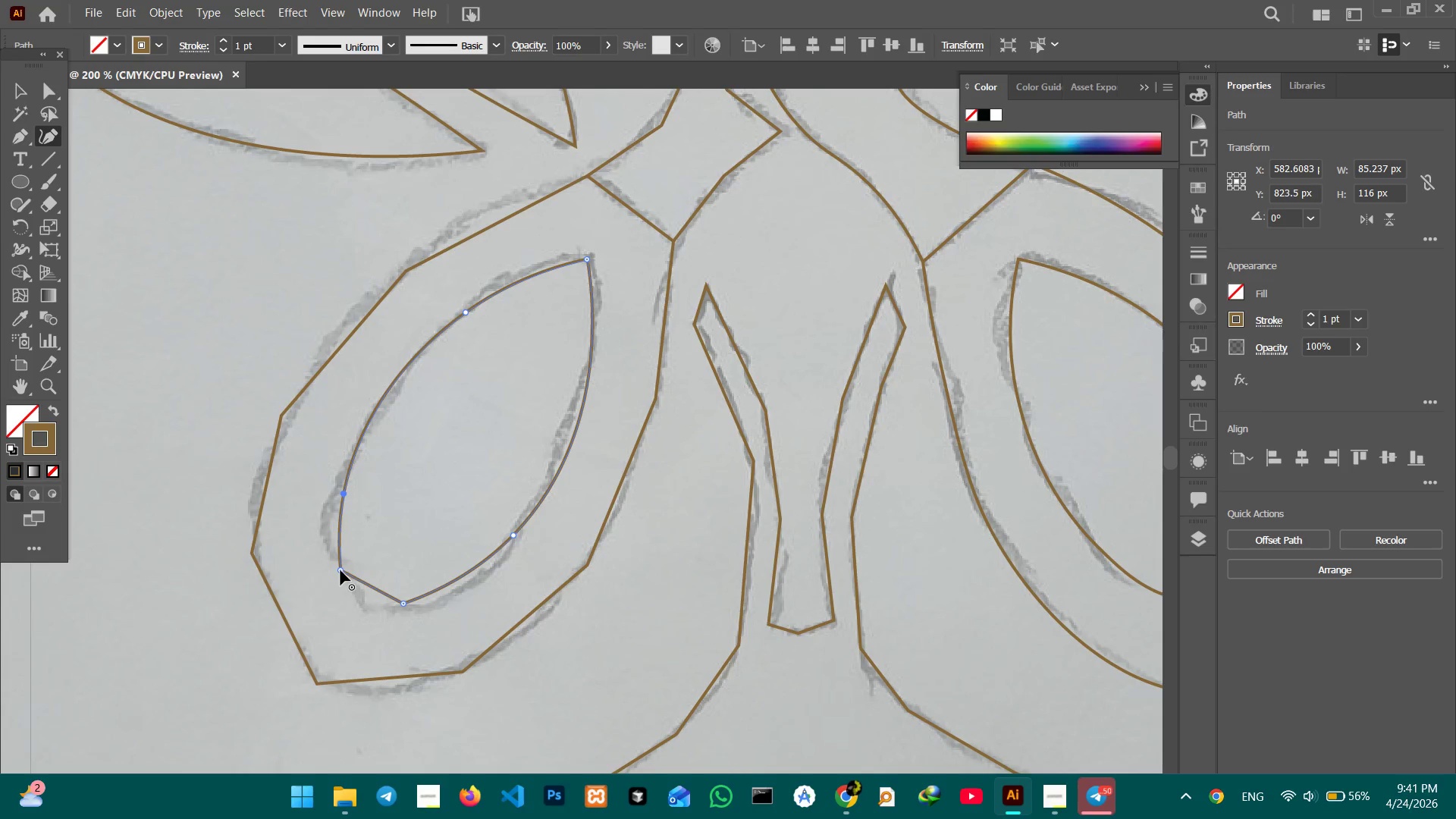 
left_click([340, 570])
 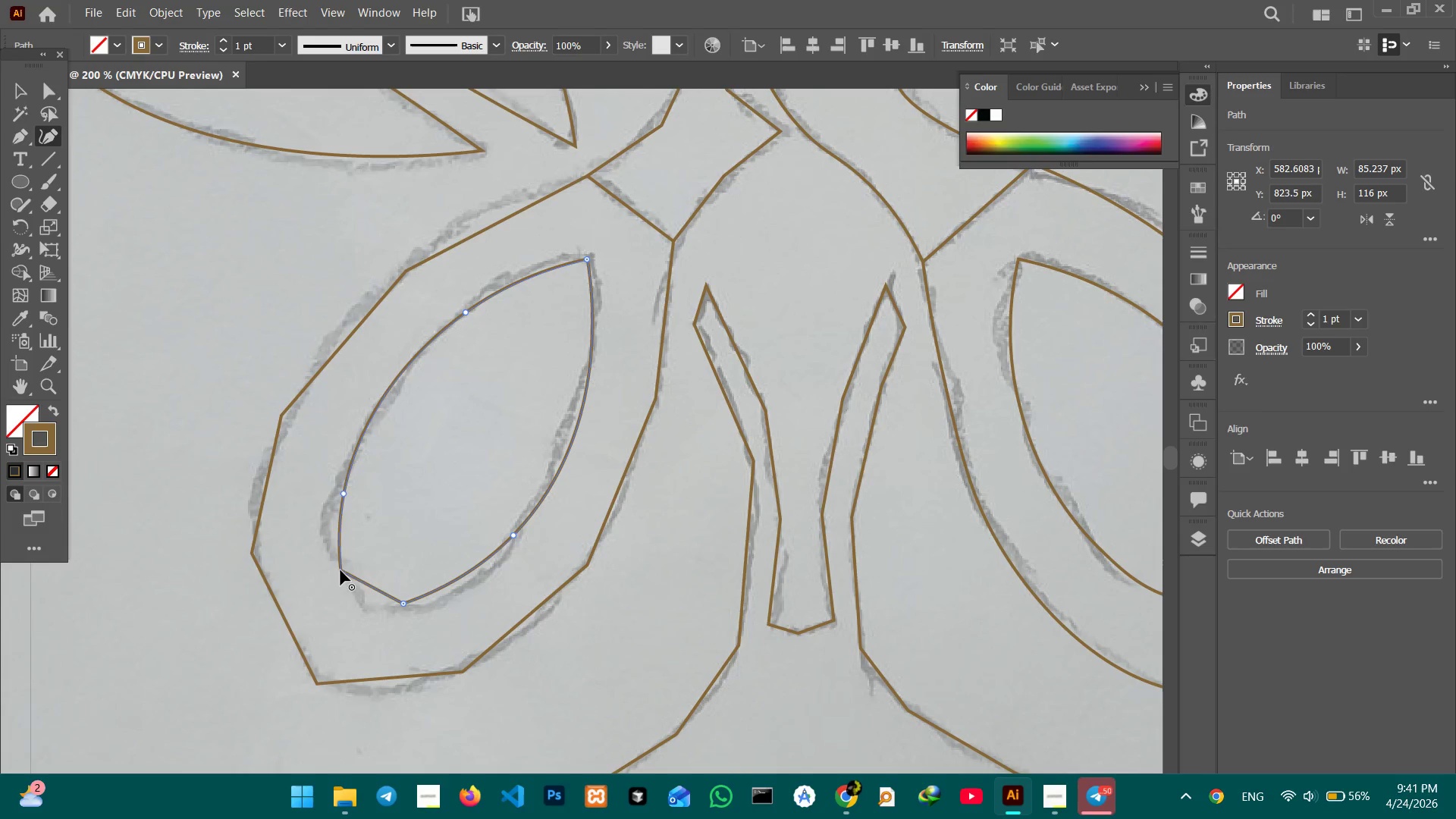 
key(Backspace)
 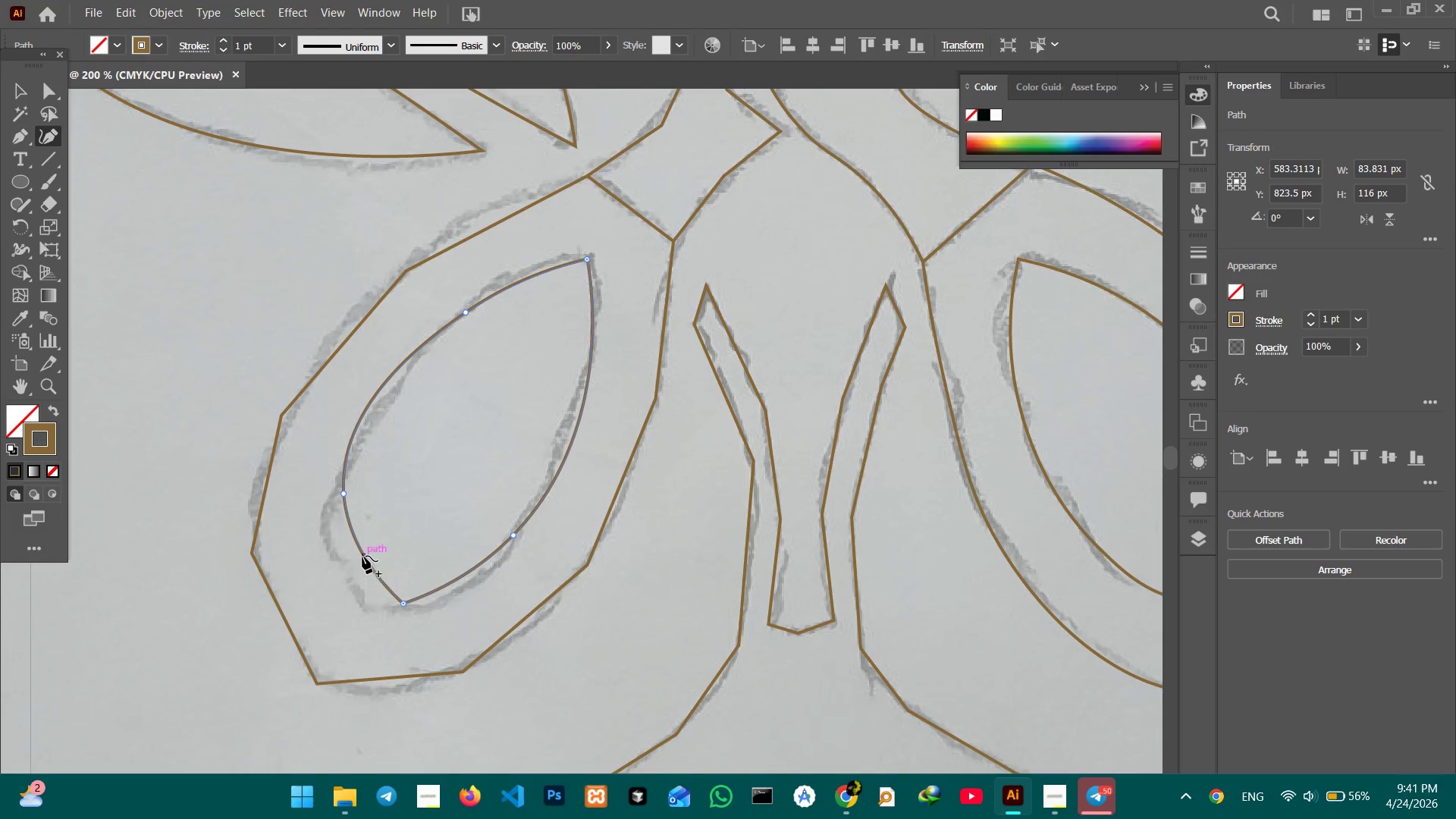 
left_click_drag(start_coordinate=[362, 555], to_coordinate=[343, 563])
 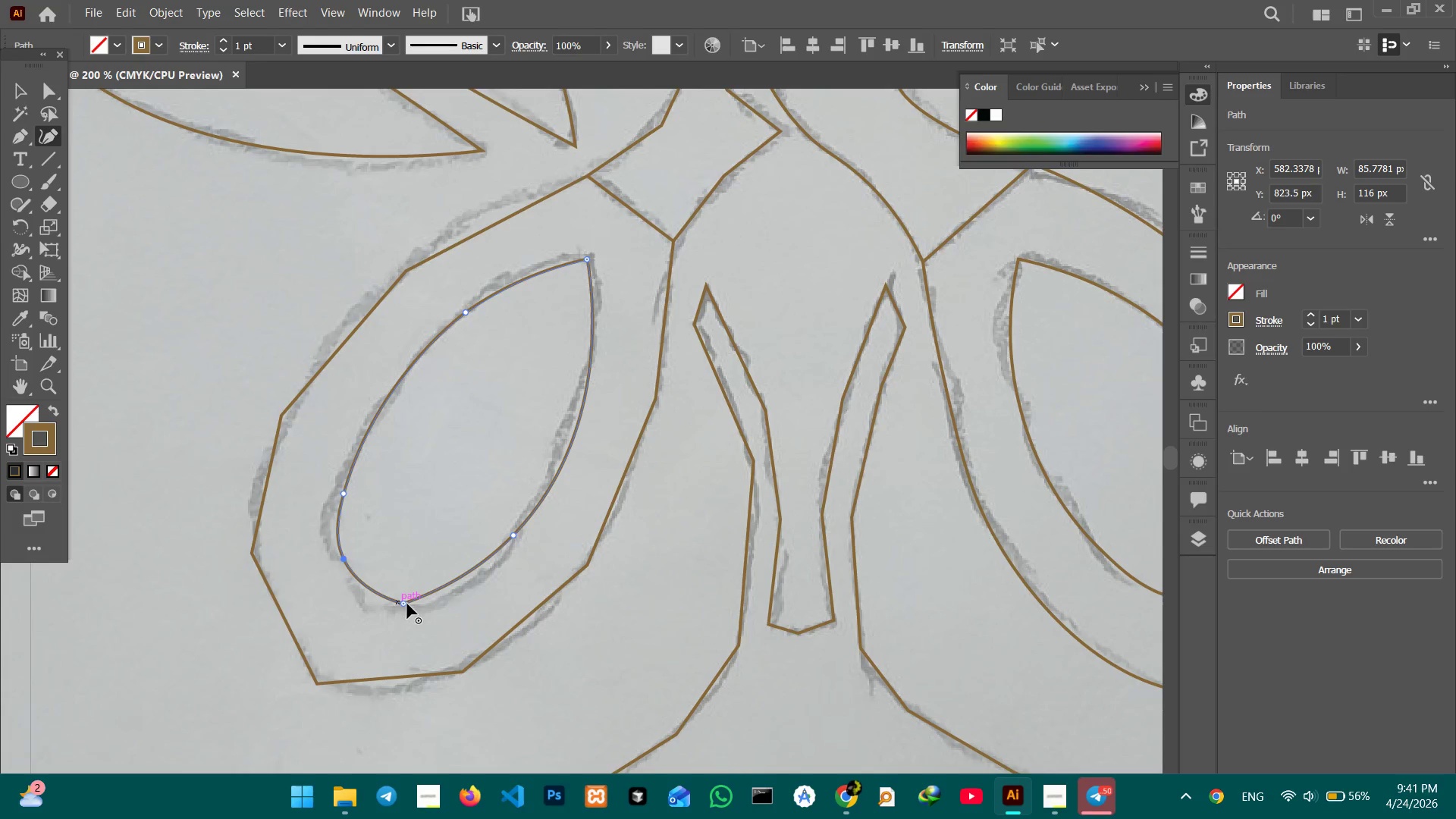 
left_click([407, 604])
 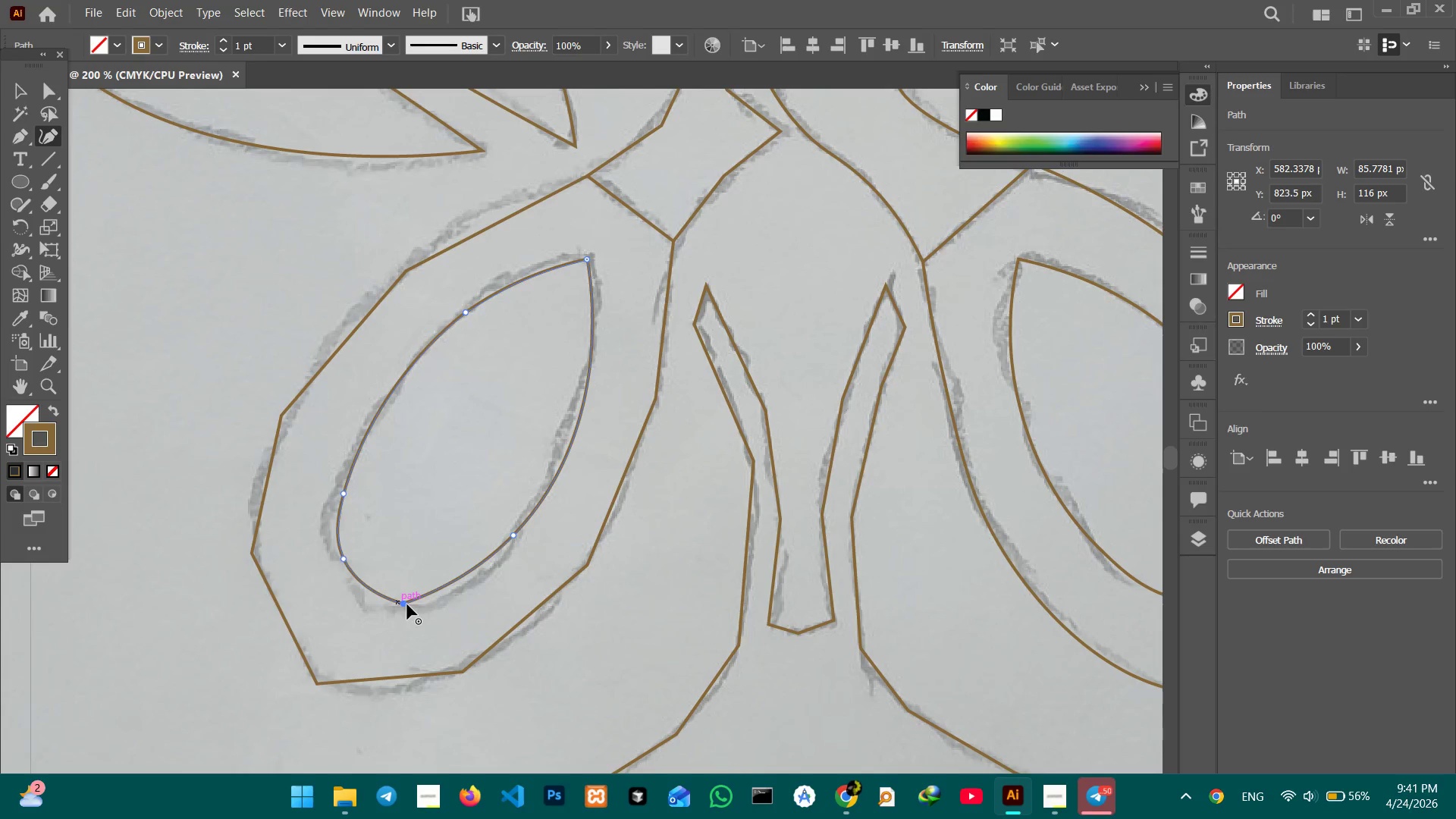 
key(Backspace)
 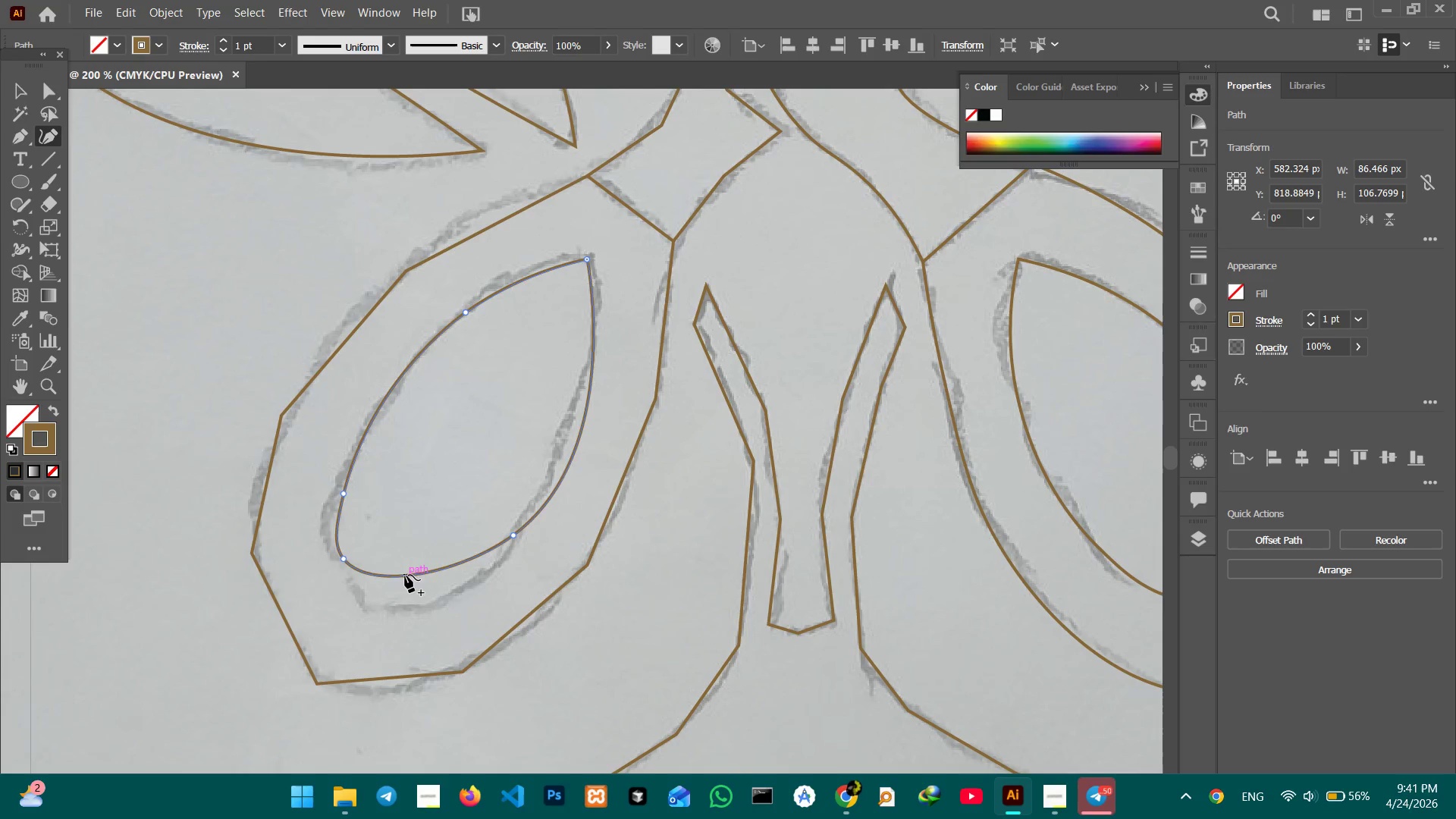 
left_click_drag(start_coordinate=[405, 575], to_coordinate=[403, 603])
 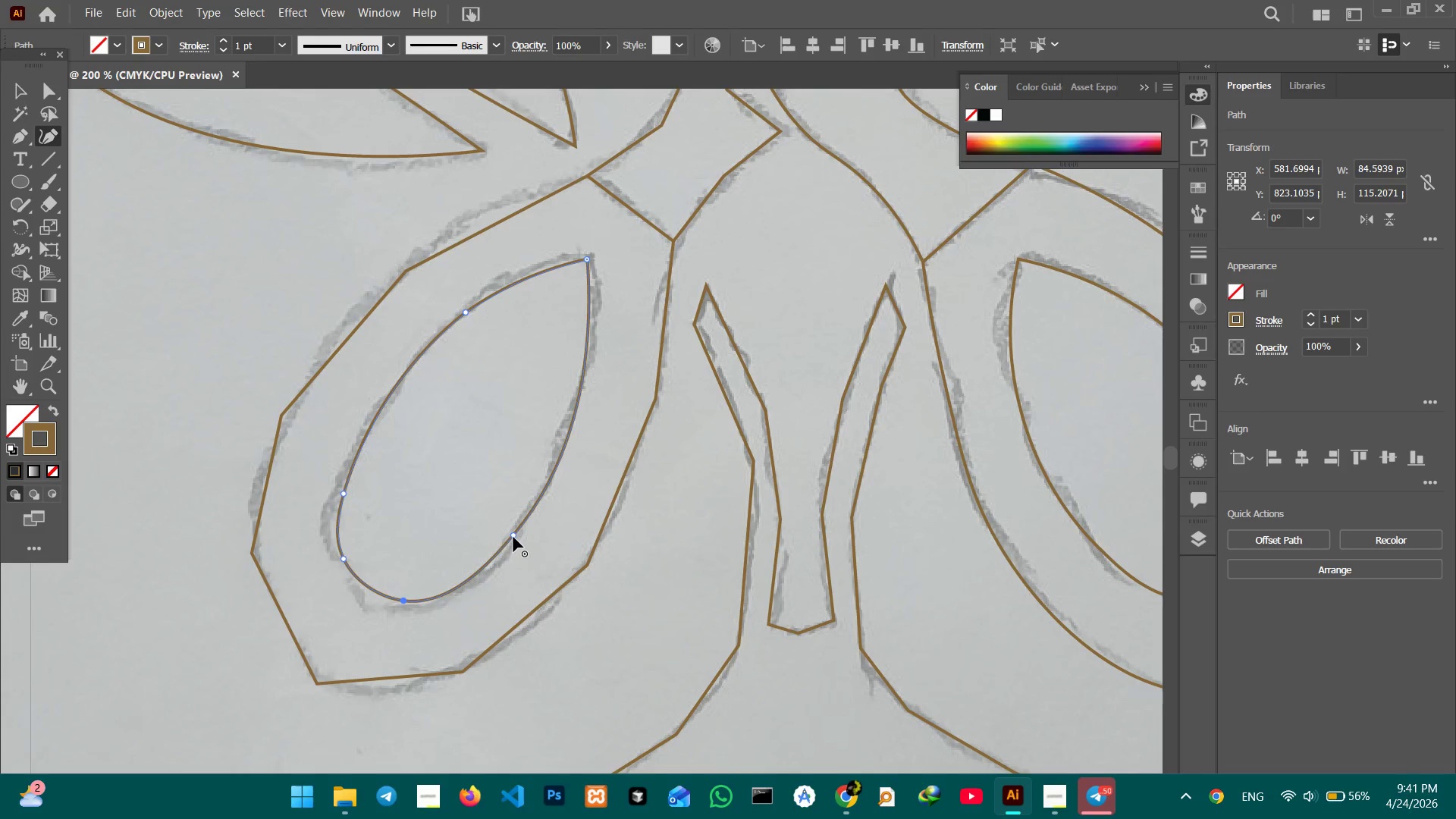 
left_click_drag(start_coordinate=[513, 535], to_coordinate=[503, 555])
 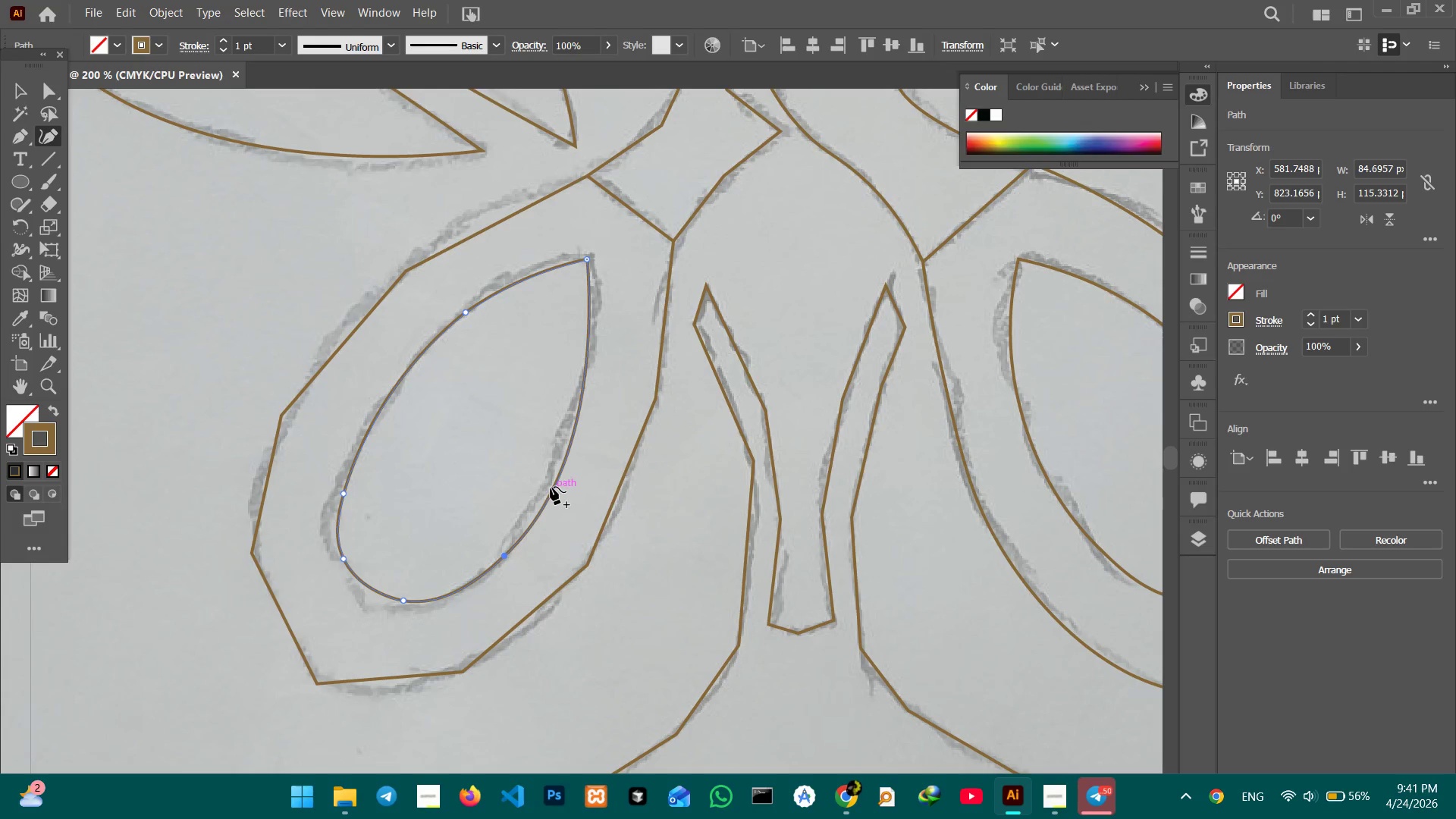 
left_click_drag(start_coordinate=[551, 487], to_coordinate=[561, 465])
 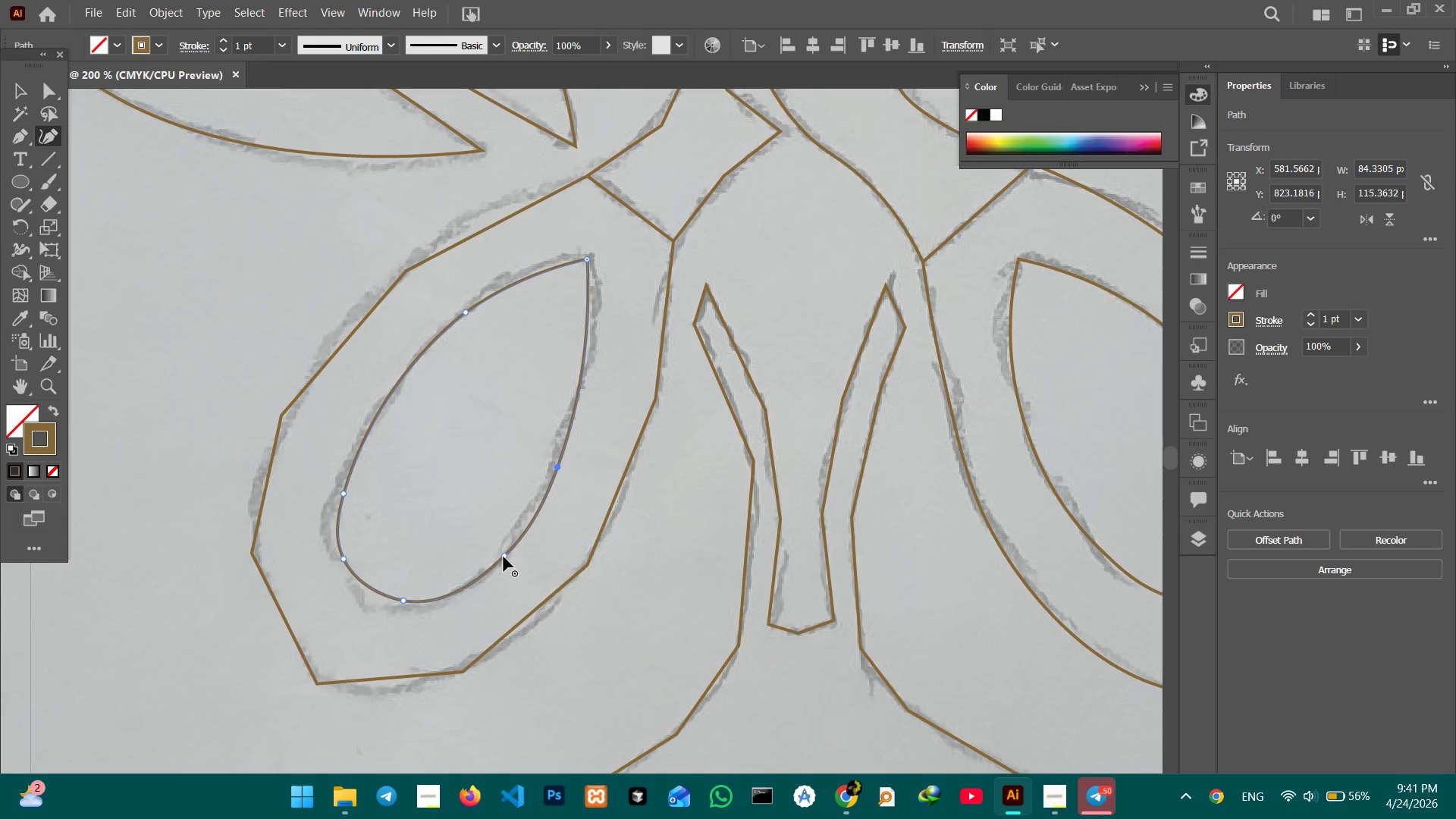 
left_click_drag(start_coordinate=[512, 543], to_coordinate=[518, 524])
 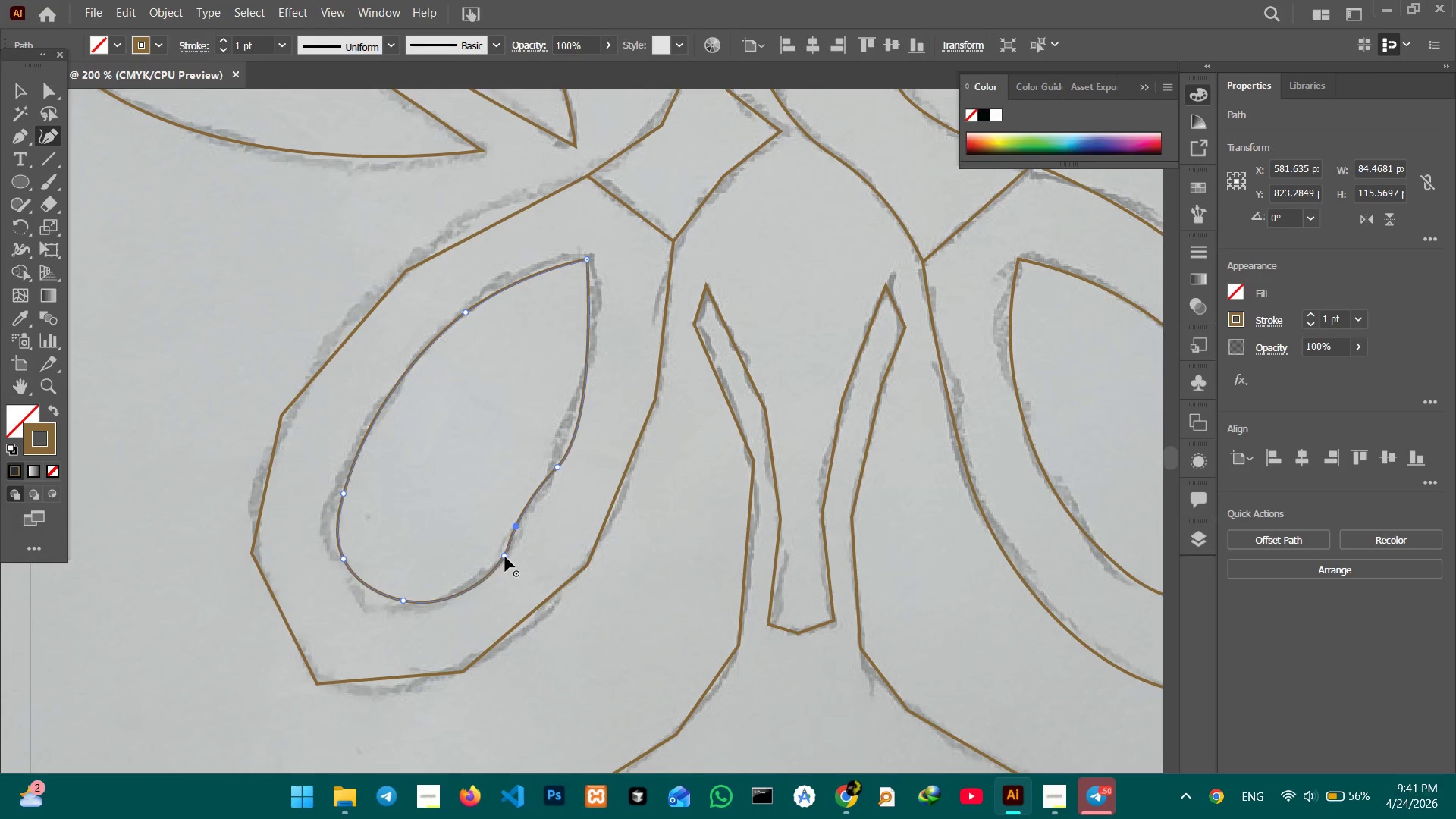 
left_click([505, 557])
 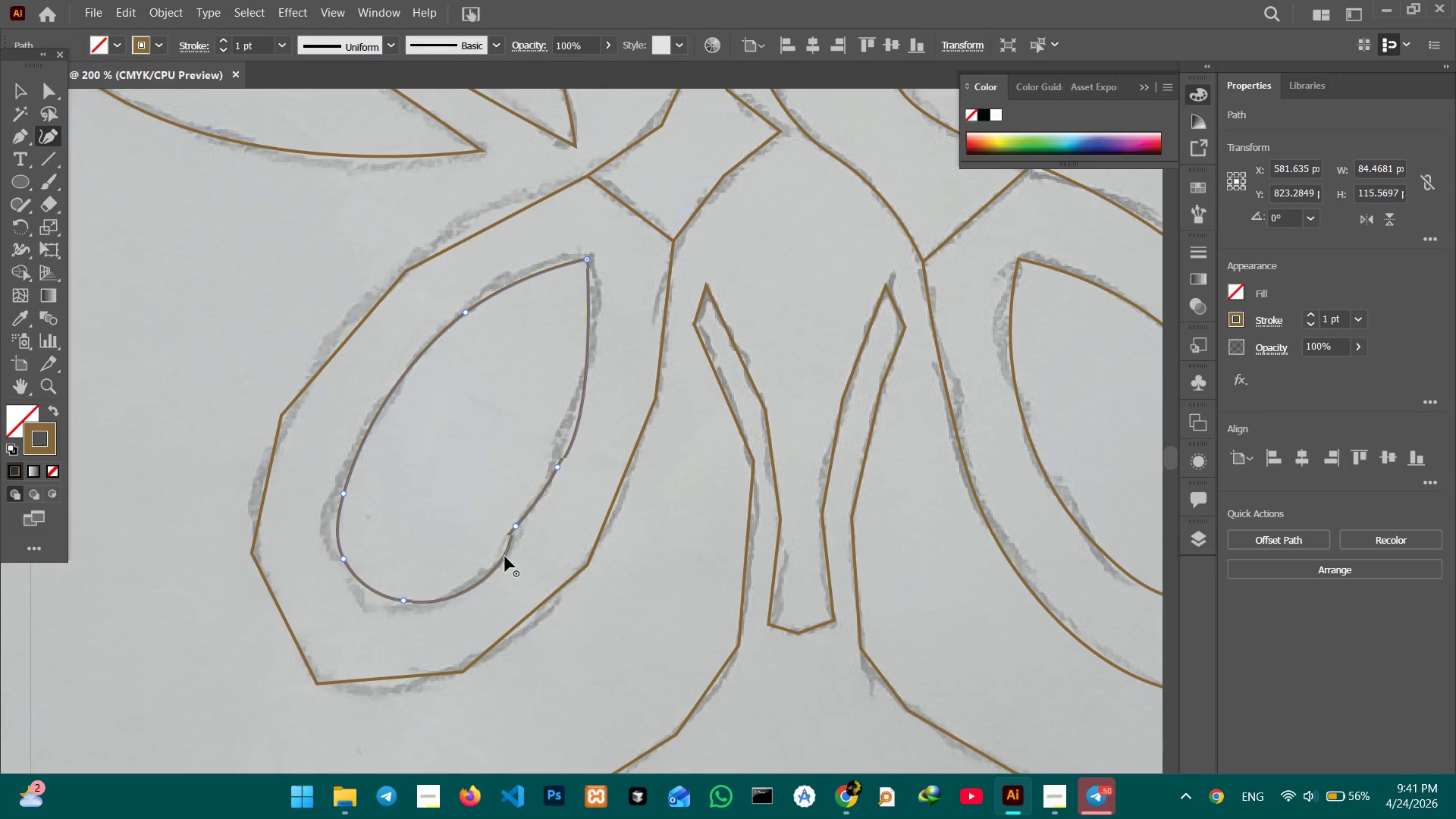 
key(Backspace)
 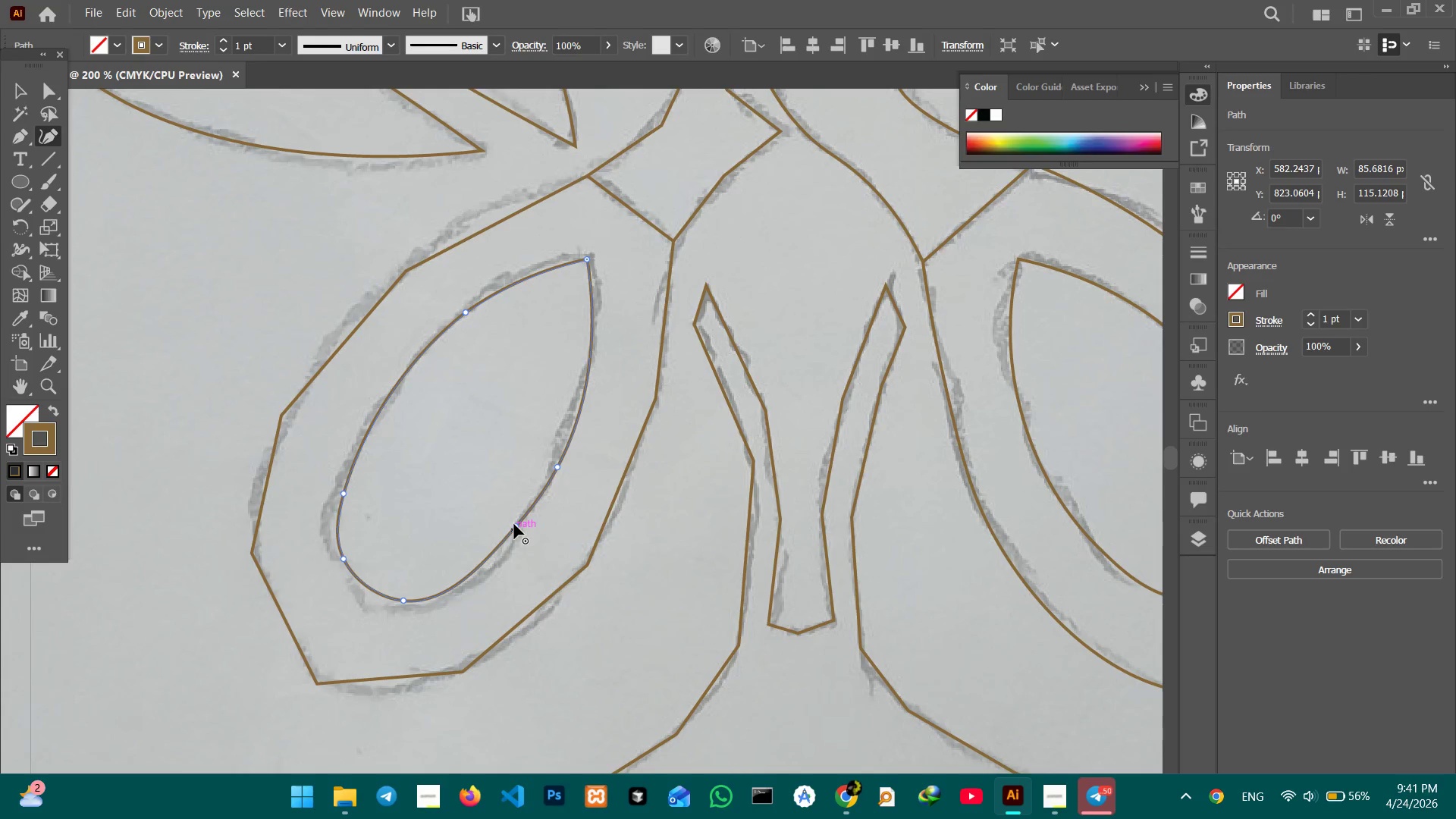 
left_click_drag(start_coordinate=[514, 524], to_coordinate=[512, 540])
 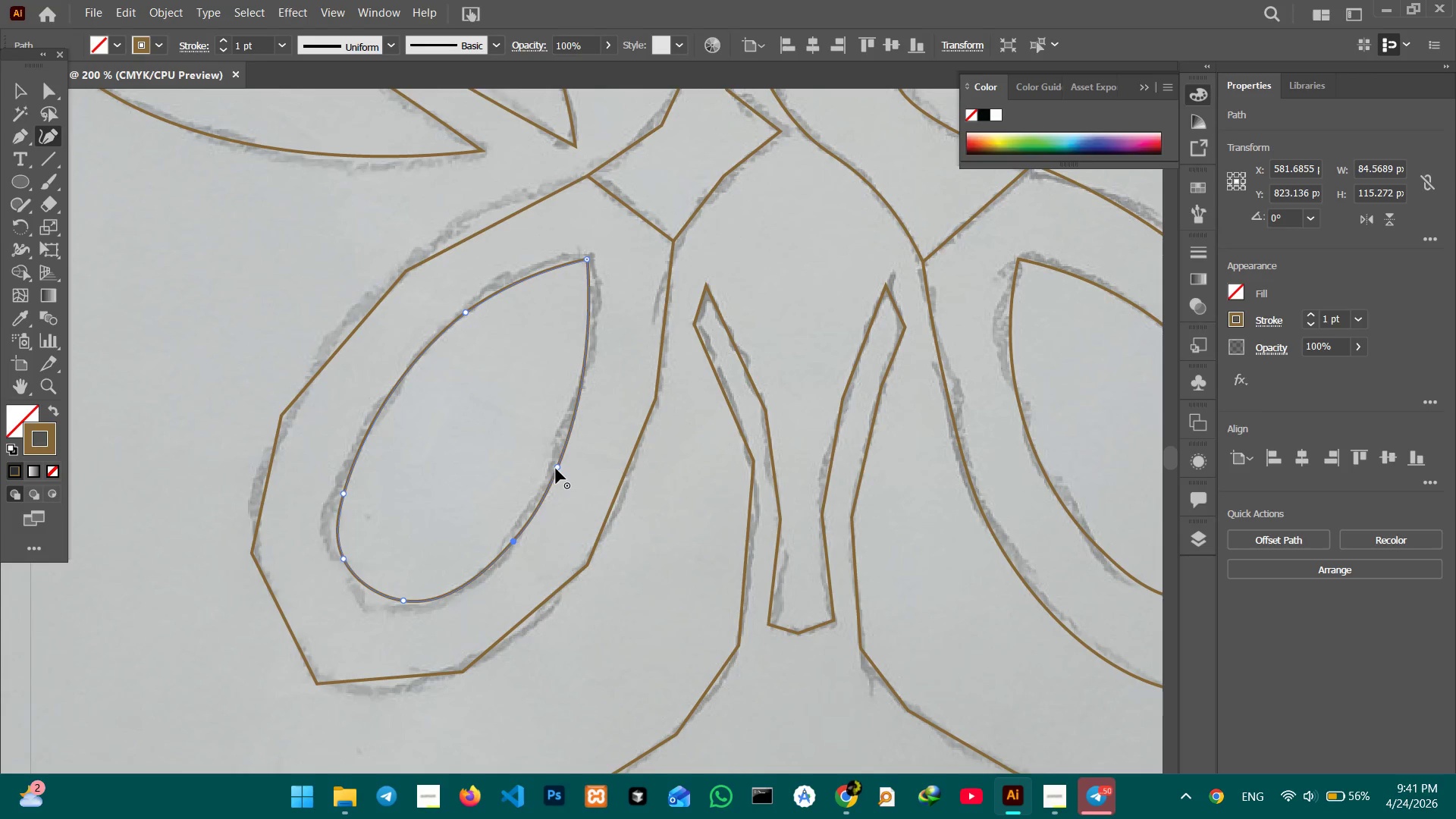 
left_click_drag(start_coordinate=[557, 467], to_coordinate=[551, 463])
 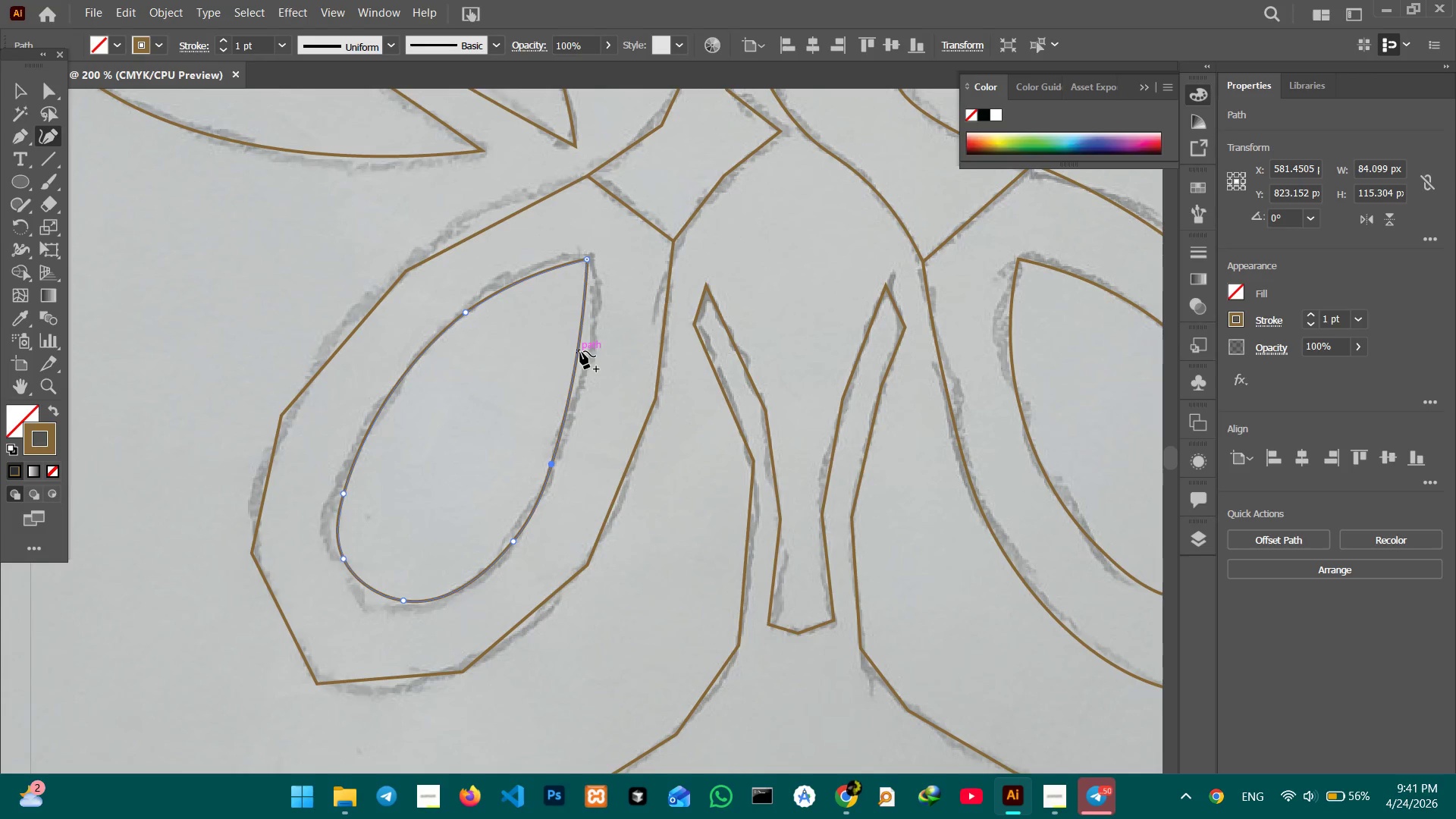 
left_click_drag(start_coordinate=[579, 351], to_coordinate=[585, 350])
 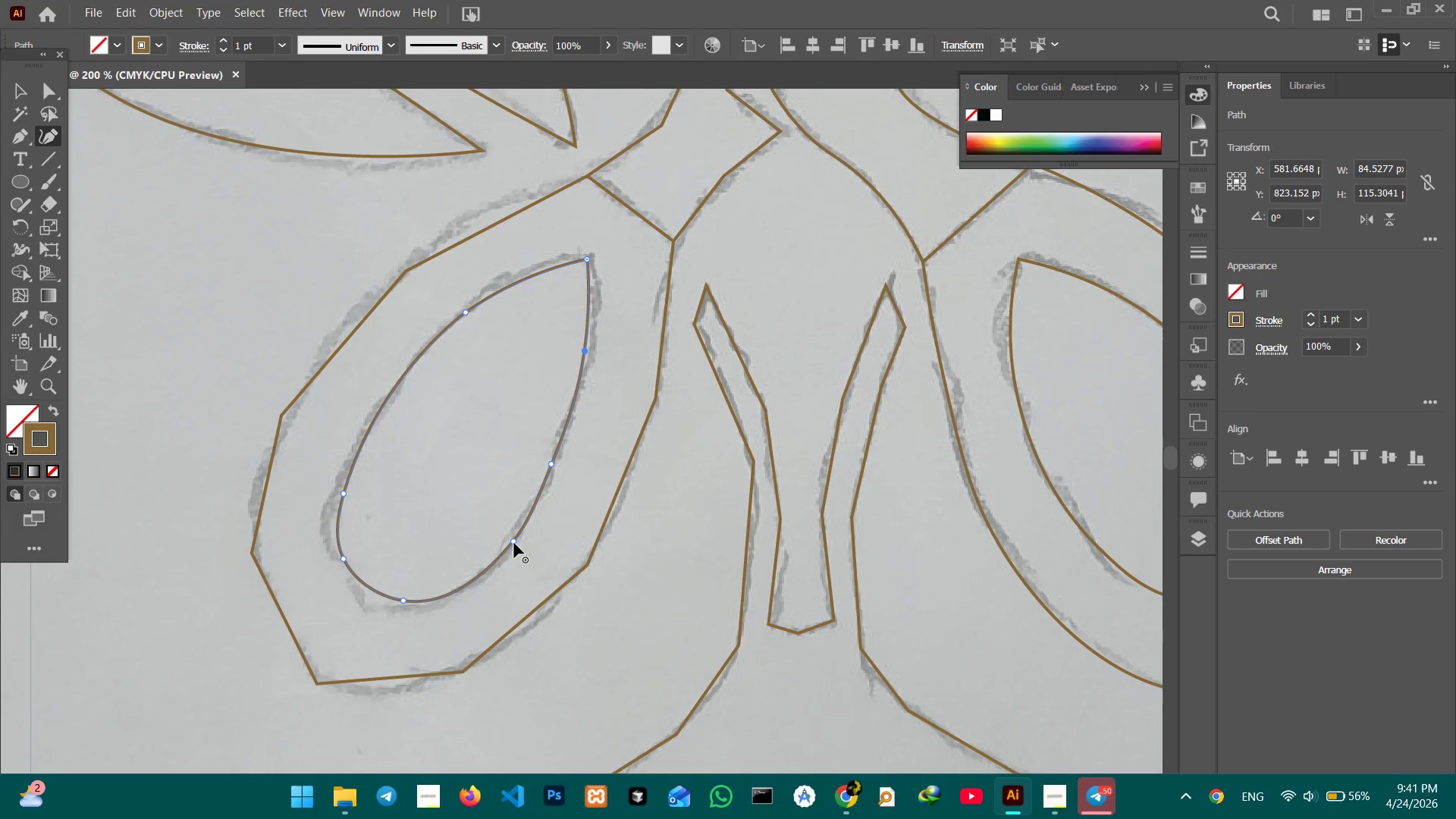 
left_click_drag(start_coordinate=[514, 543], to_coordinate=[507, 541])
 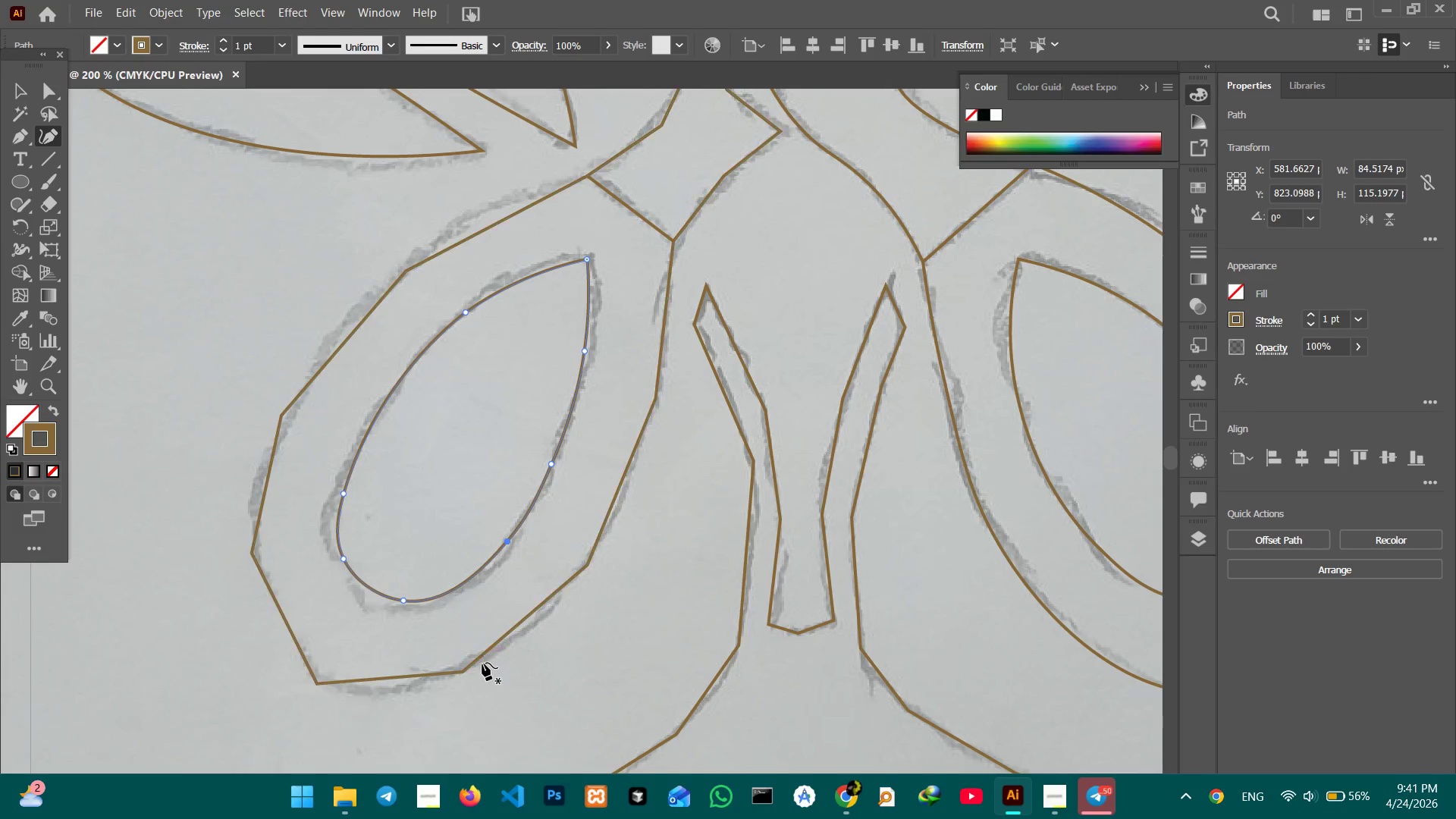 
left_click([479, 657])
 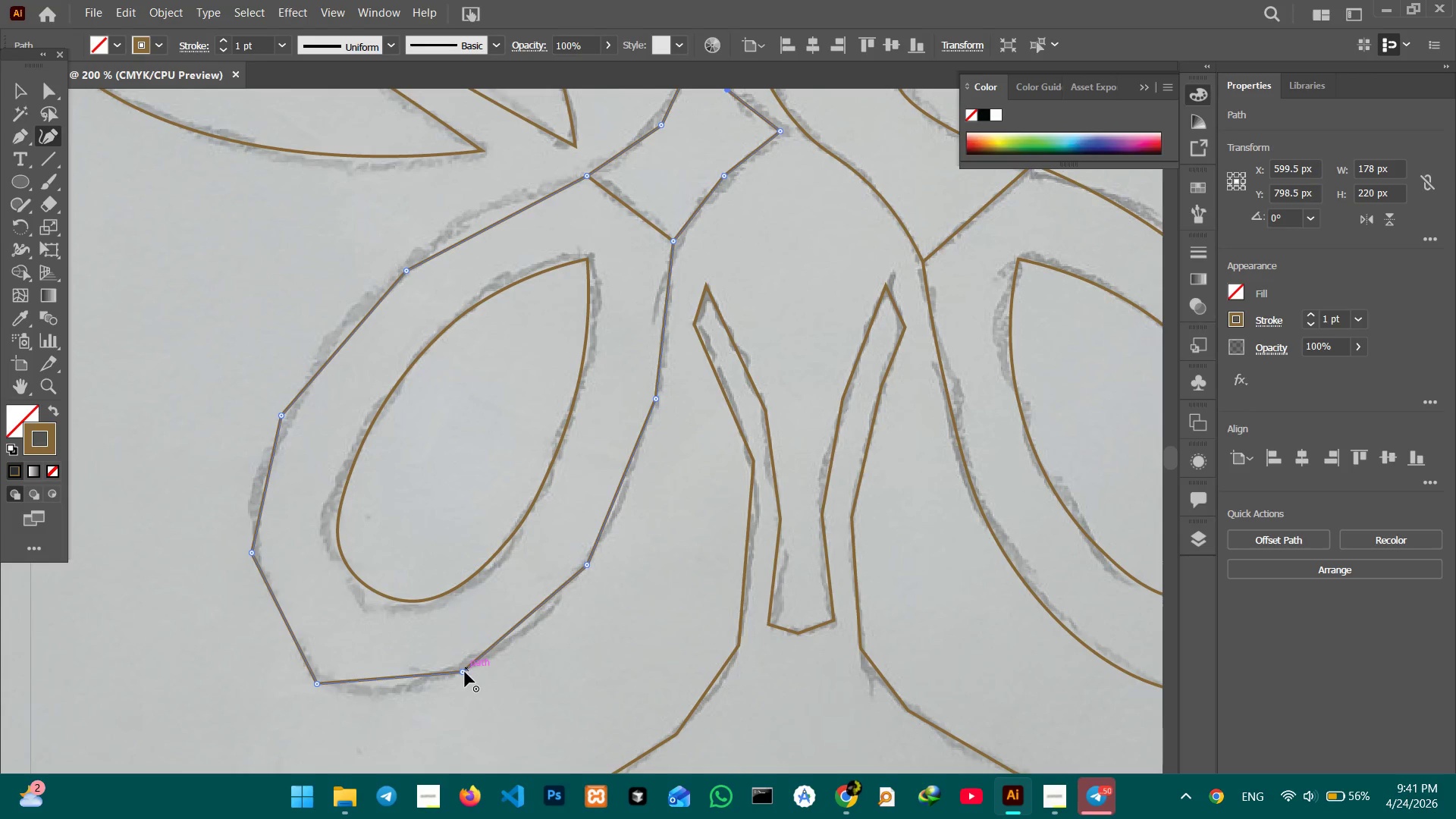 
double_click([465, 672])
 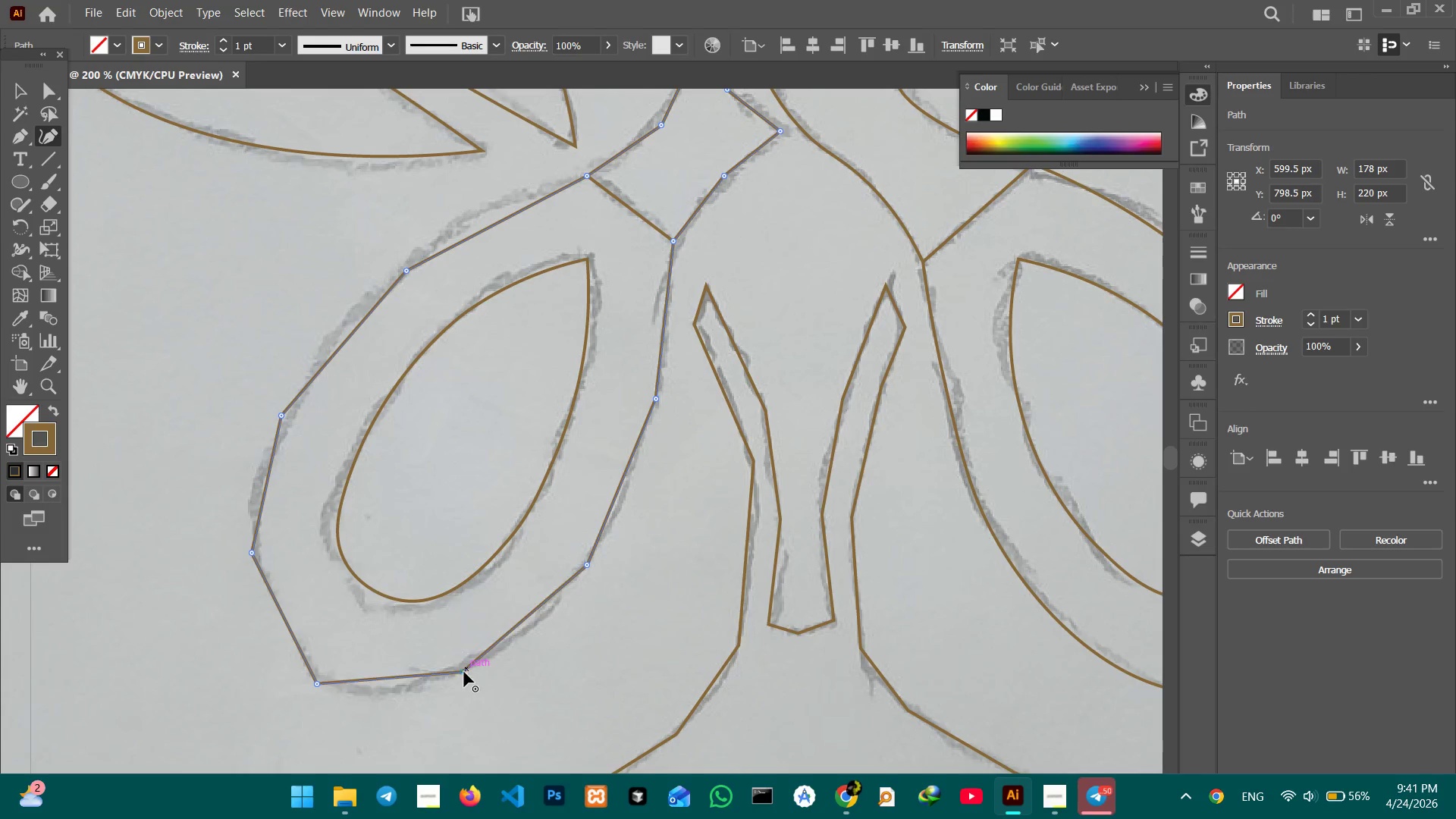 
key(Backspace)
 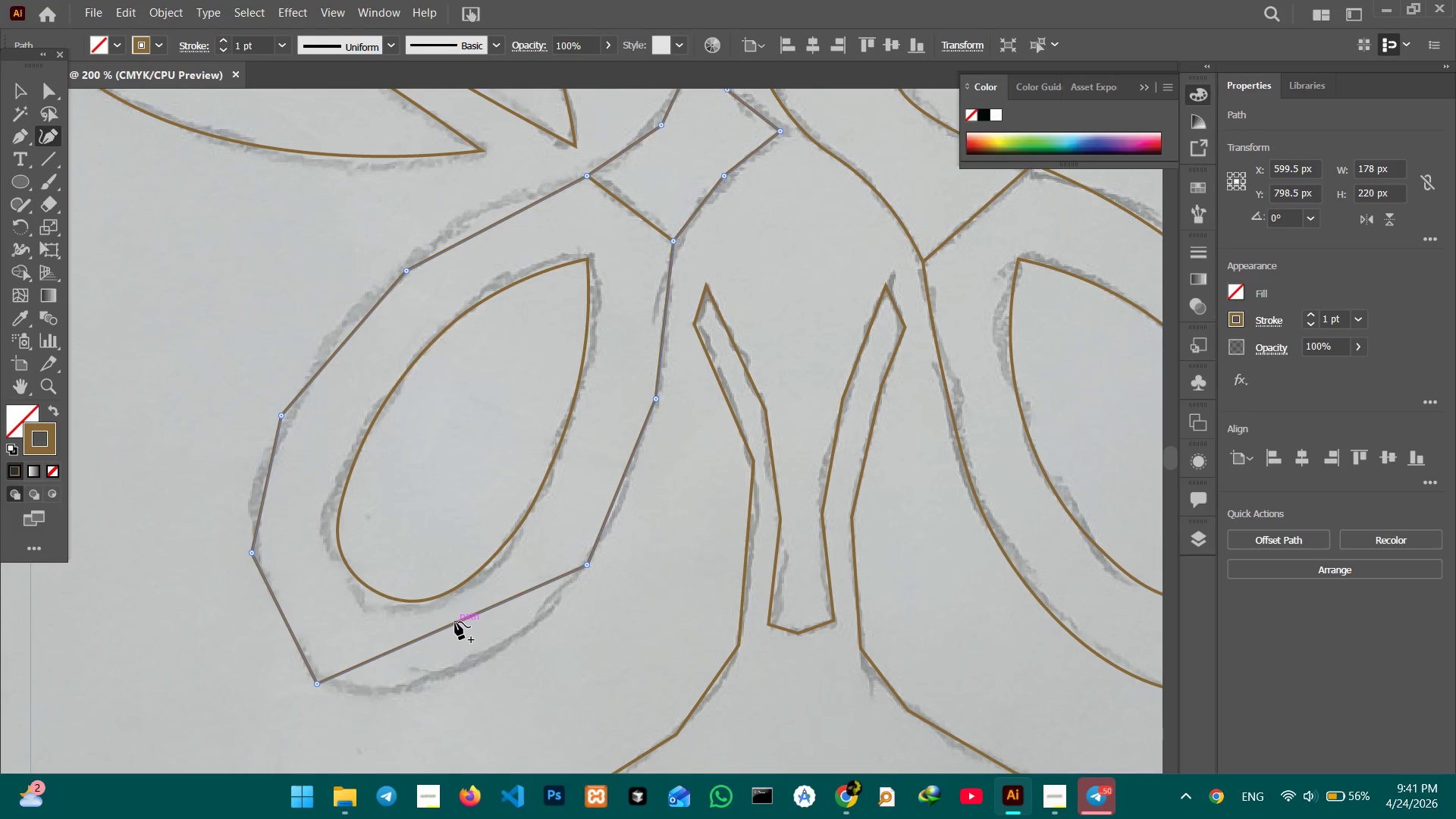 
left_click_drag(start_coordinate=[455, 623], to_coordinate=[471, 668])
 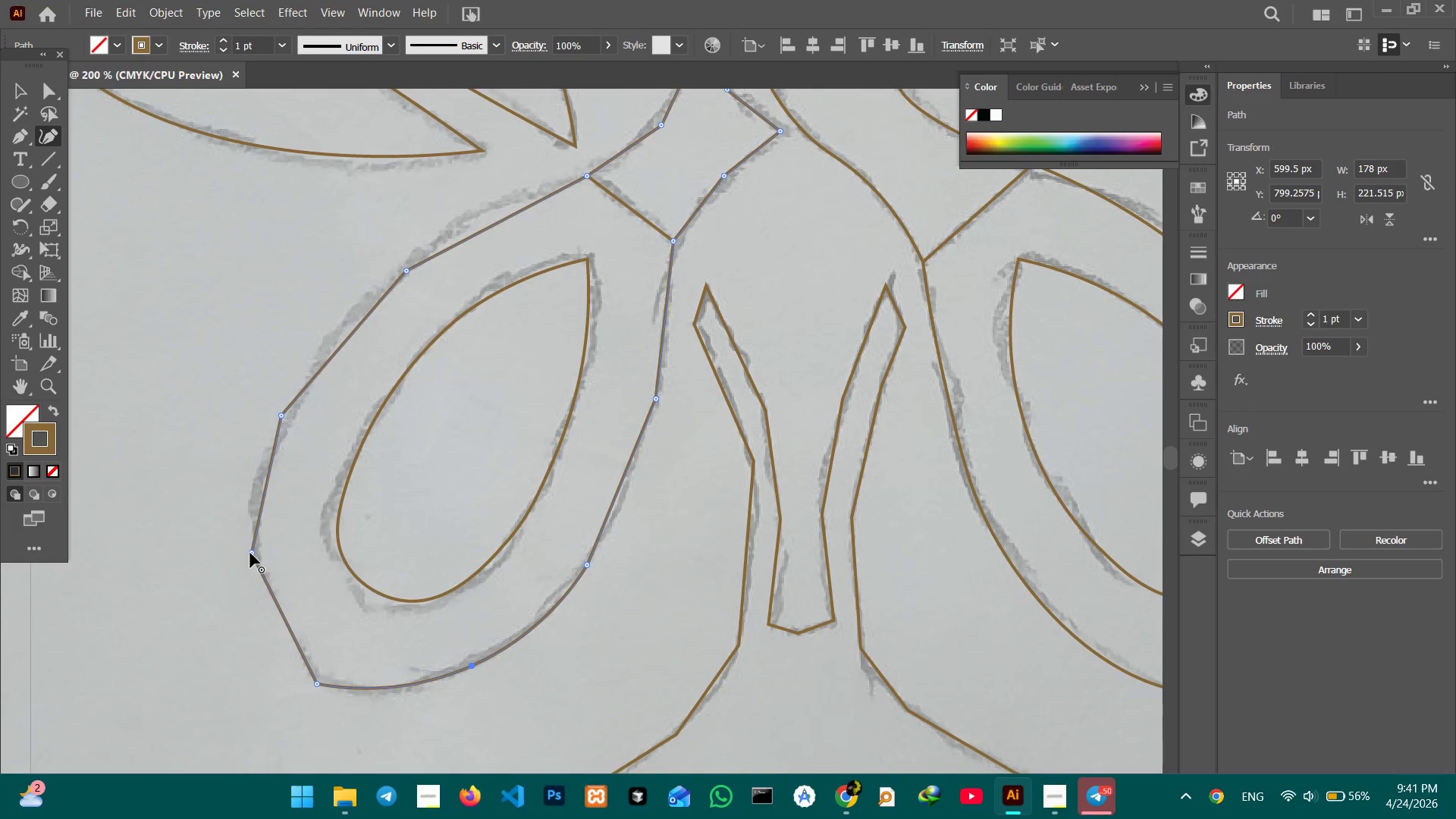 
left_click([250, 553])
 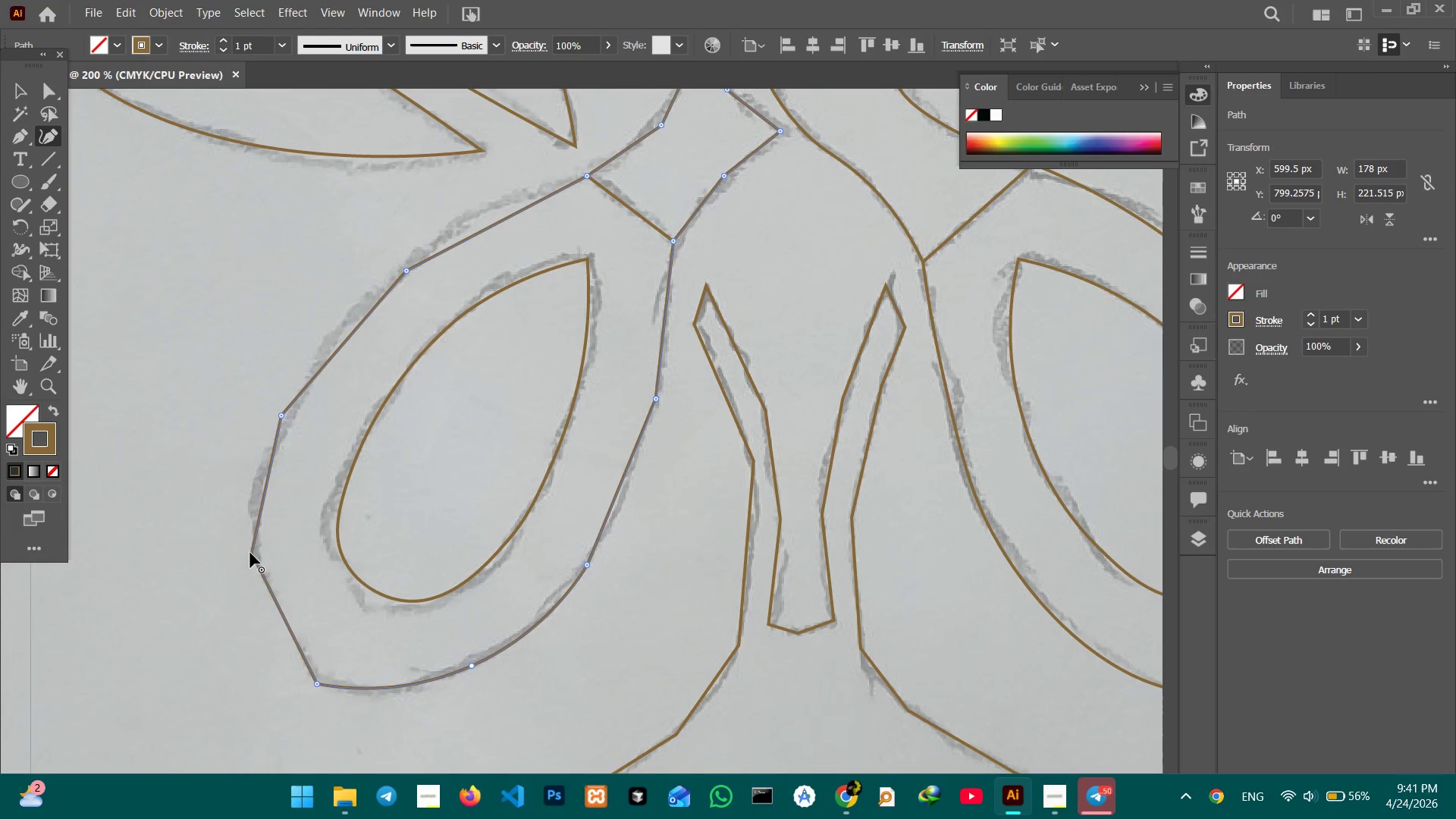 
key(Backspace)
 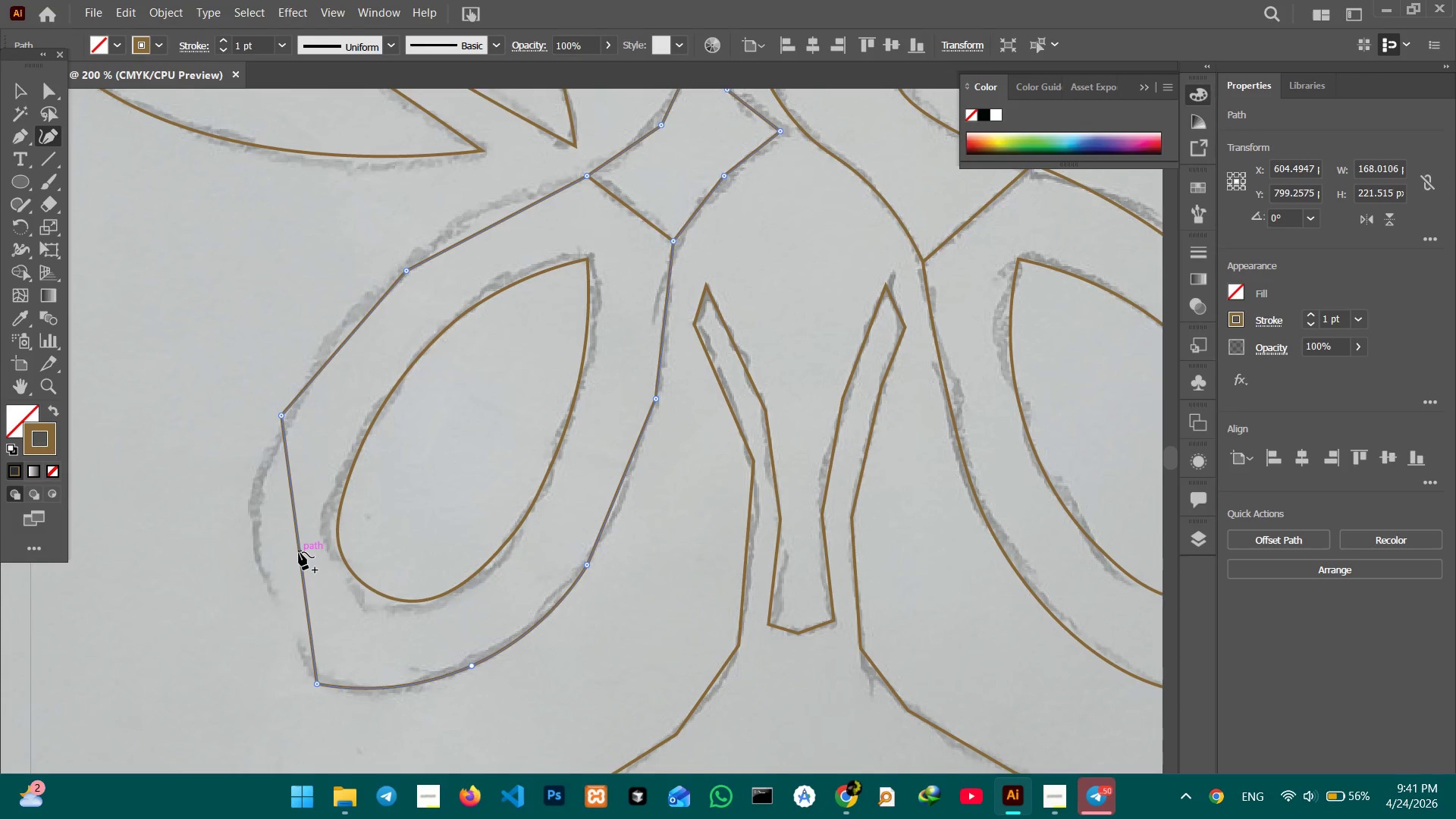 
left_click_drag(start_coordinate=[299, 552], to_coordinate=[253, 546])
 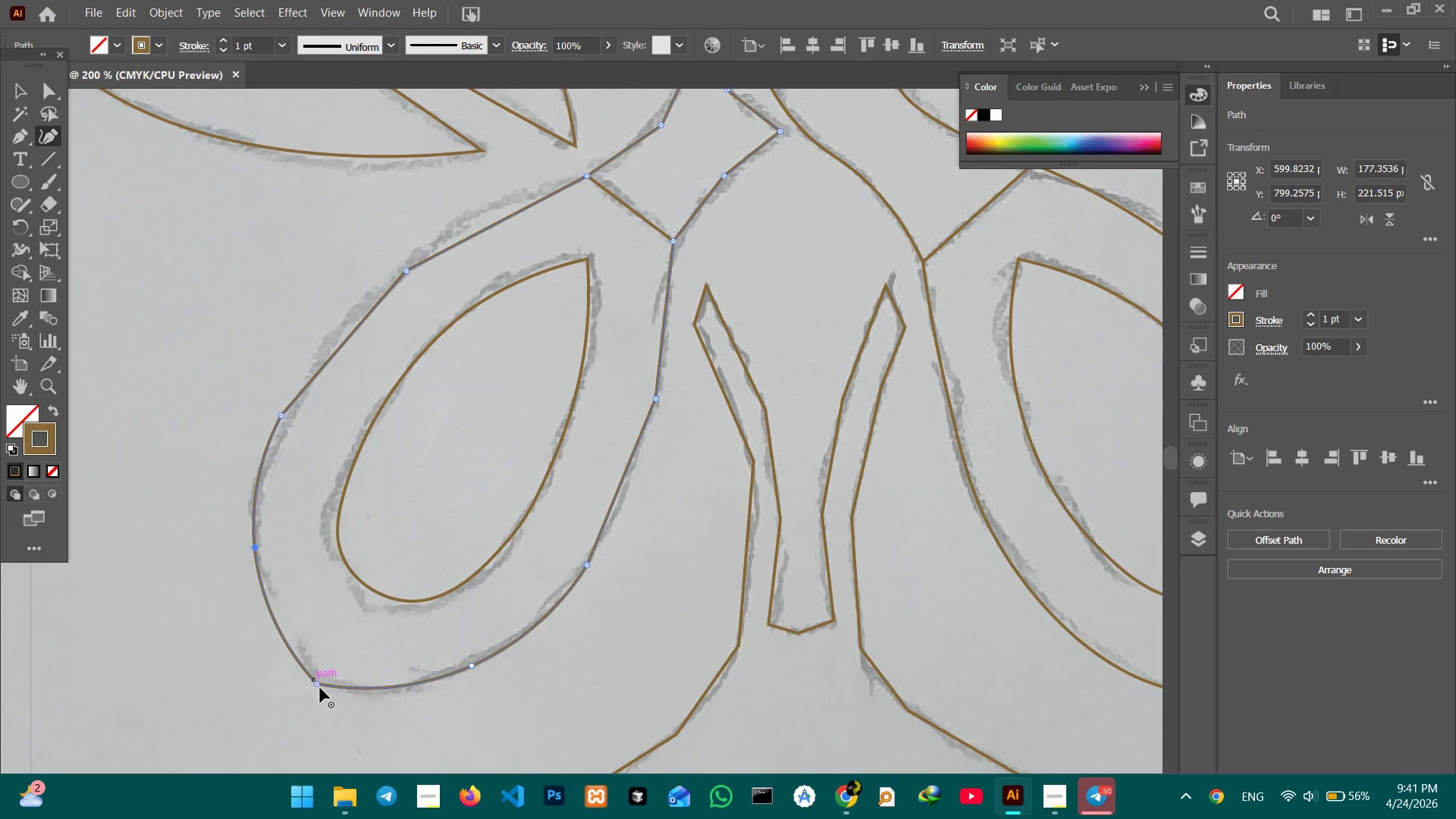 
left_click([320, 689])
 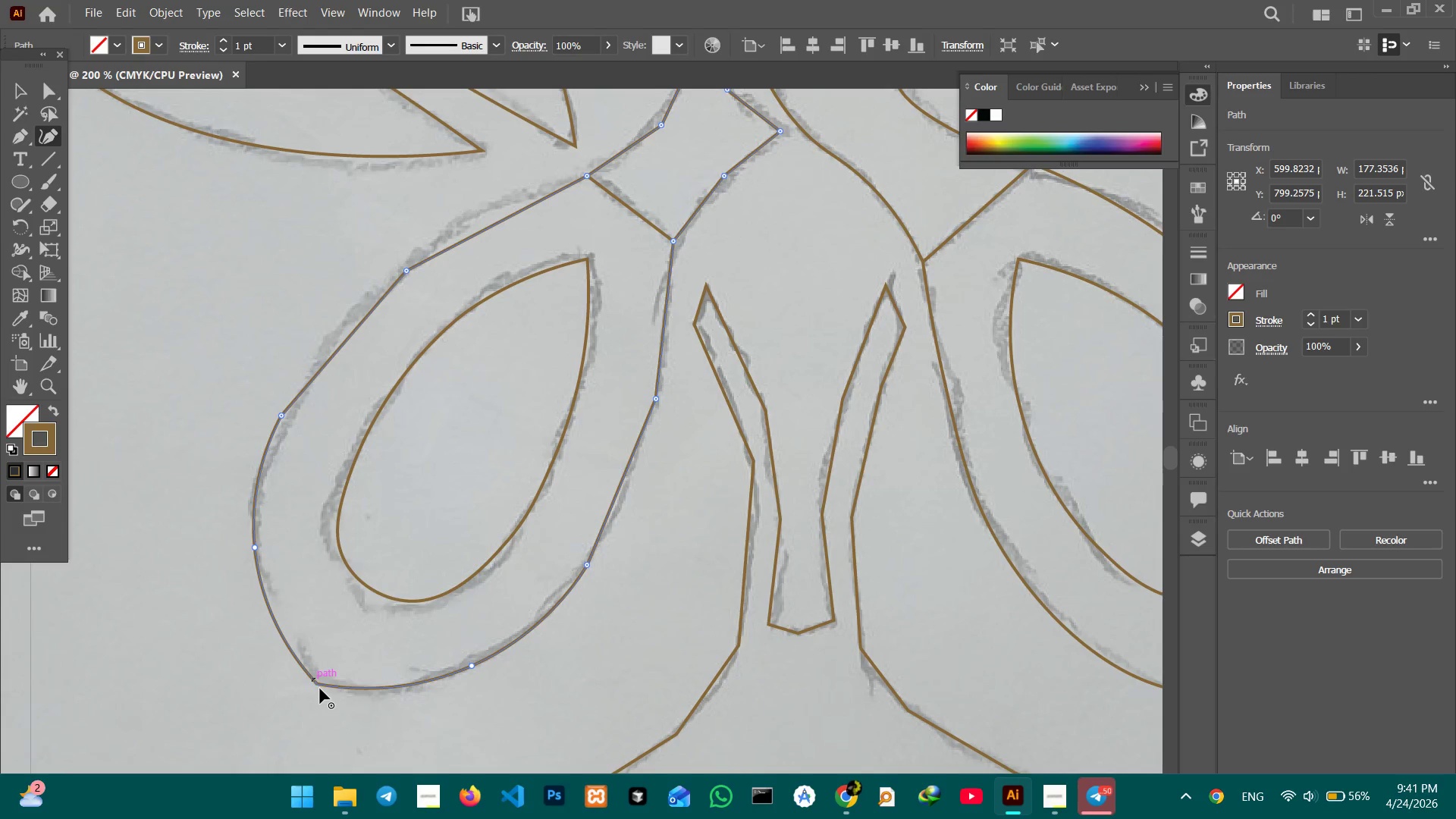 
key(Backspace)
 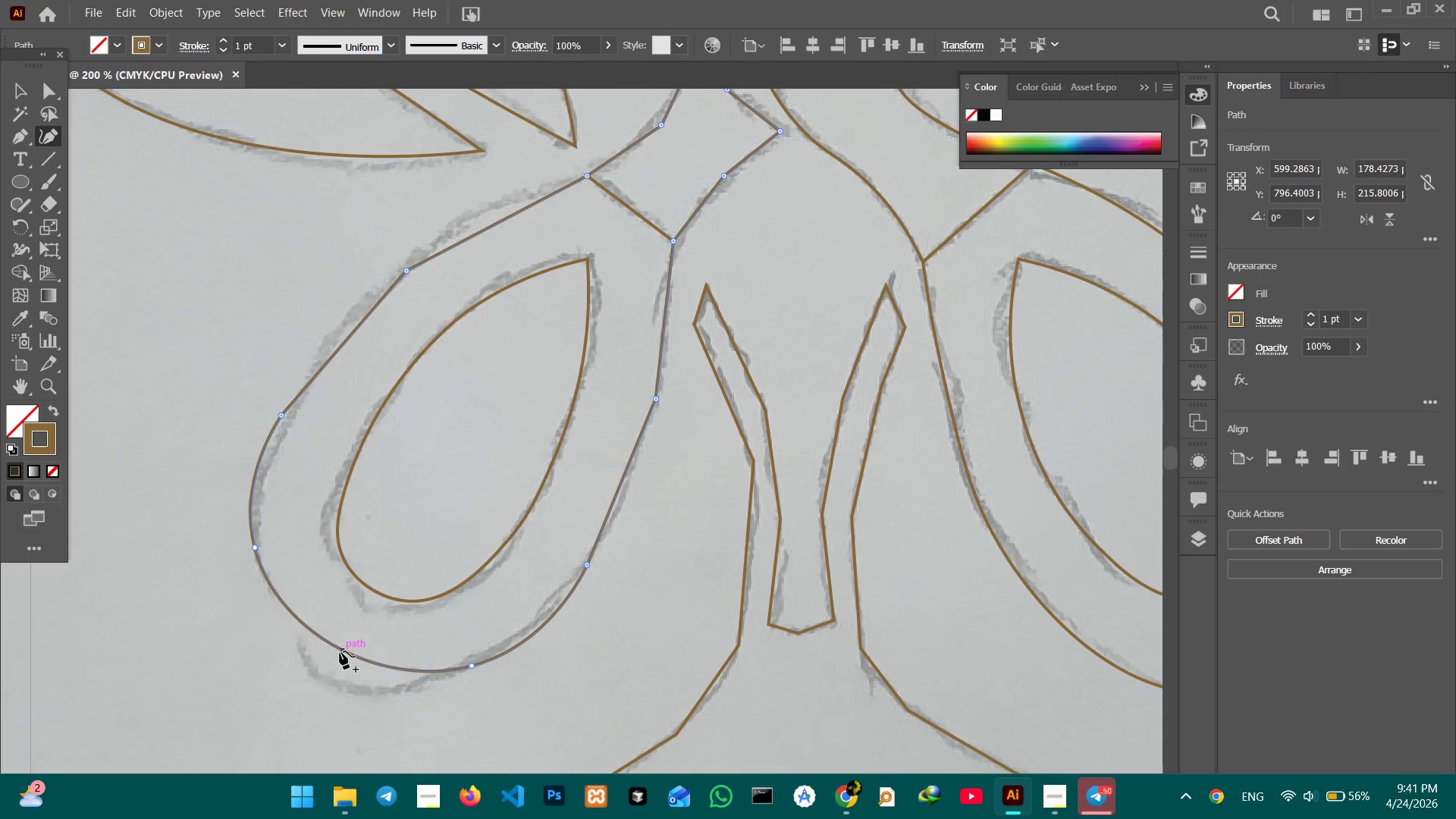 
left_click_drag(start_coordinate=[340, 651], to_coordinate=[324, 674])
 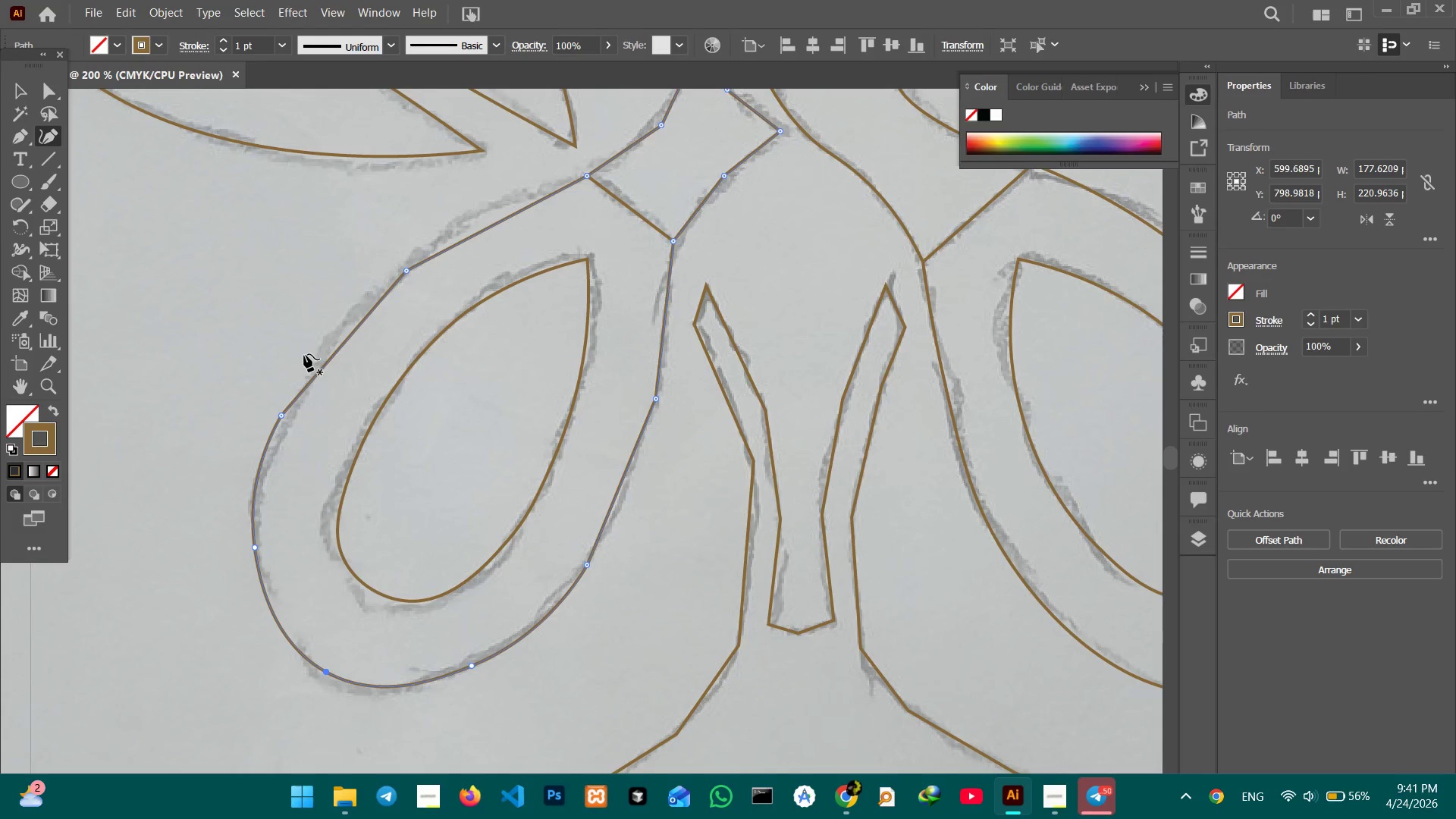 
left_click([282, 419])
 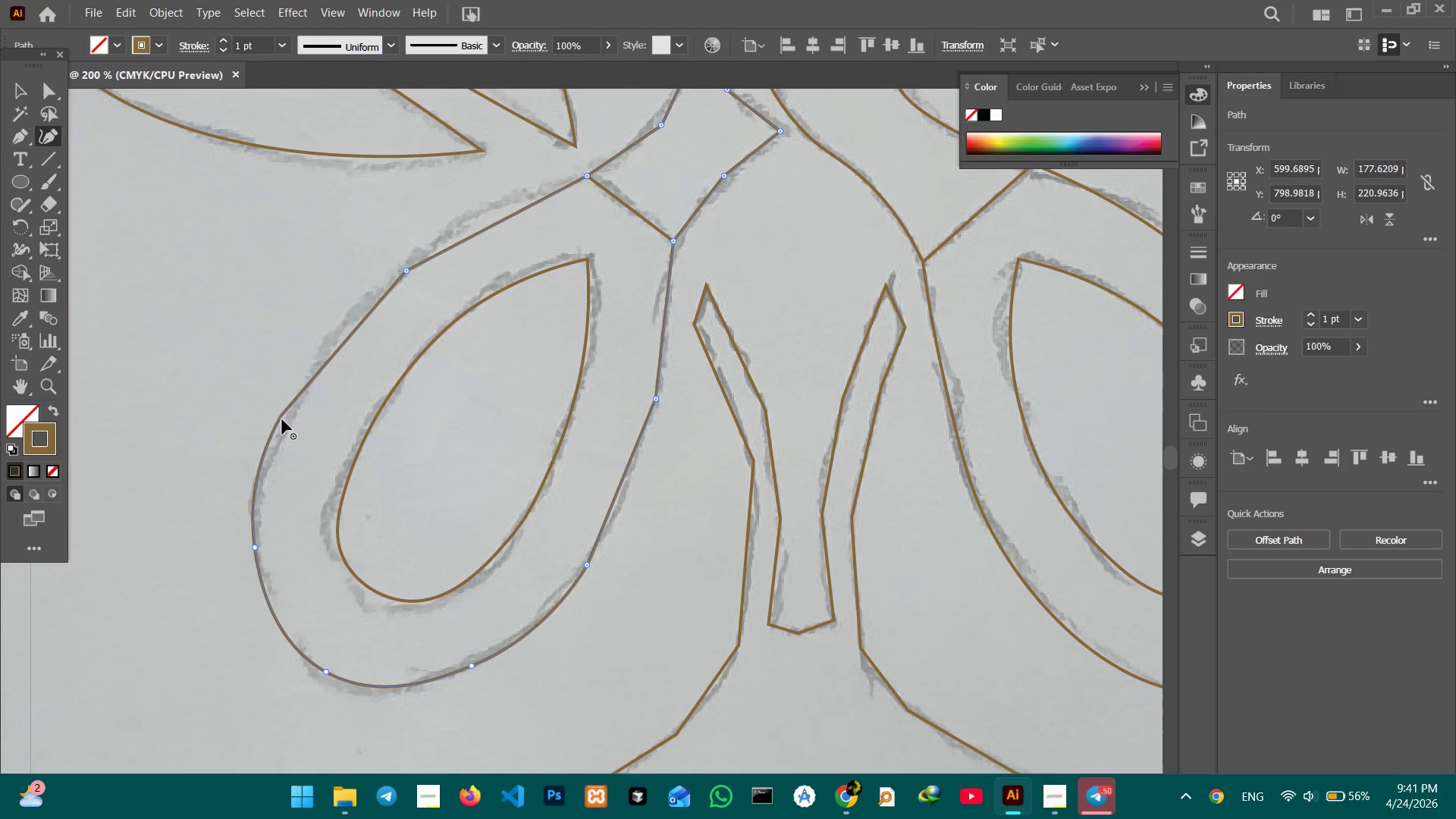 
key(Backspace)
 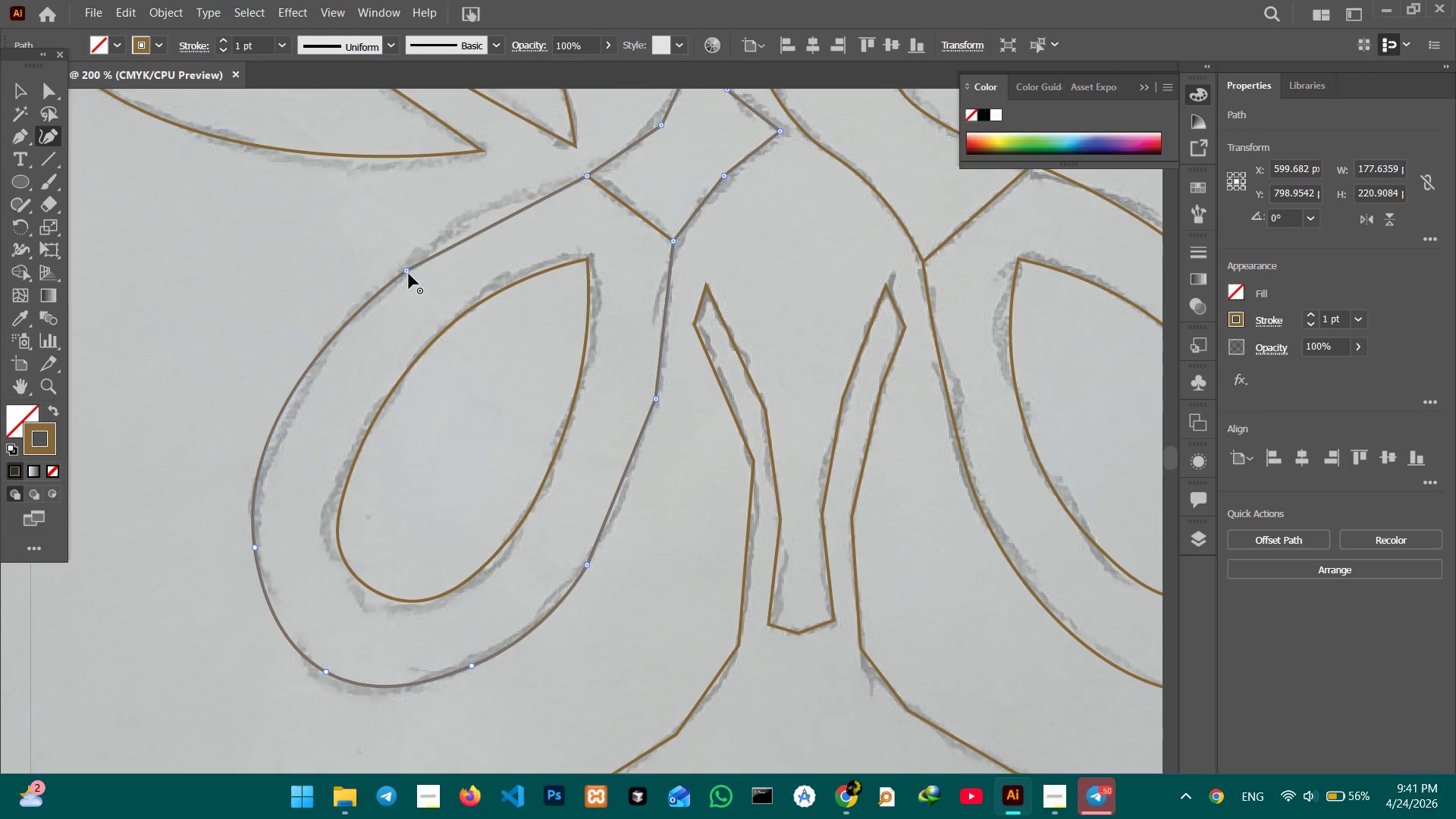 
left_click([409, 272])
 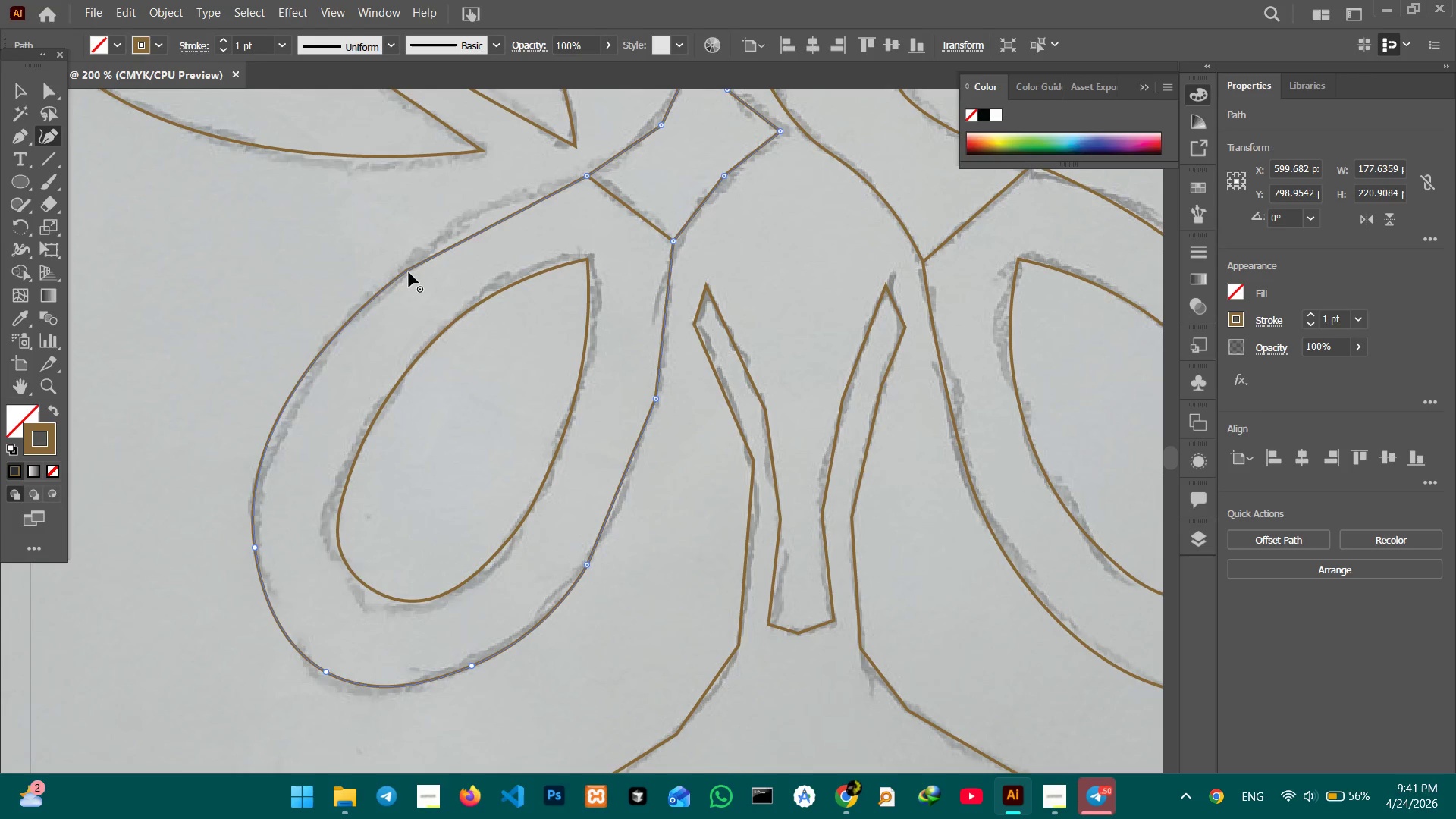 
key(Backspace)
 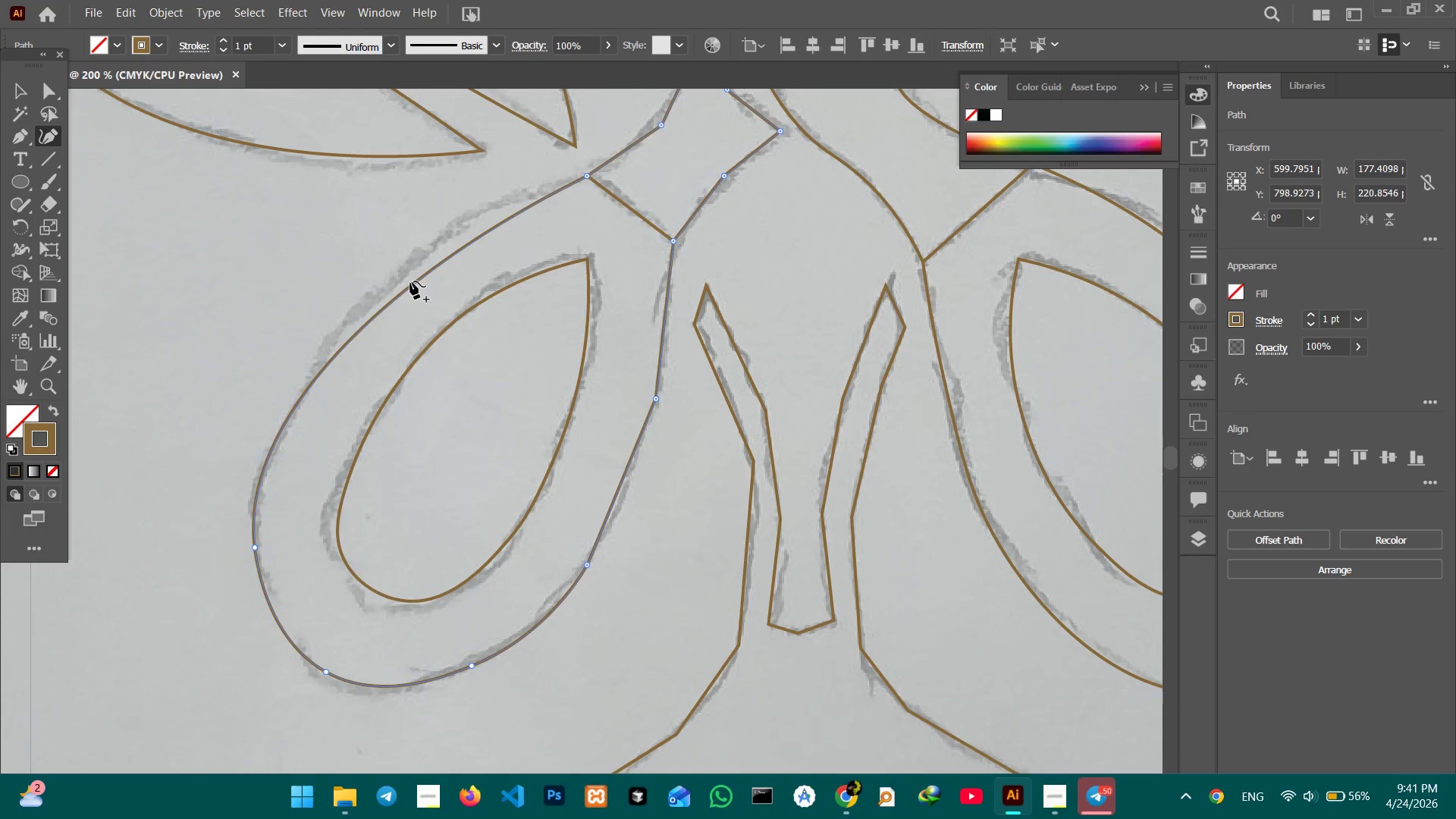 
left_click_drag(start_coordinate=[410, 283], to_coordinate=[406, 273])
 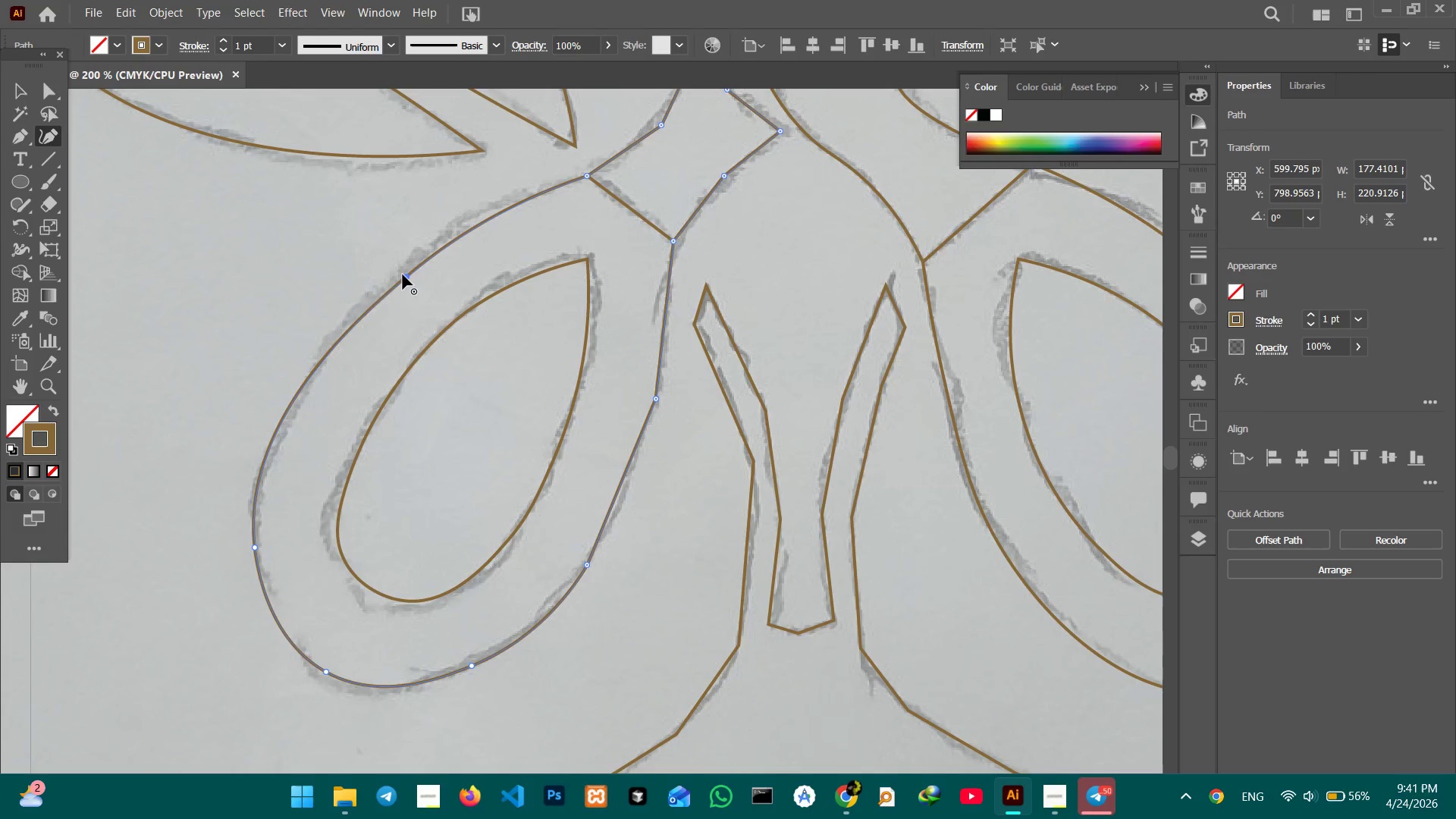 
left_click_drag(start_coordinate=[406, 278], to_coordinate=[400, 273])
 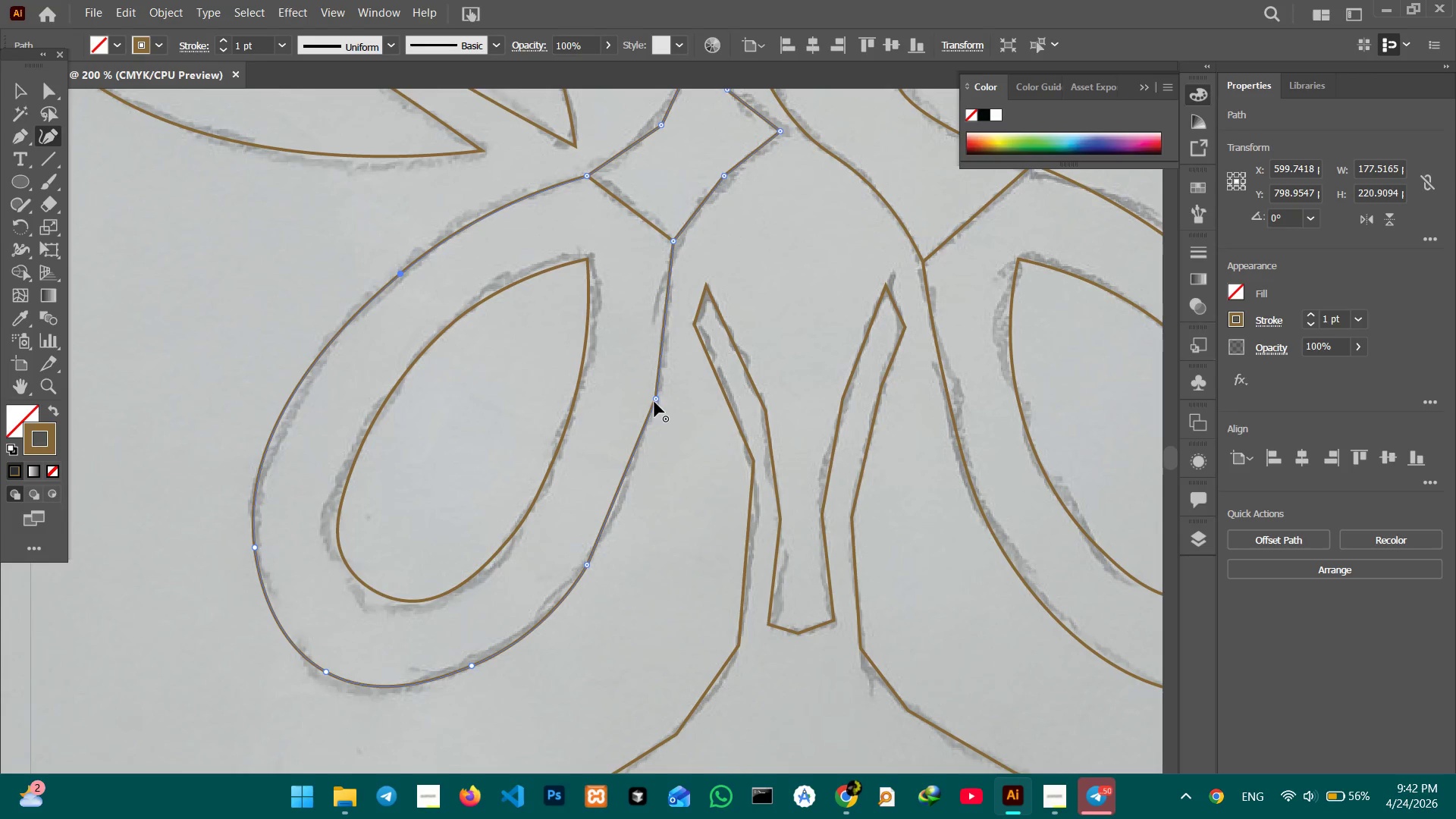 
left_click([656, 398])
 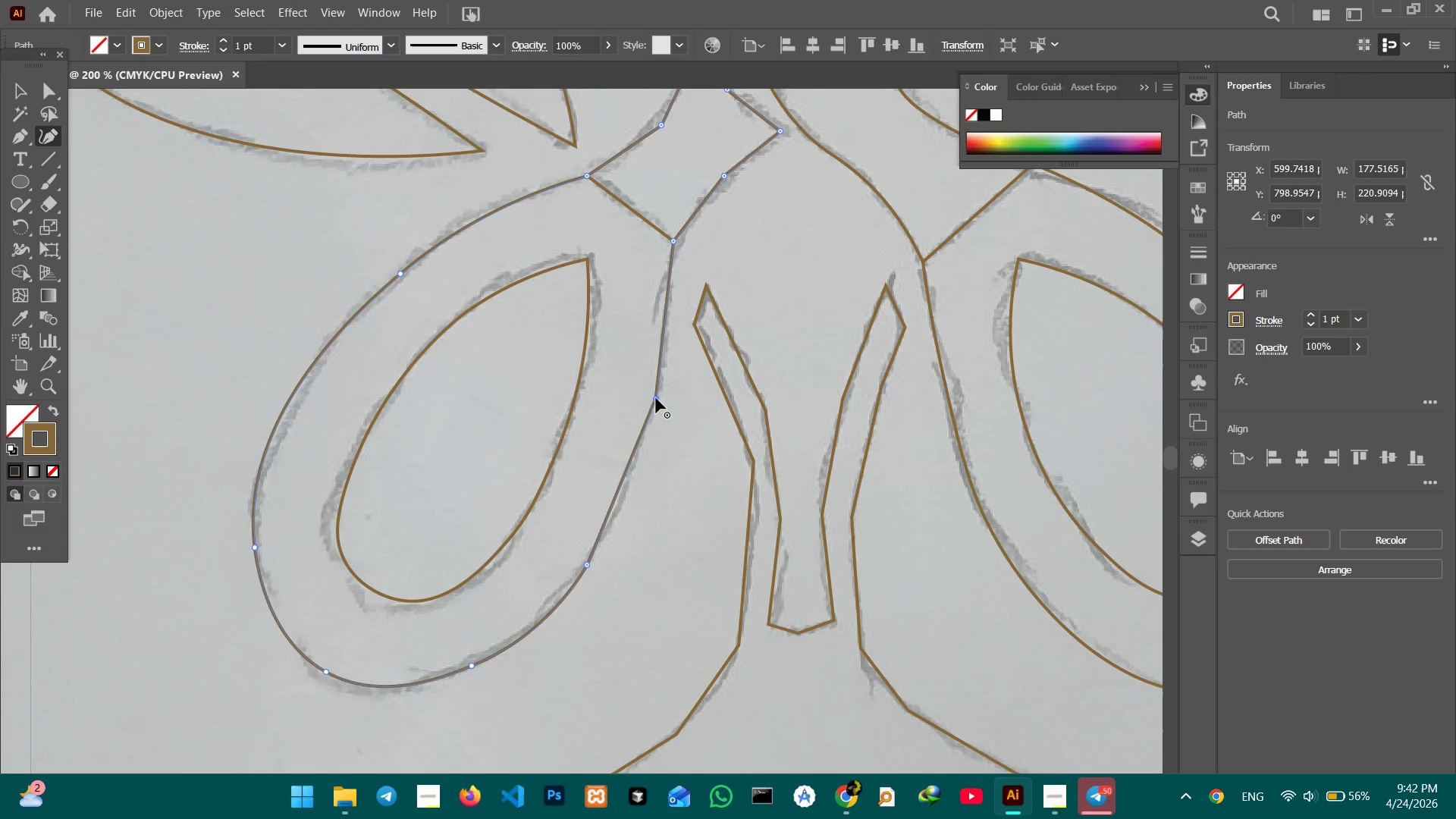 
key(Backspace)
 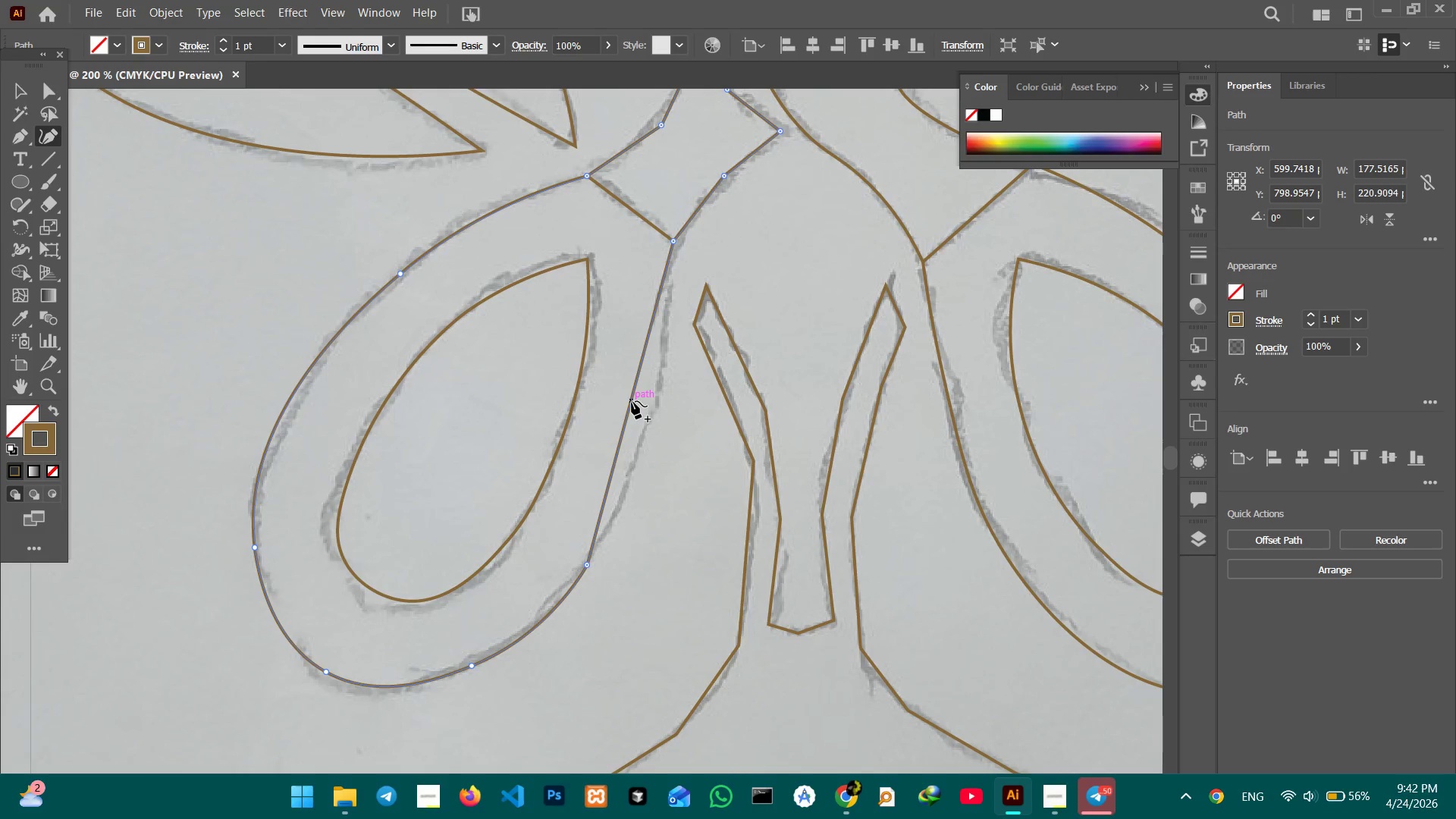 
left_click_drag(start_coordinate=[631, 402], to_coordinate=[652, 414])
 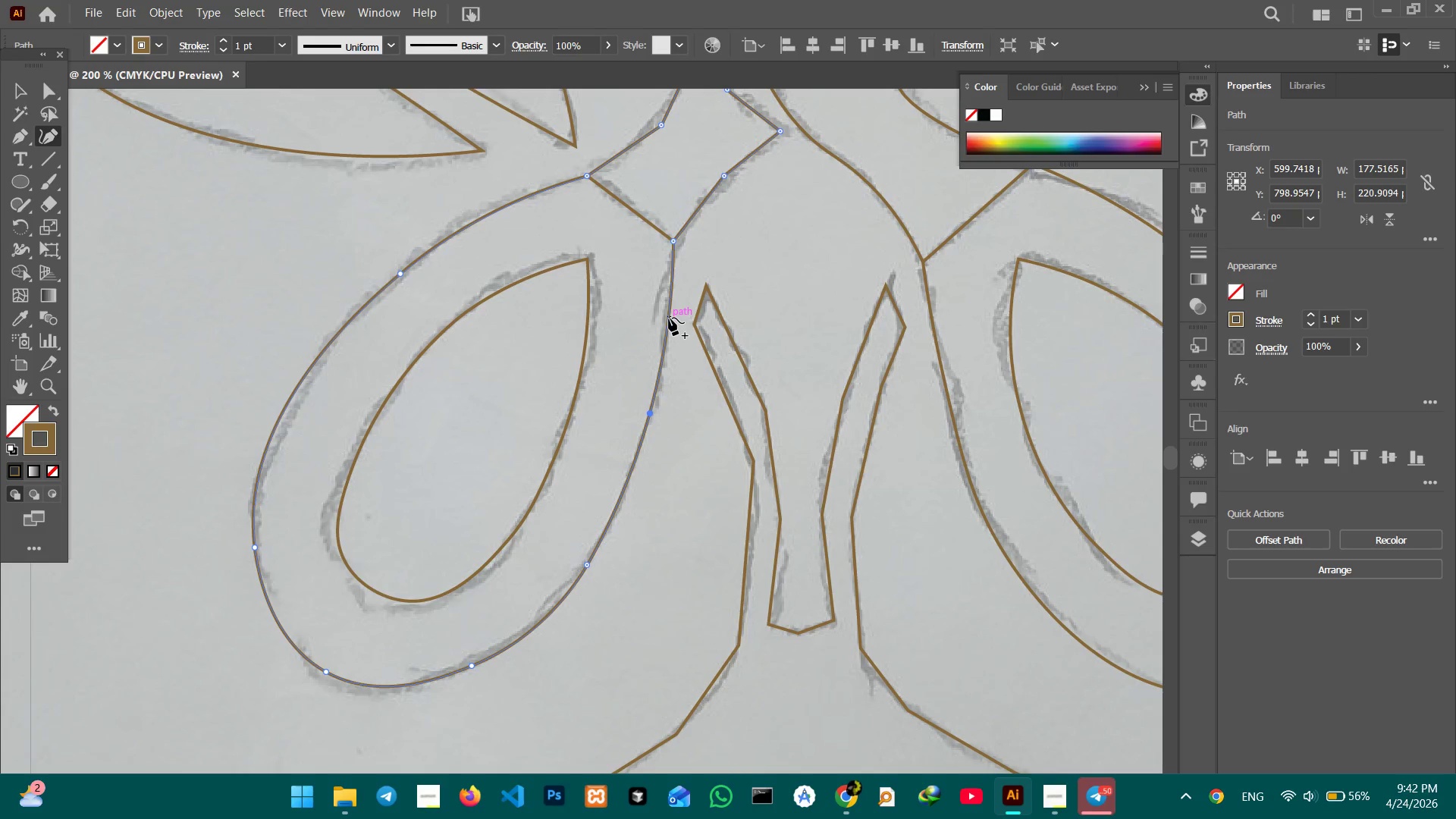 
left_click_drag(start_coordinate=[669, 316], to_coordinate=[659, 311])
 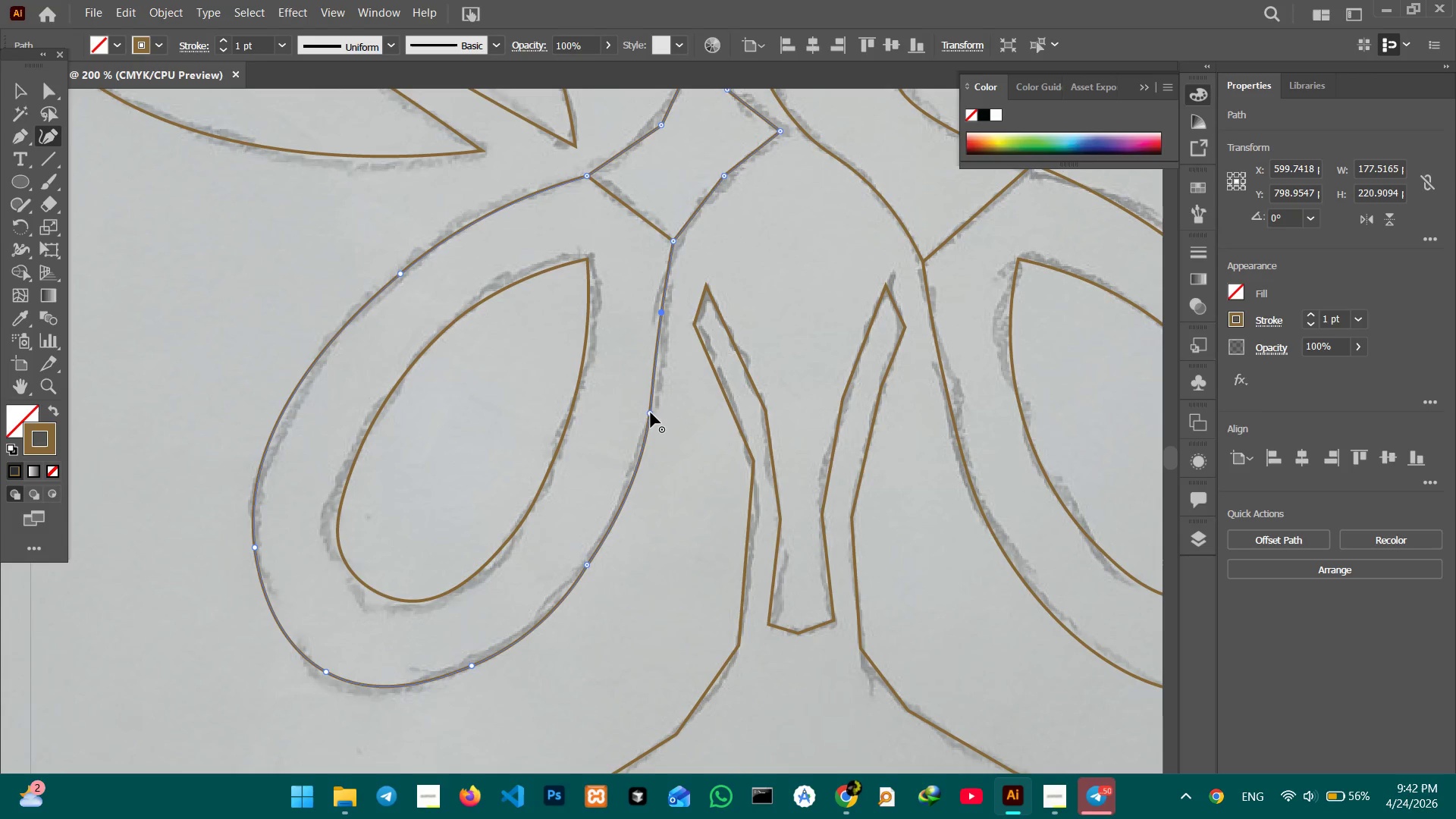 
left_click_drag(start_coordinate=[651, 413], to_coordinate=[659, 387])
 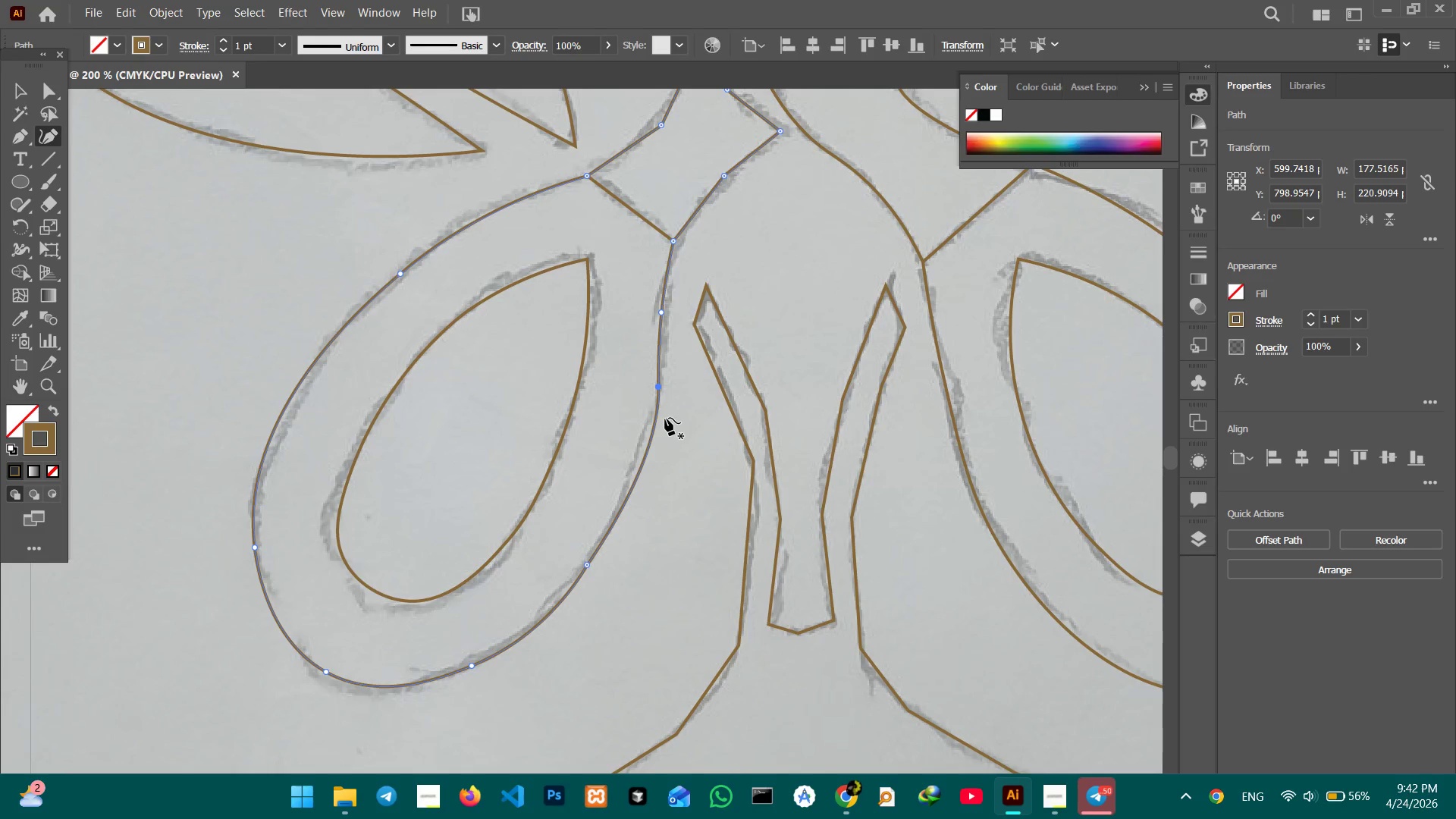 
scroll: coordinate [662, 422], scroll_direction: down, amount: 4.0
 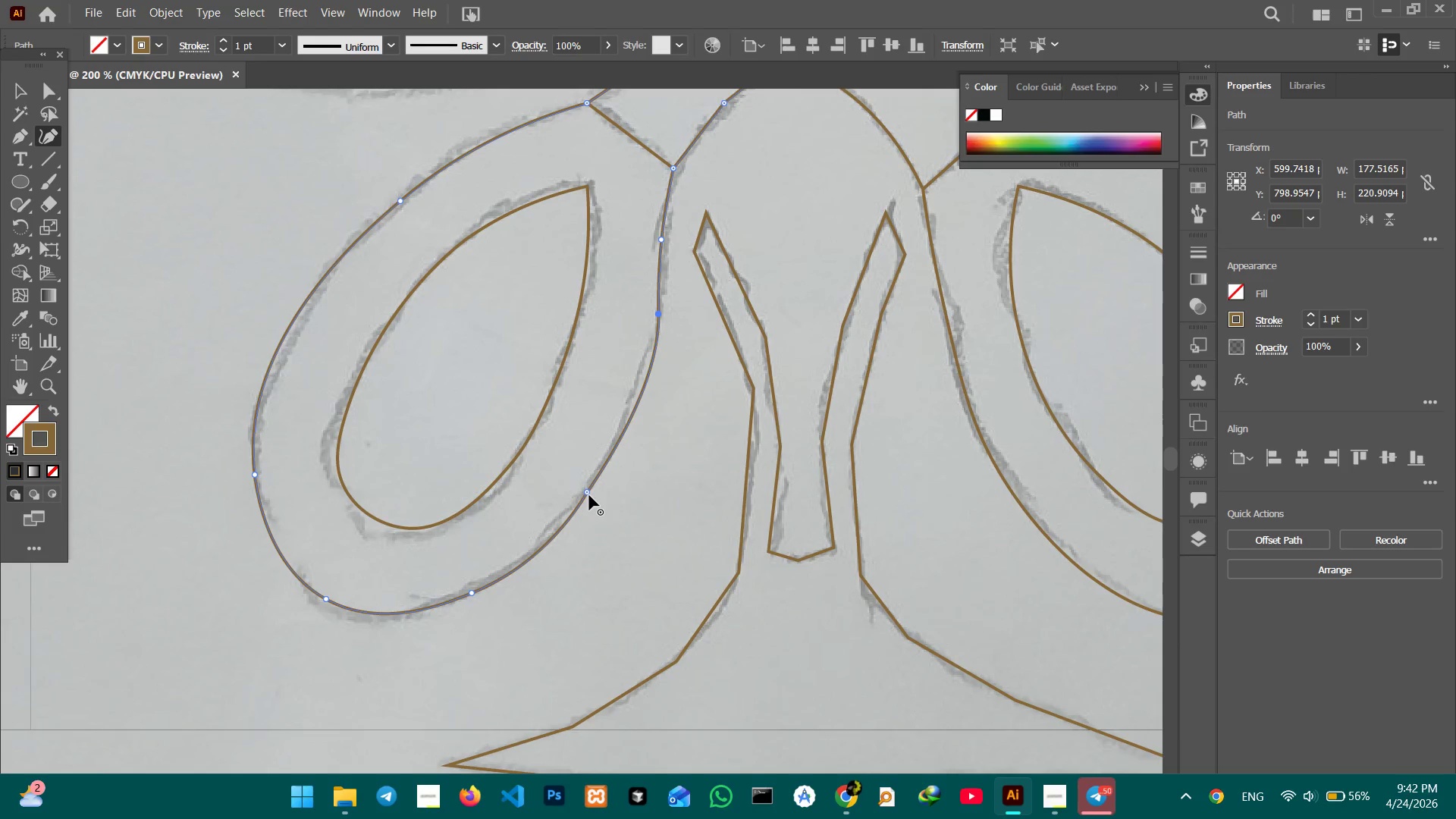 
left_click([589, 495])
 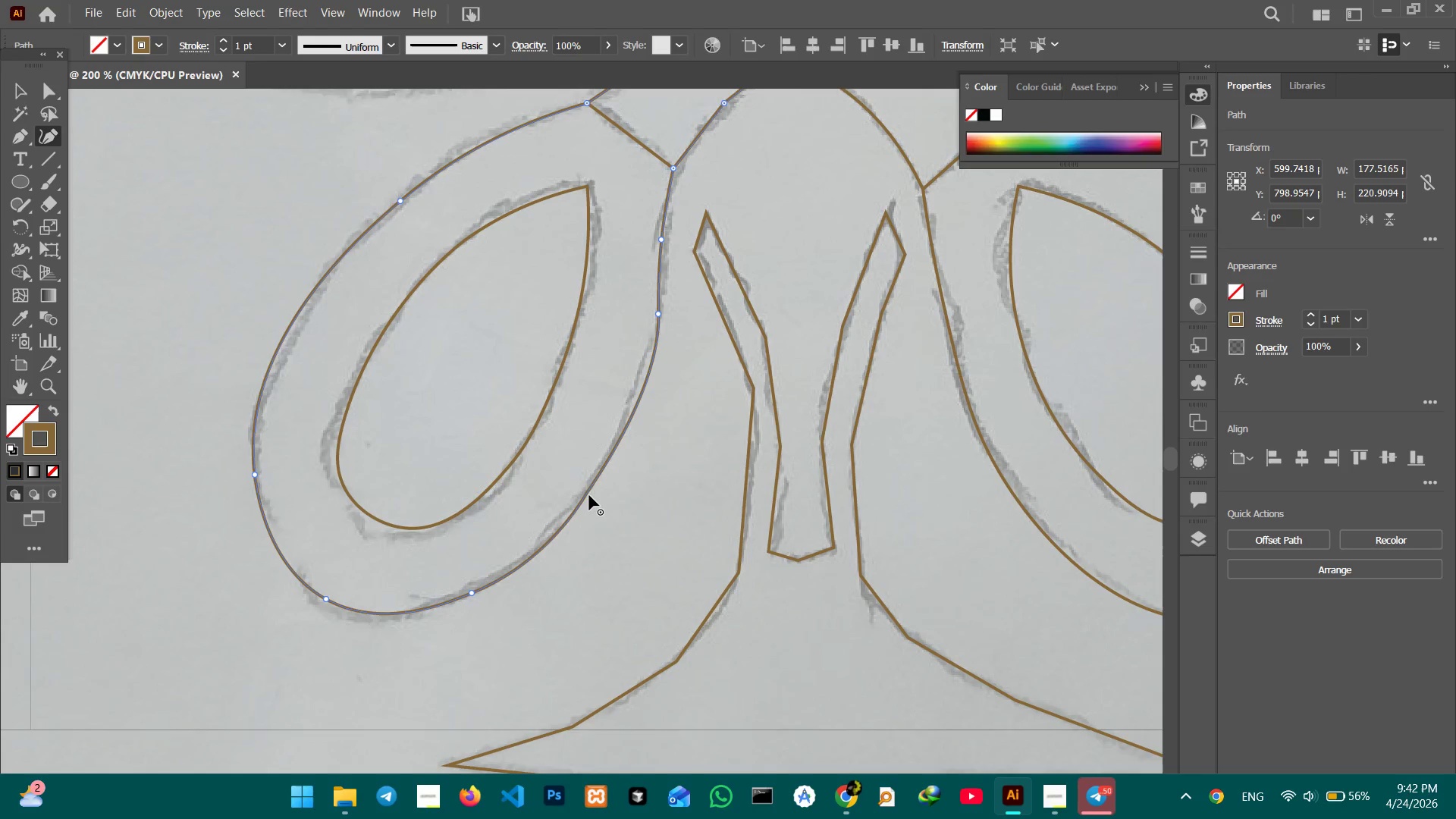 
key(Backspace)
 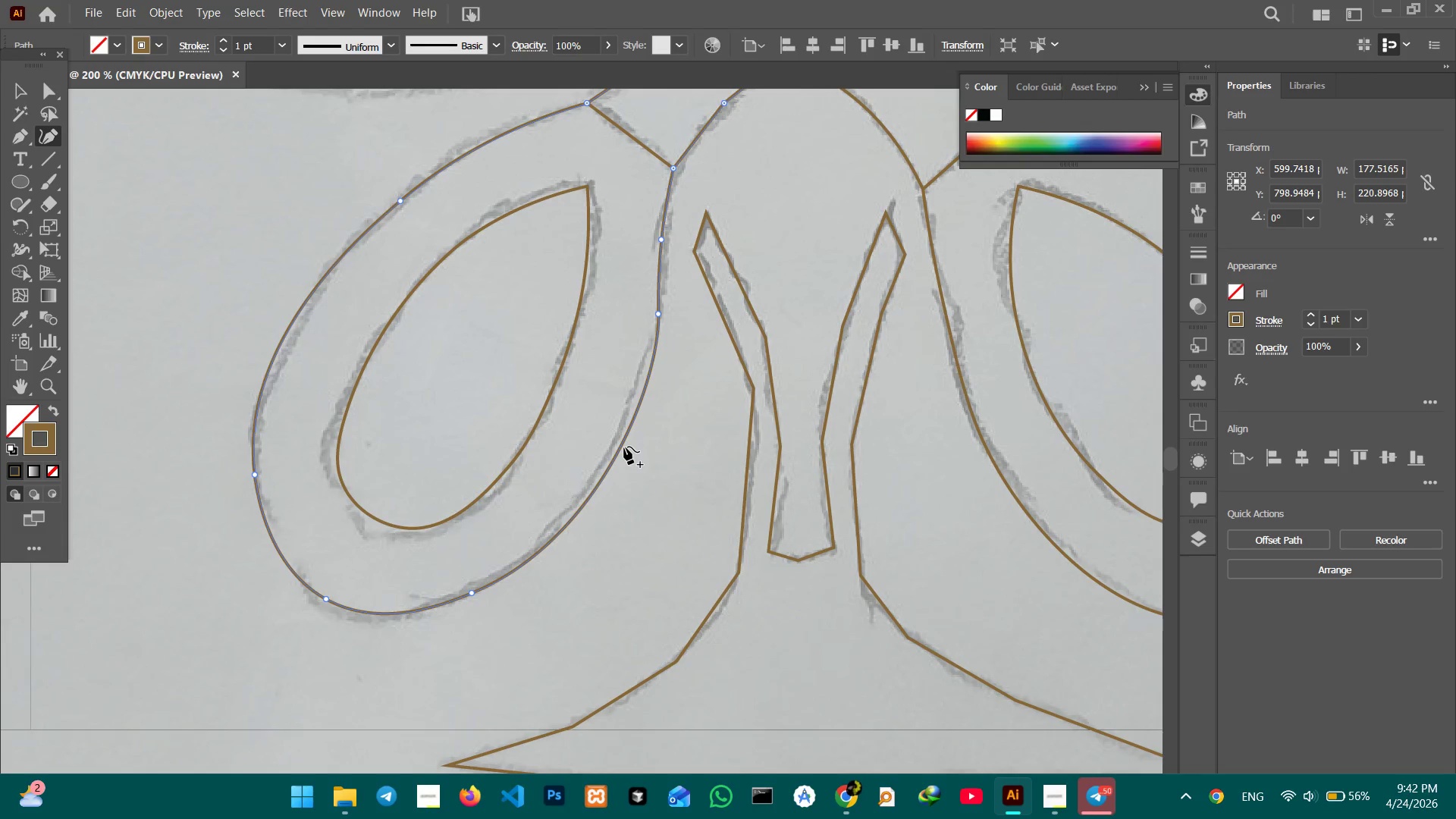 
left_click_drag(start_coordinate=[620, 449], to_coordinate=[610, 449])
 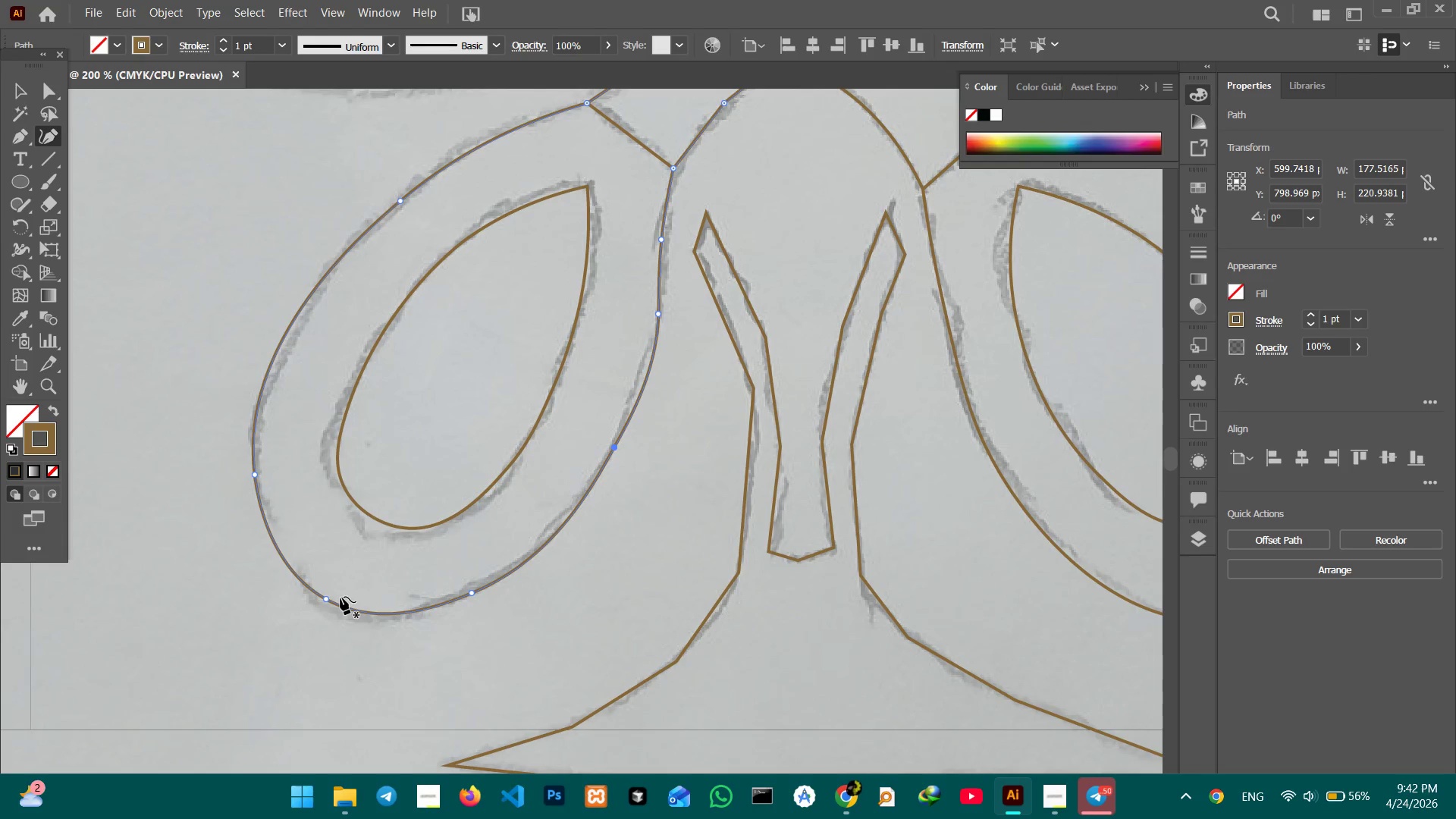 
left_click_drag(start_coordinate=[327, 597], to_coordinate=[329, 592])
 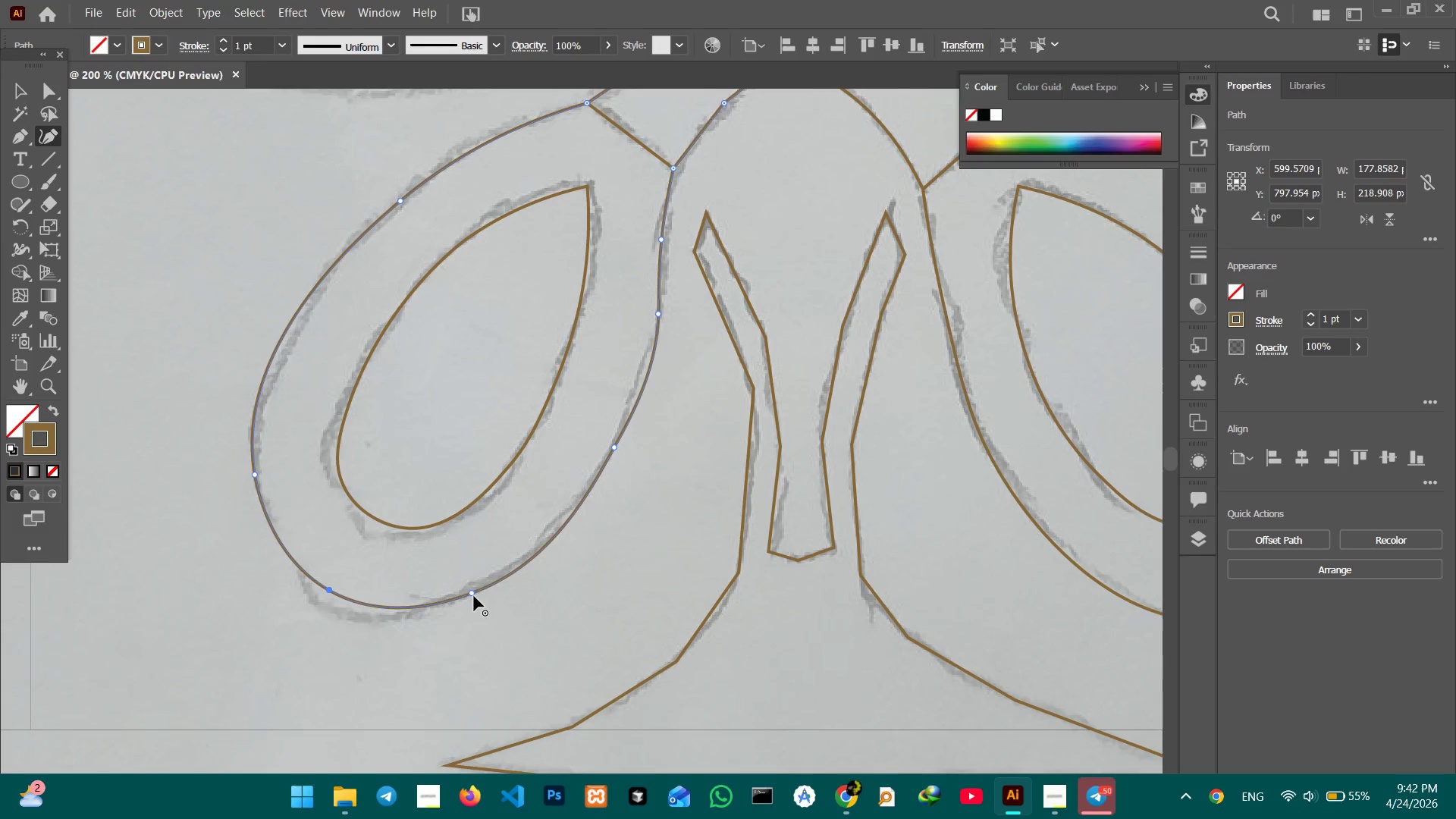 
left_click_drag(start_coordinate=[473, 594], to_coordinate=[470, 600])
 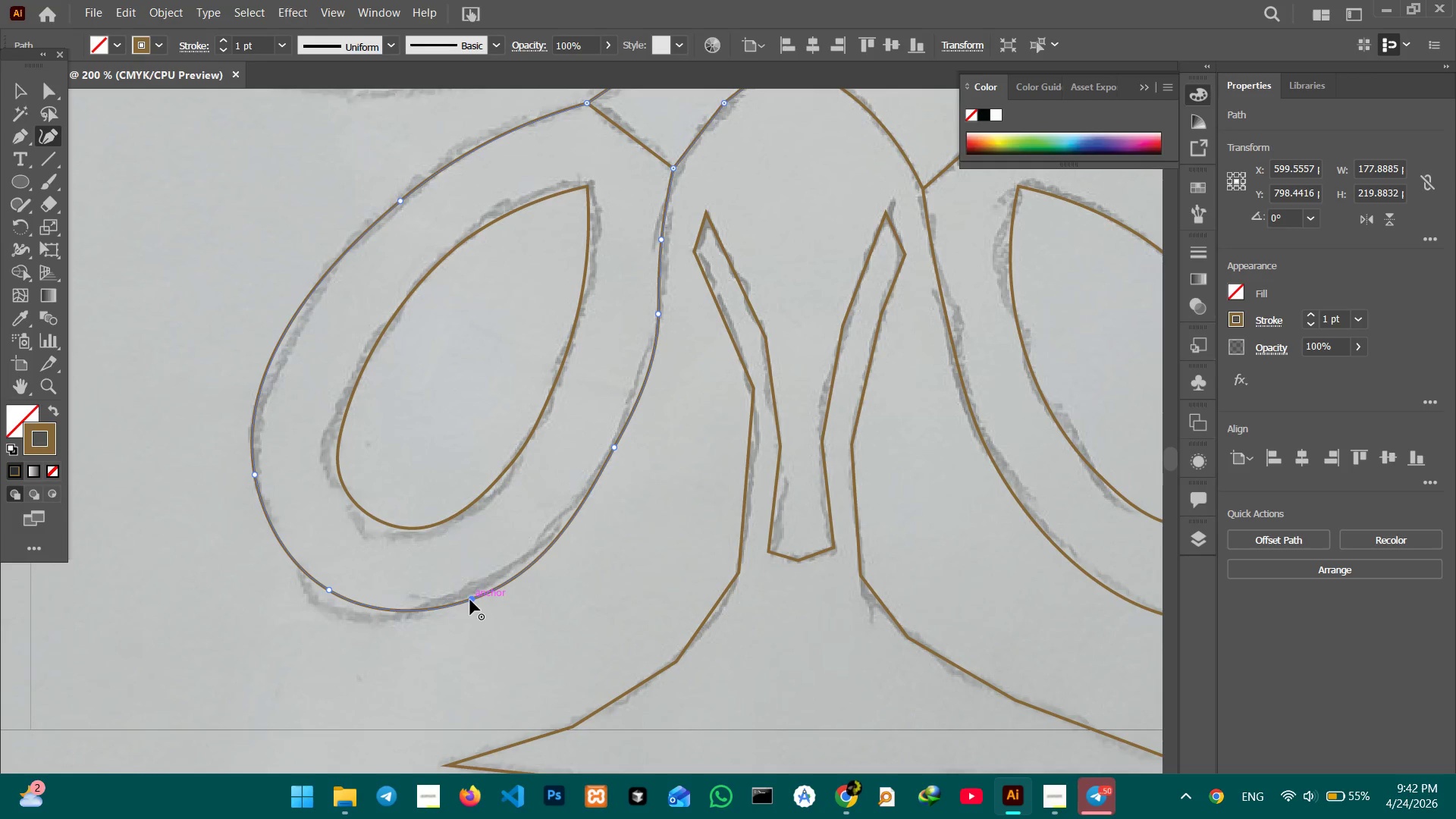 
key(Backspace)
 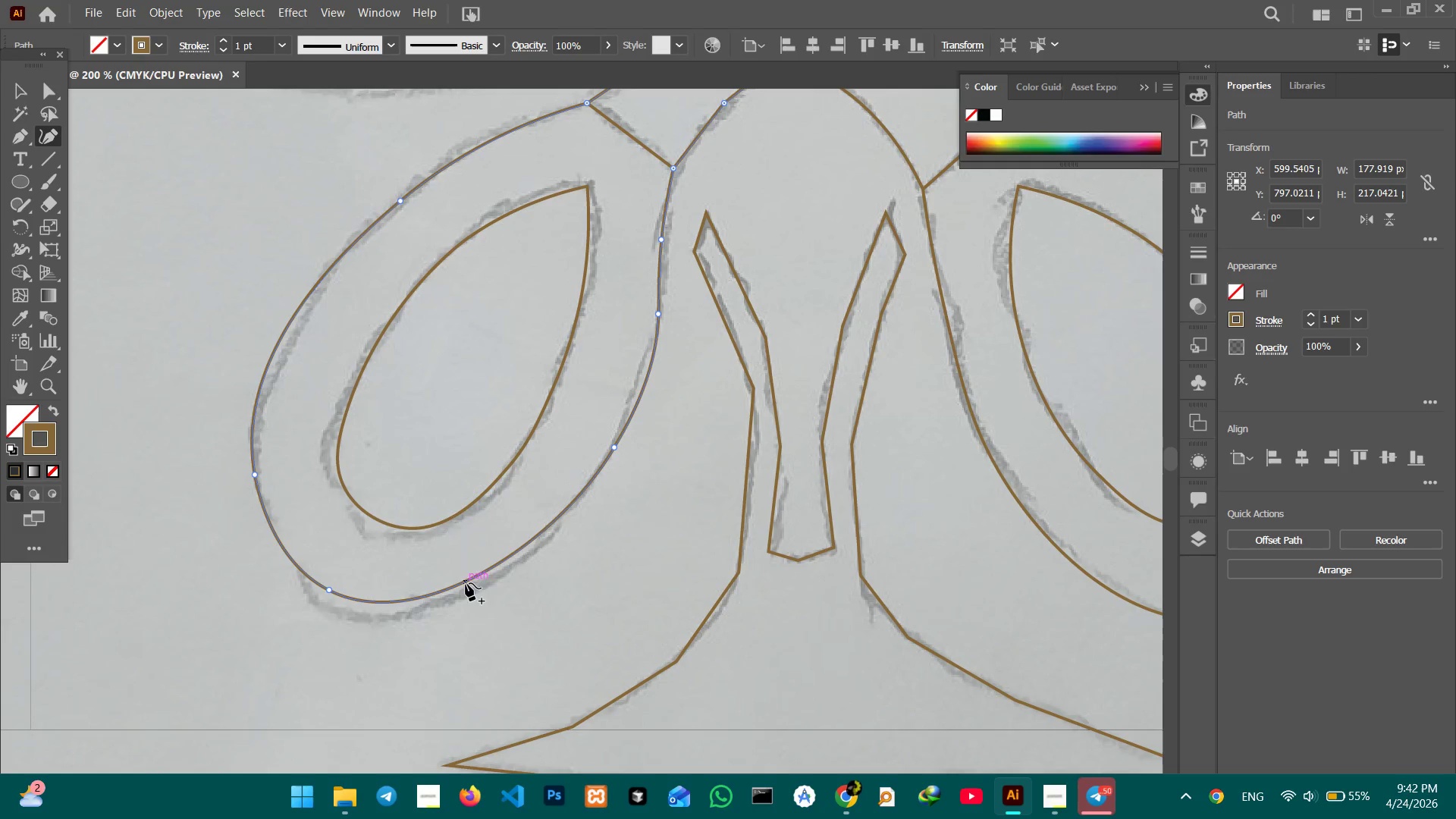 
left_click_drag(start_coordinate=[466, 578], to_coordinate=[466, 587])
 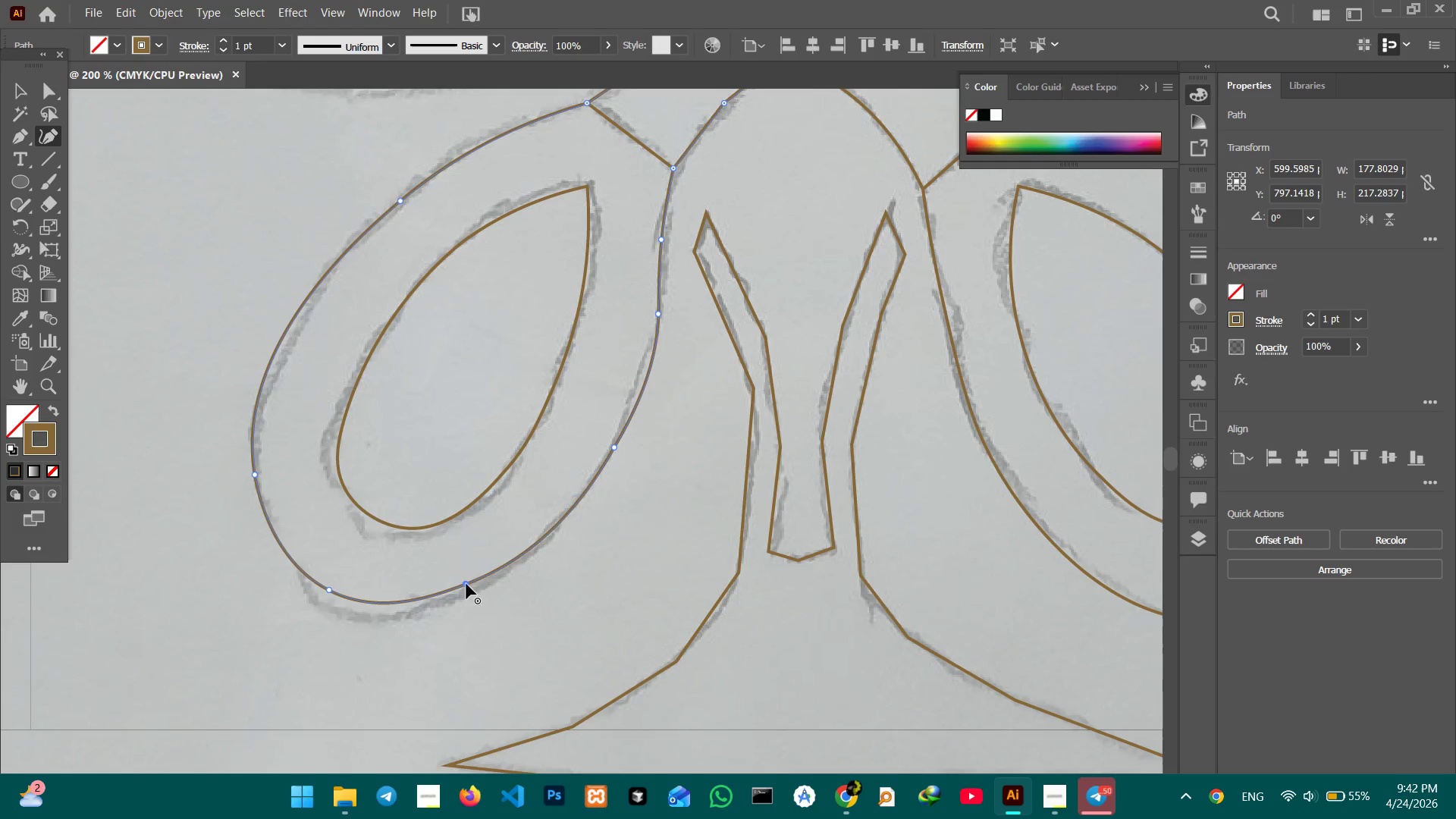 
left_click_drag(start_coordinate=[466, 583], to_coordinate=[483, 585])
 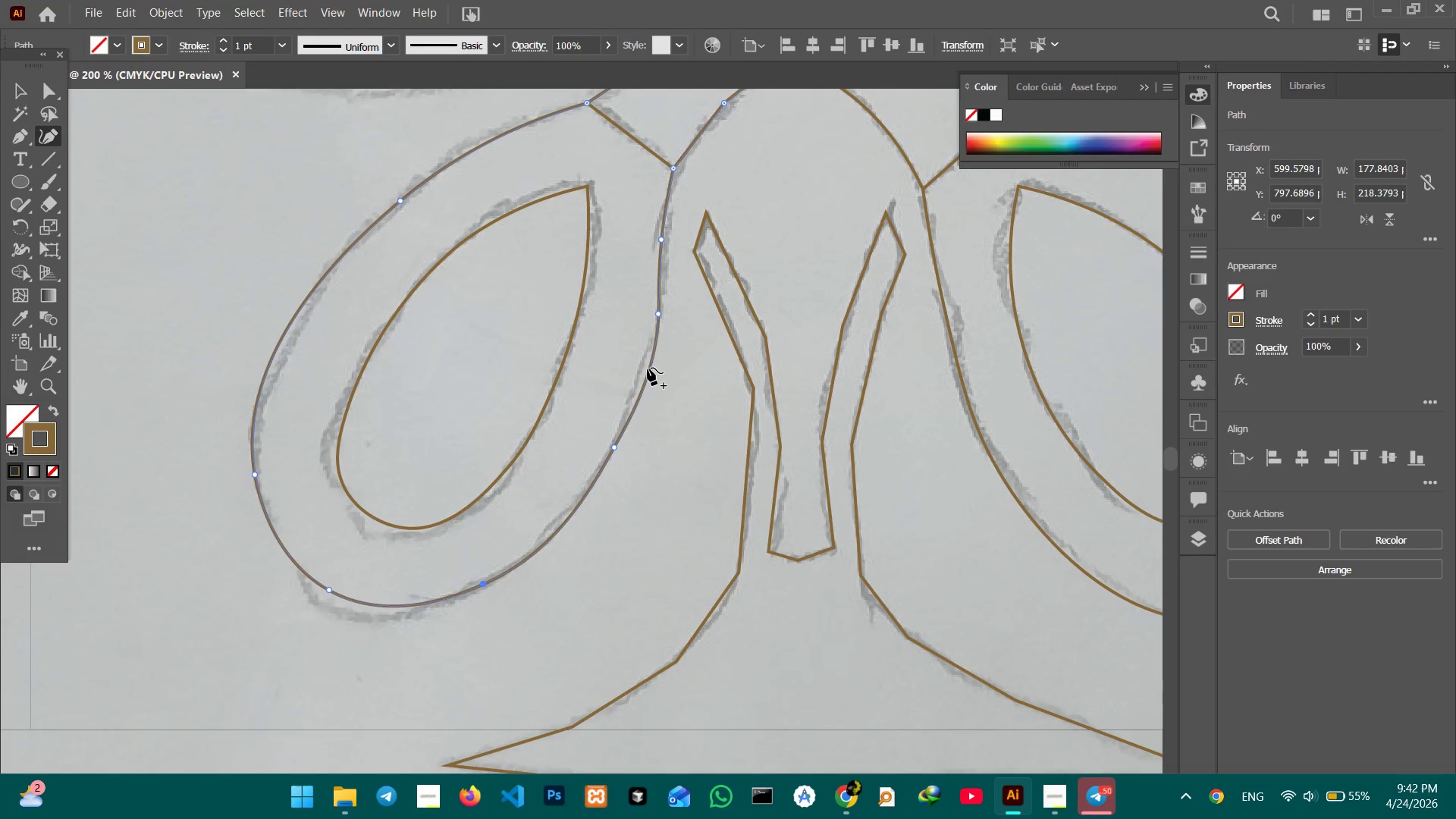 
left_click_drag(start_coordinate=[648, 372], to_coordinate=[642, 372])
 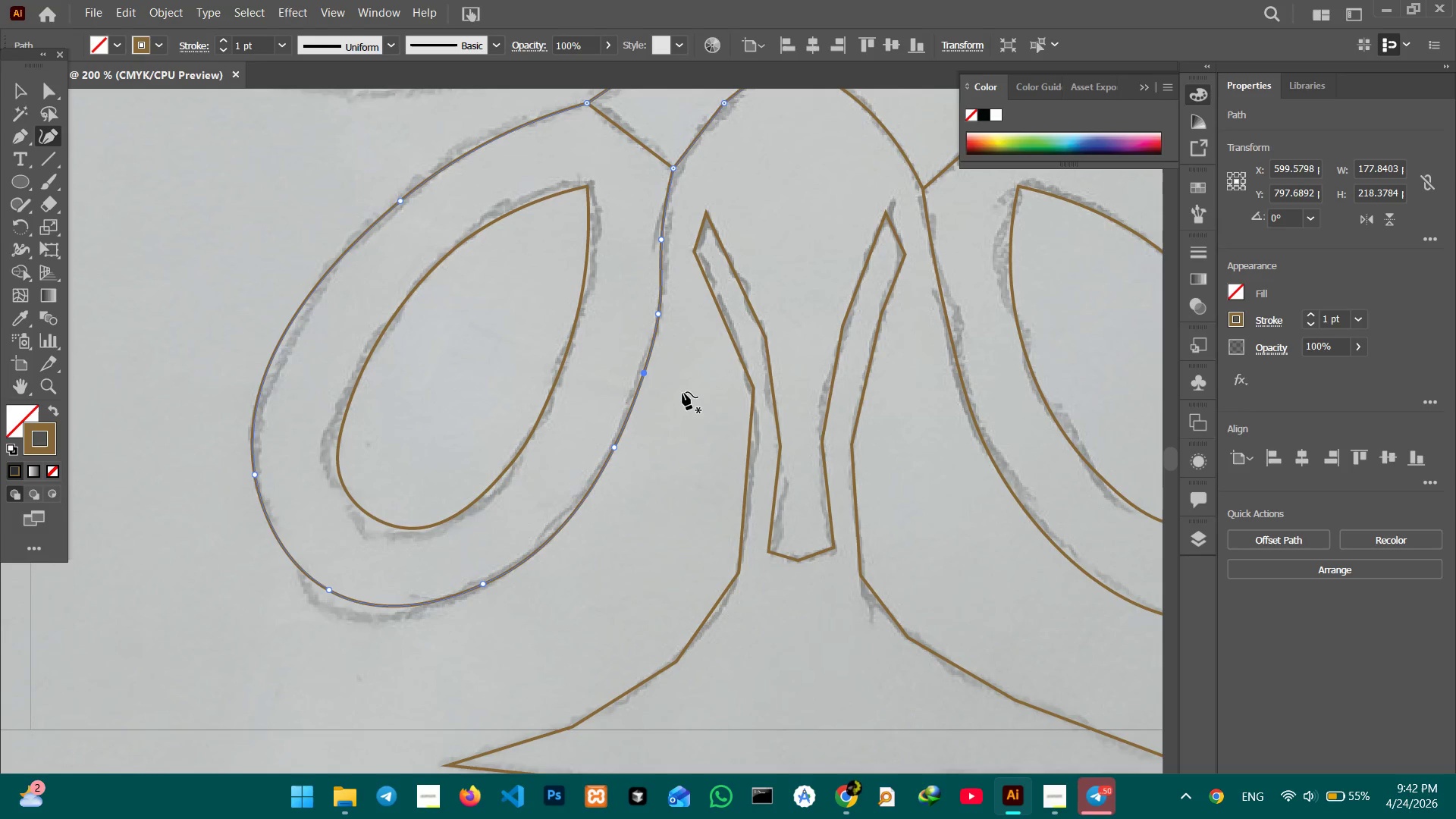 
wait(19.66)
 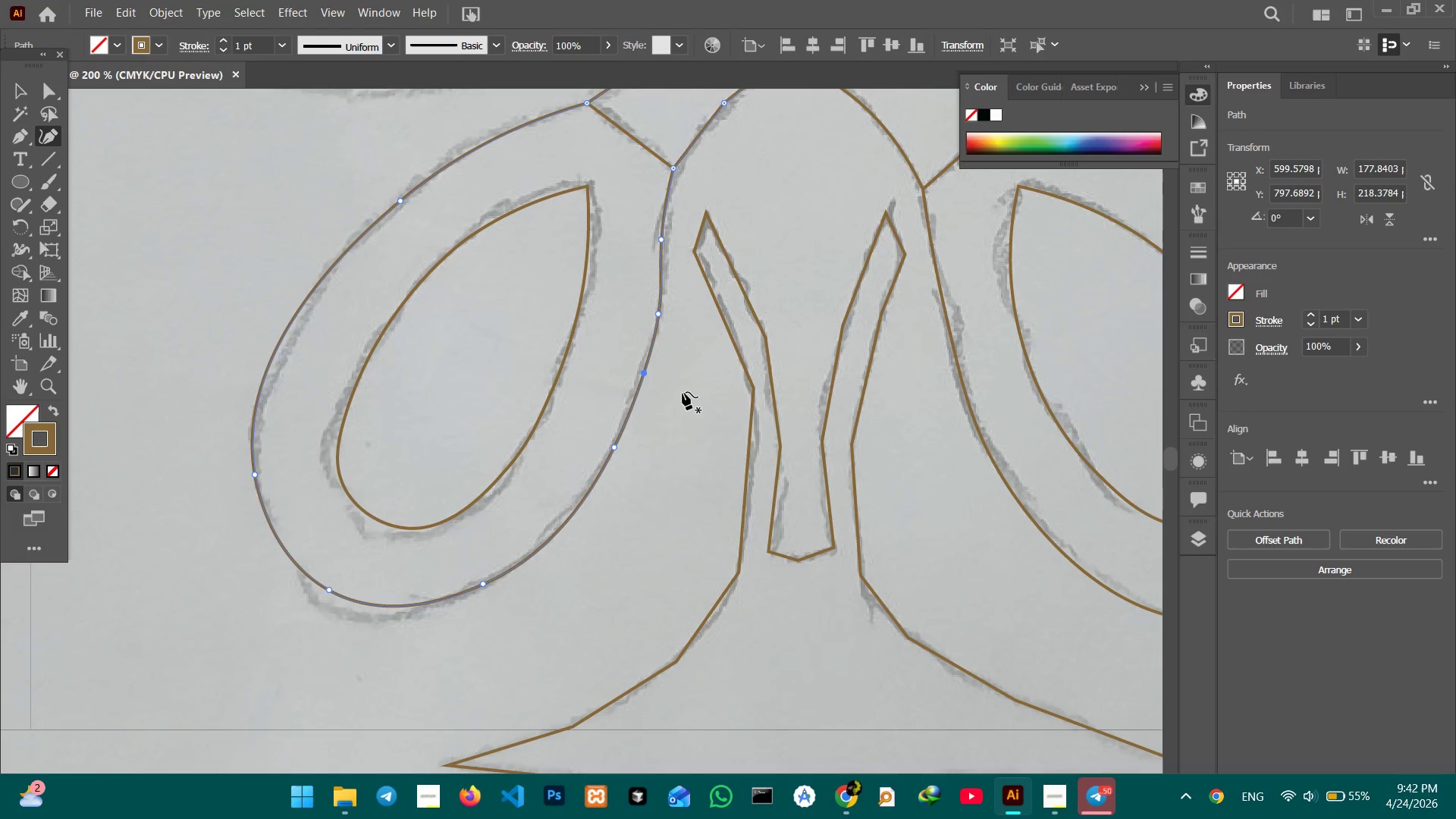 
hold_key(key=Space, duration=1.02)
 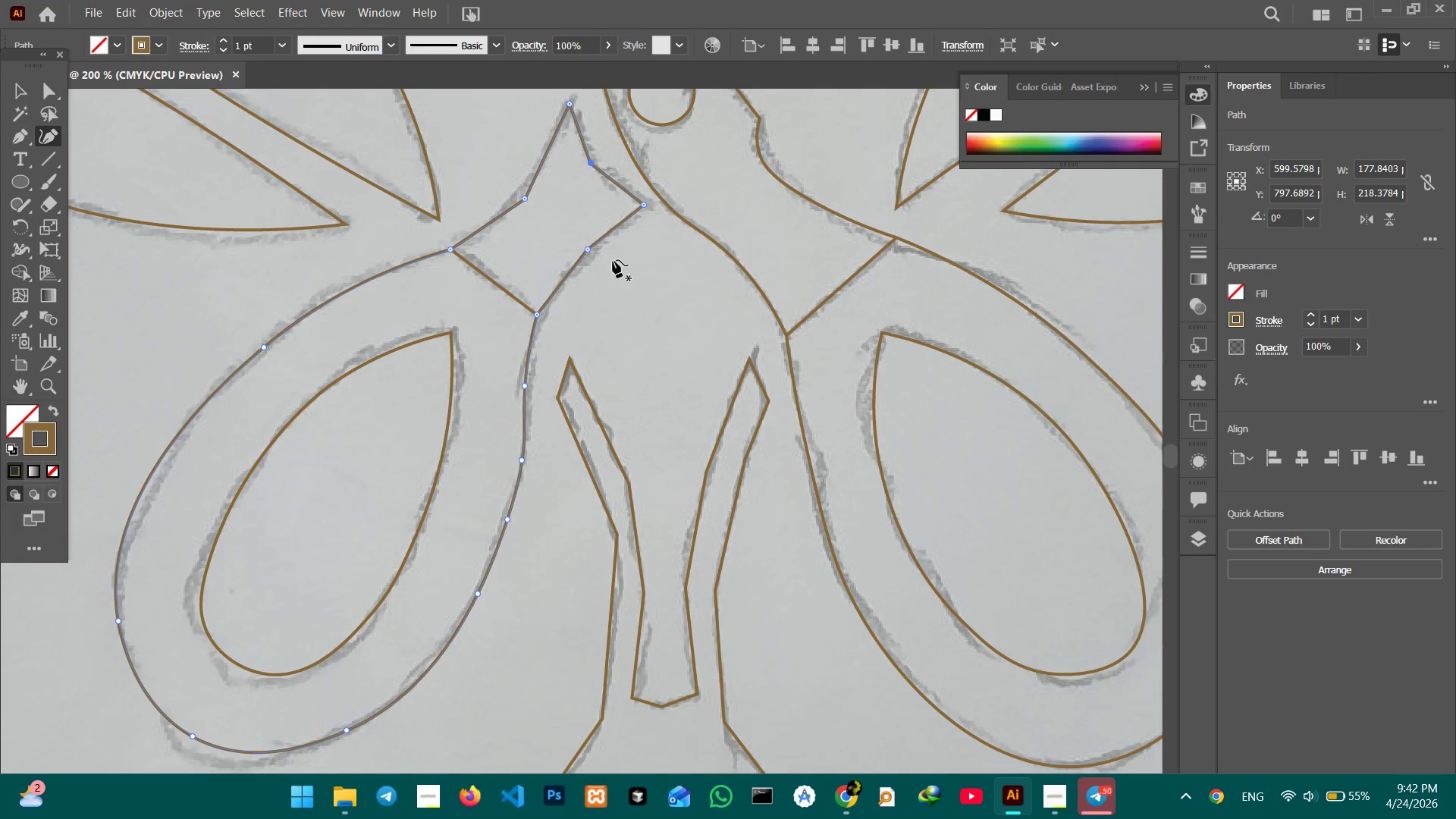 
left_click_drag(start_coordinate=[686, 482], to_coordinate=[550, 629])
 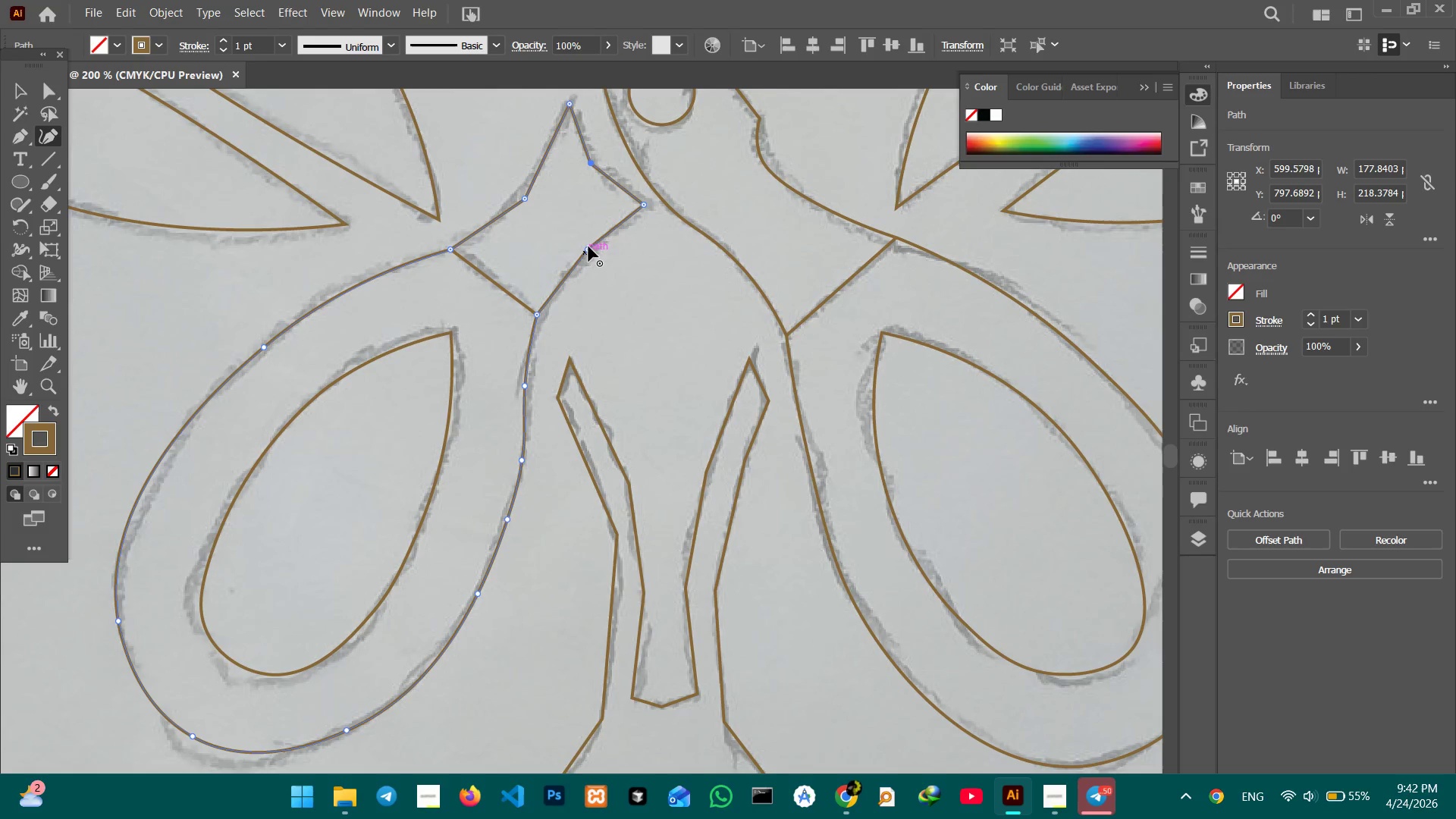 
left_click([587, 247])
 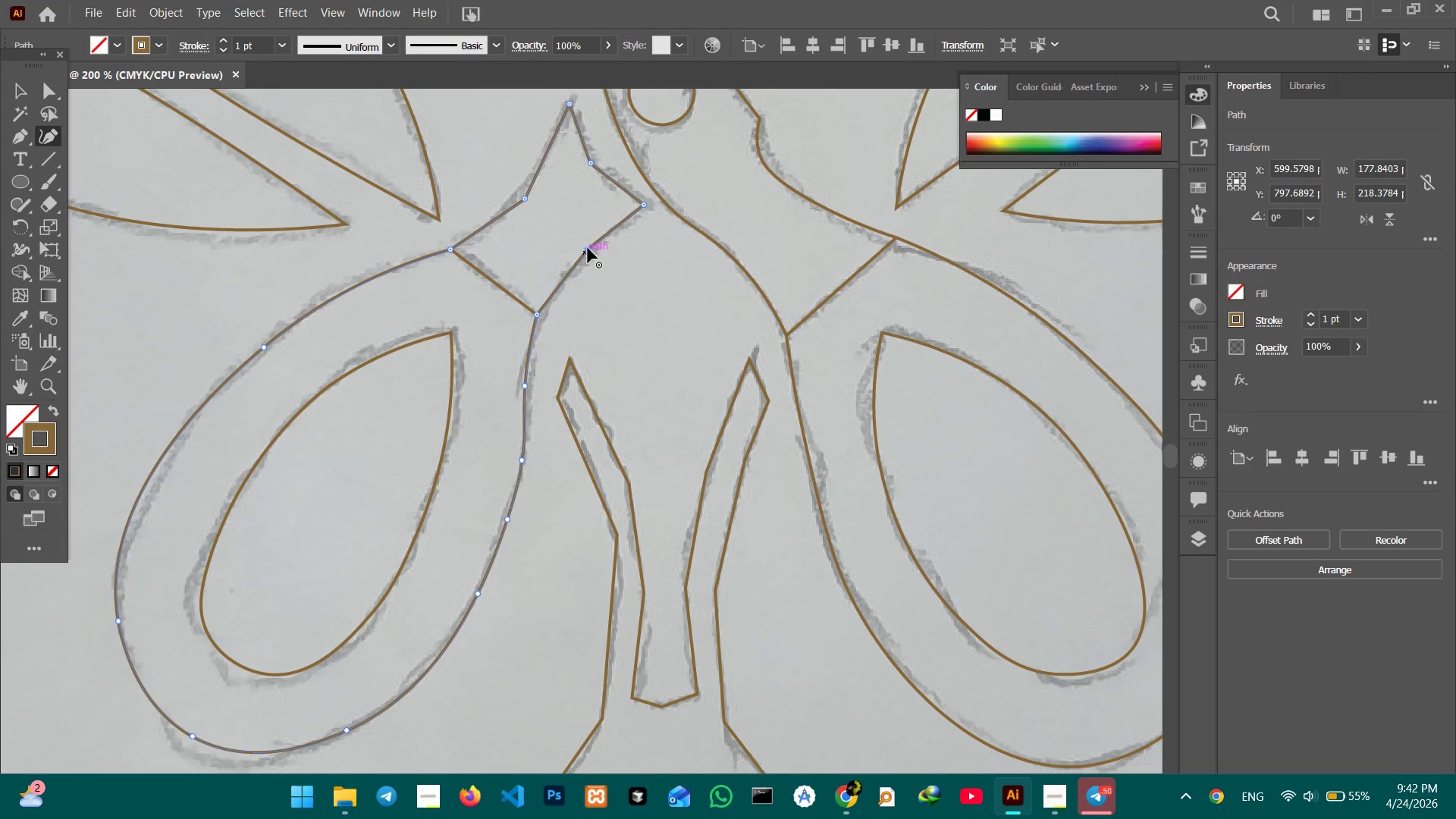 
key(Backspace)
 